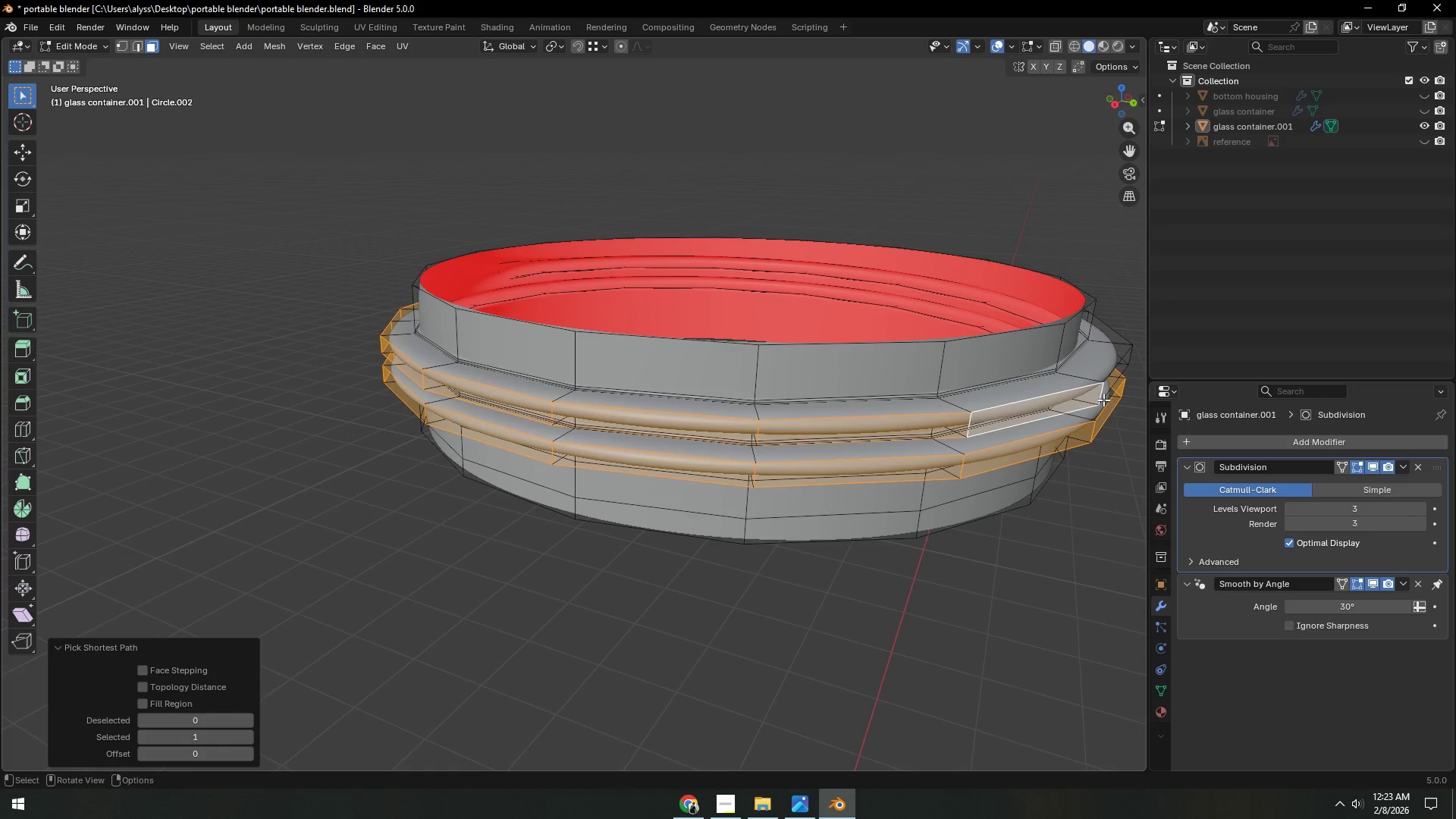 
hold_key(key=ShiftLeft, duration=0.41)
 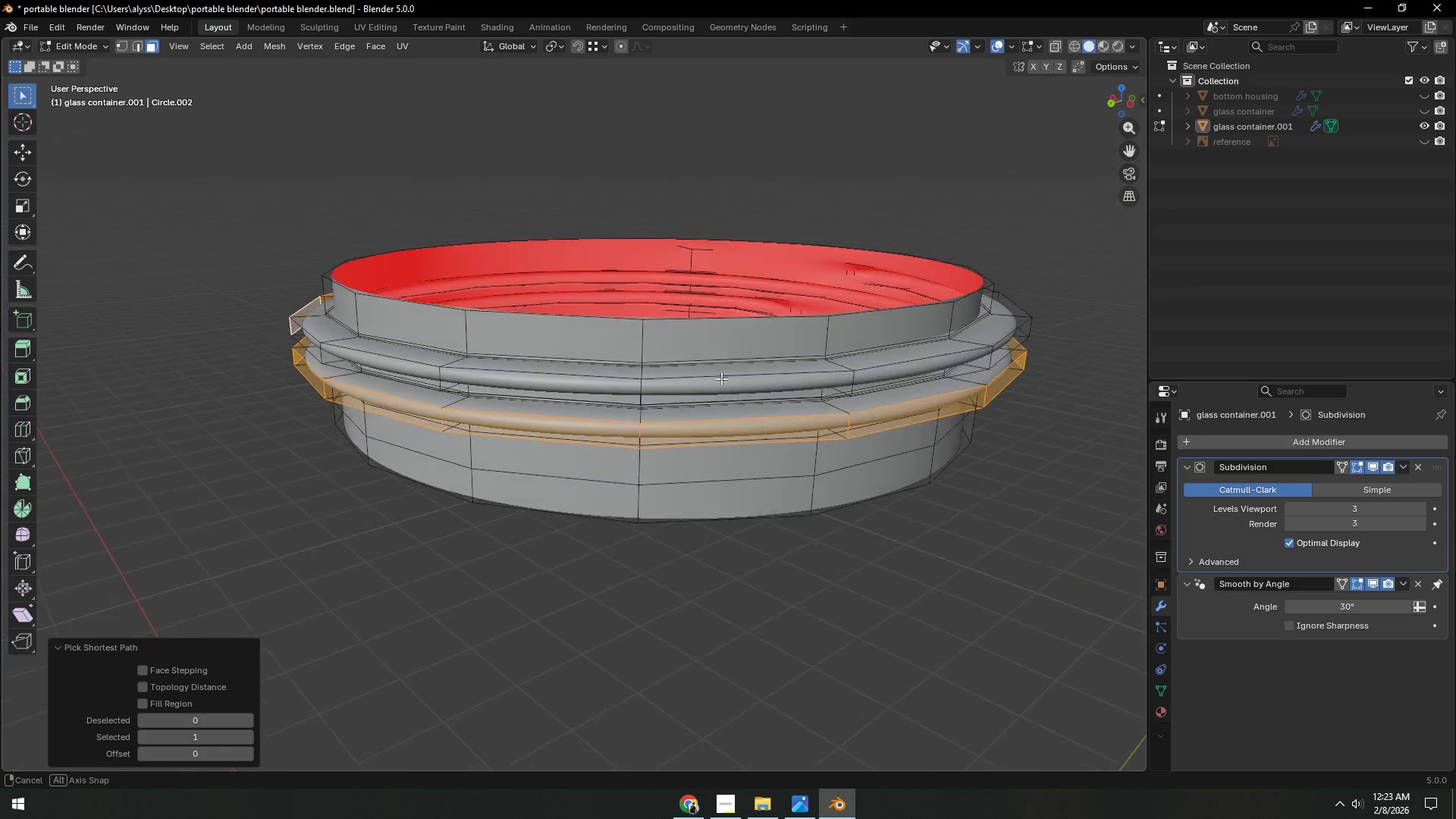 
hold_key(key=ControlLeft, duration=0.72)
left_click([984, 365])
 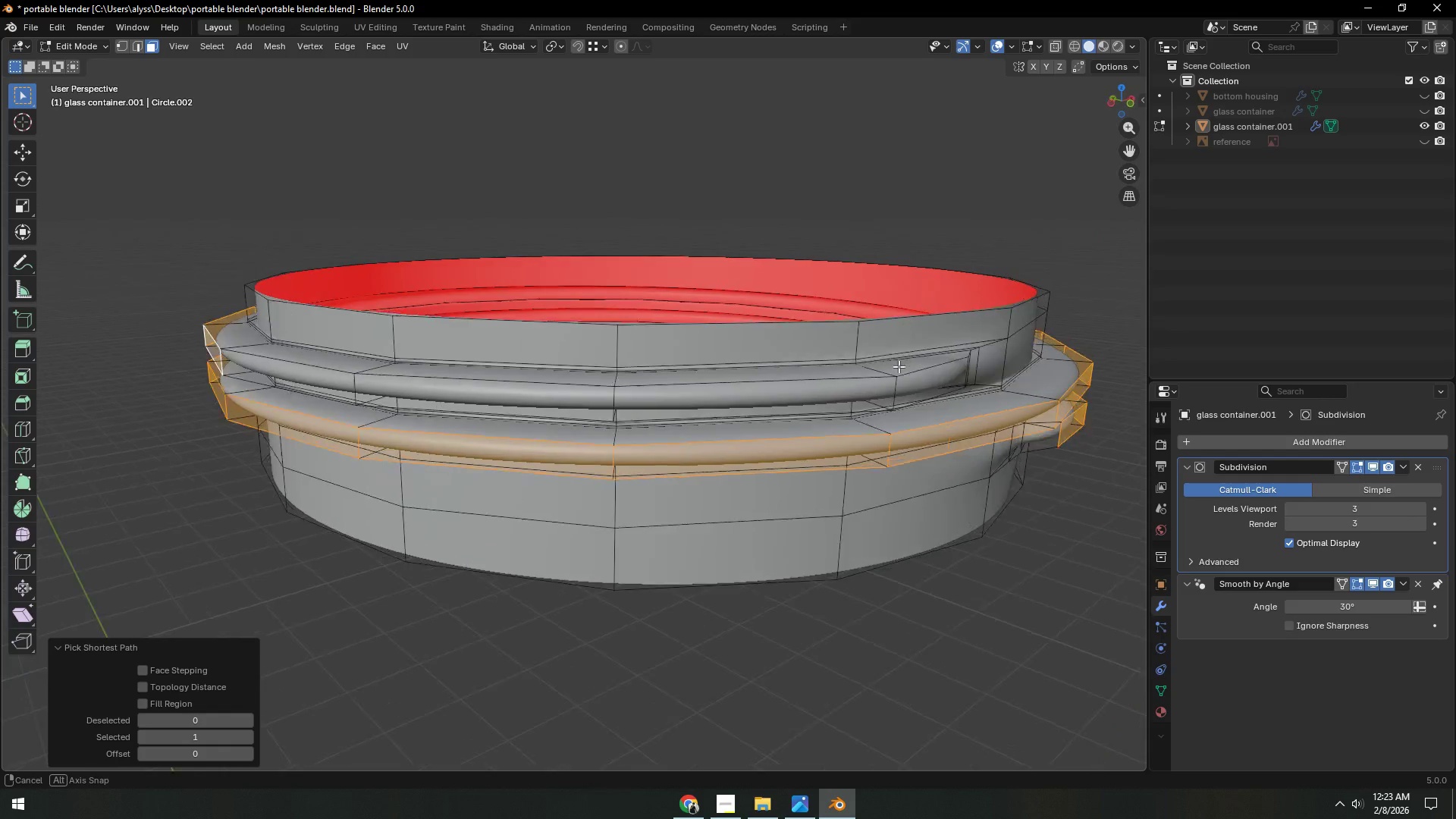 
hold_key(key=ControlLeft, duration=1.22)
left_click([689, 416])
 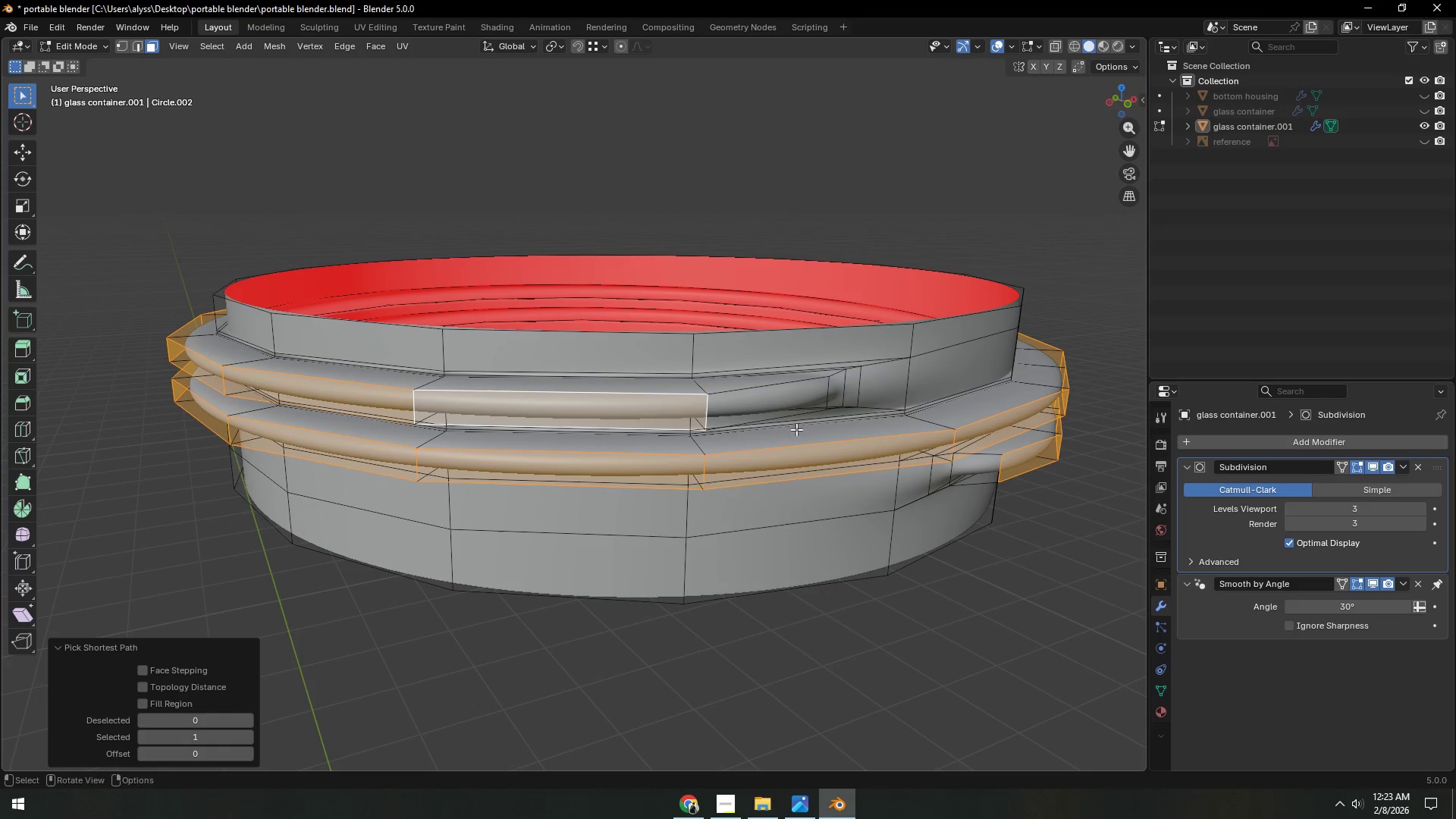 
hold_key(key=ShiftLeft, duration=1.3)
 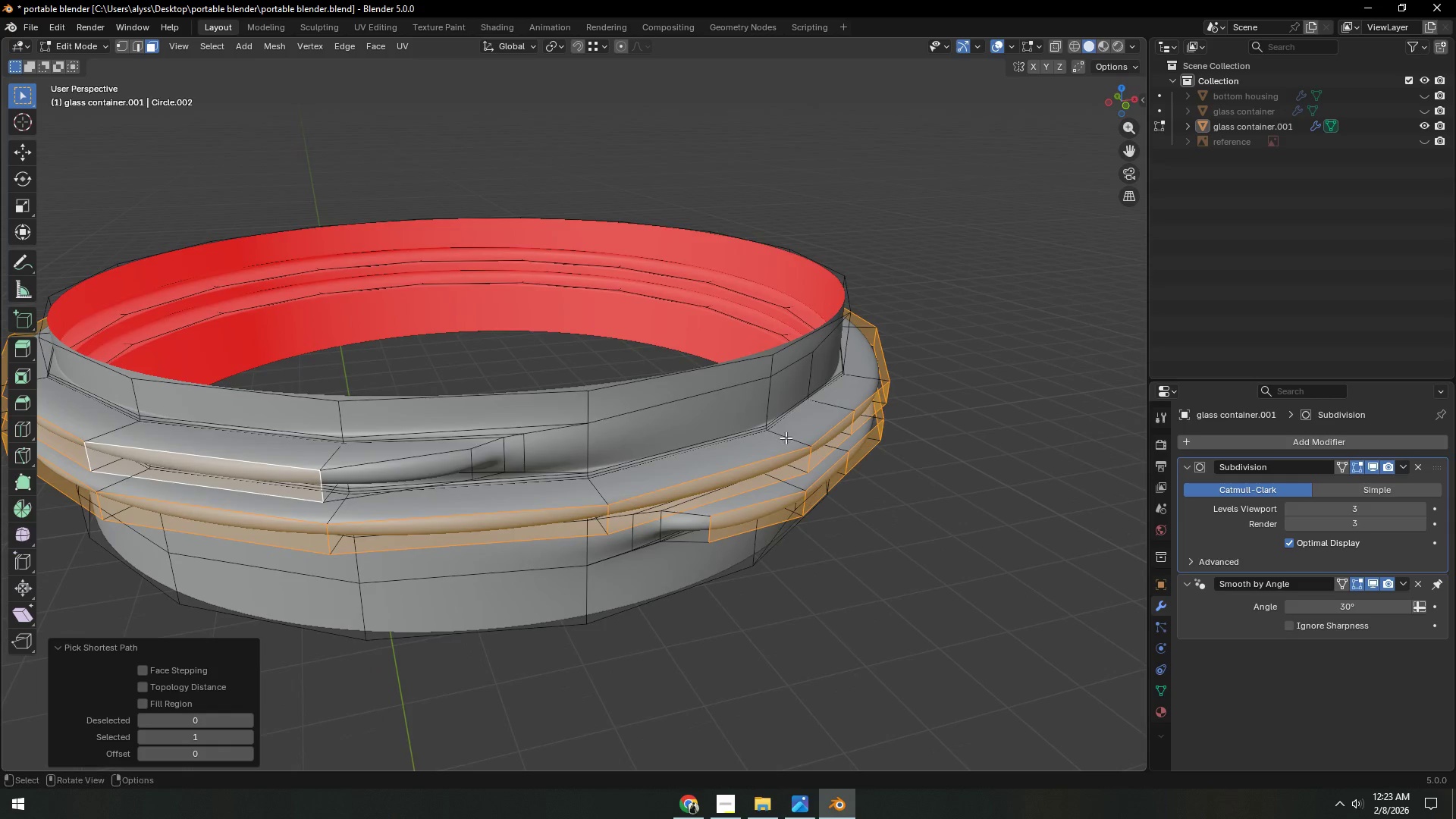 
hold_key(key=ShiftLeft, duration=0.83)
left_click([457, 474])
 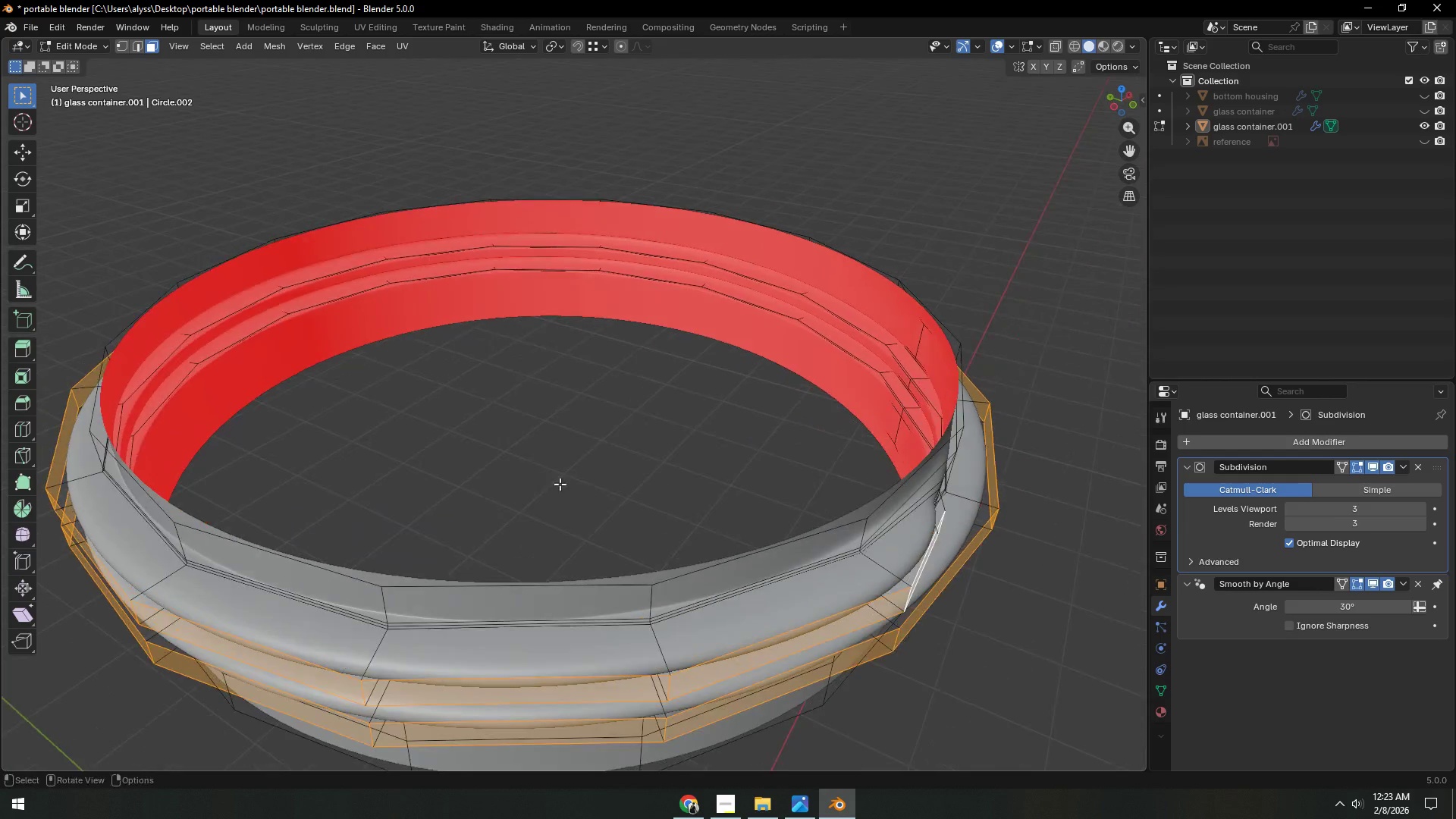 
hold_key(key=ShiftLeft, duration=0.33)
 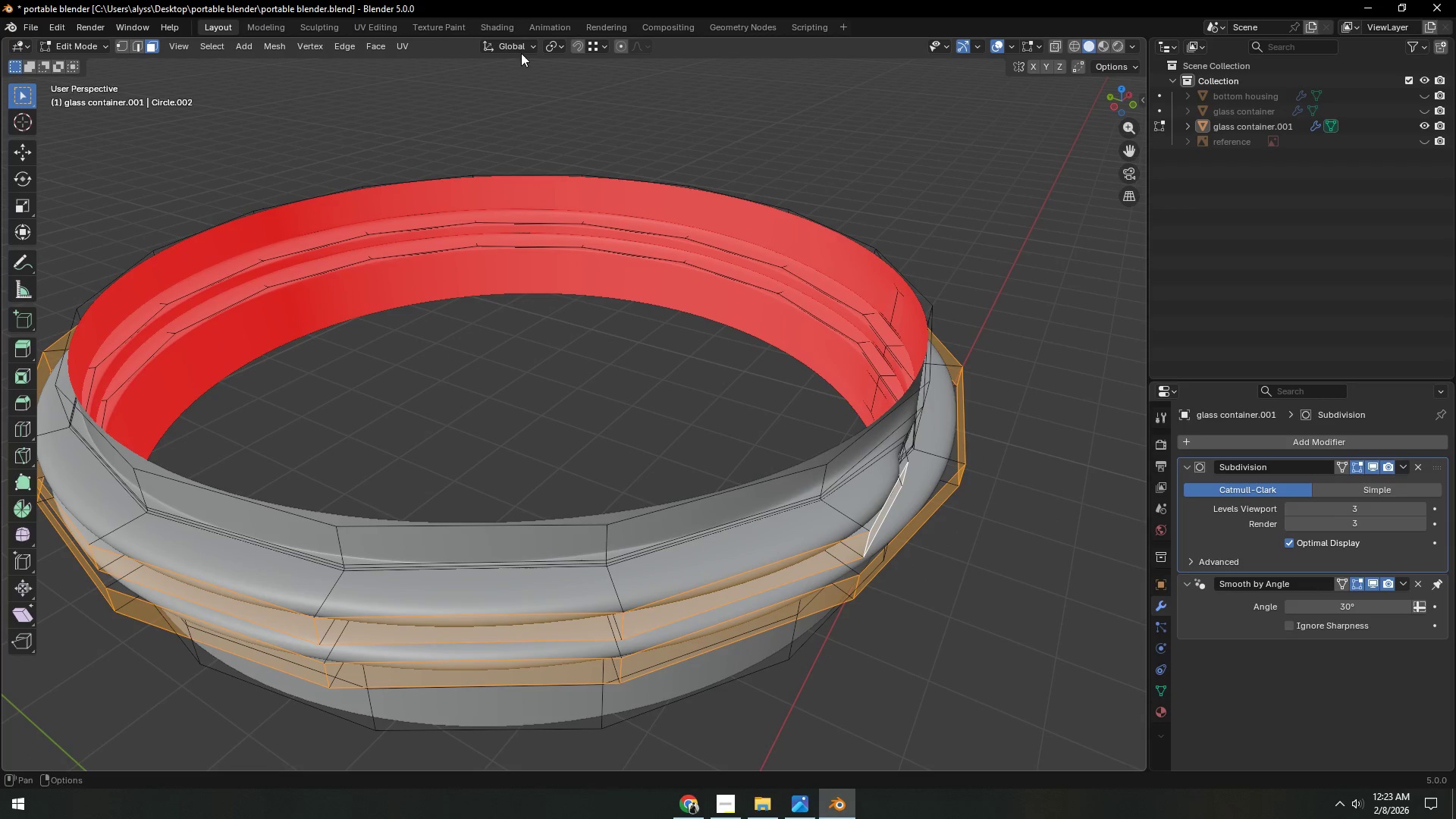 
double_click([522, 48])
 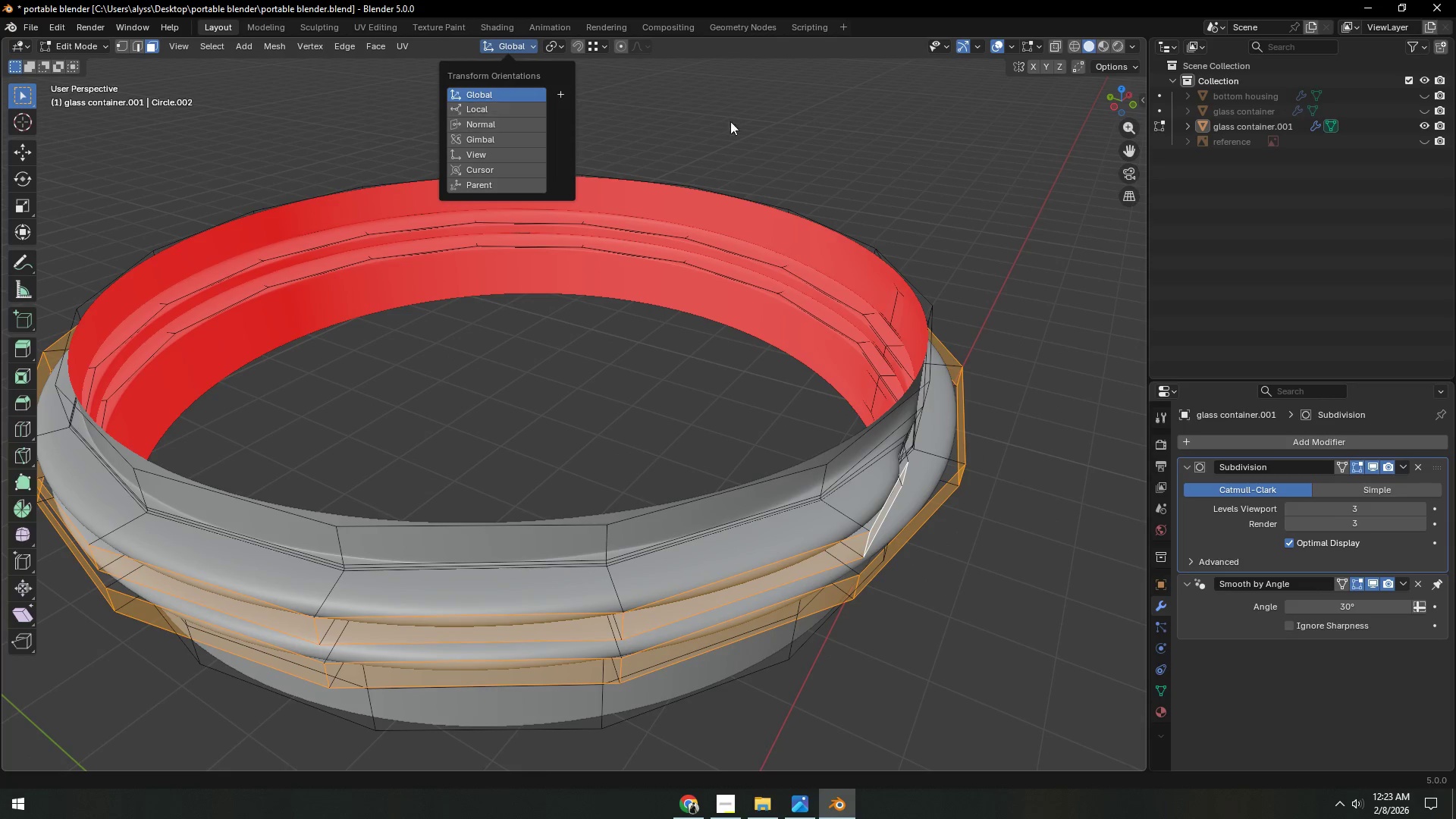 
hold_key(key=ShiftLeft, duration=0.47)
 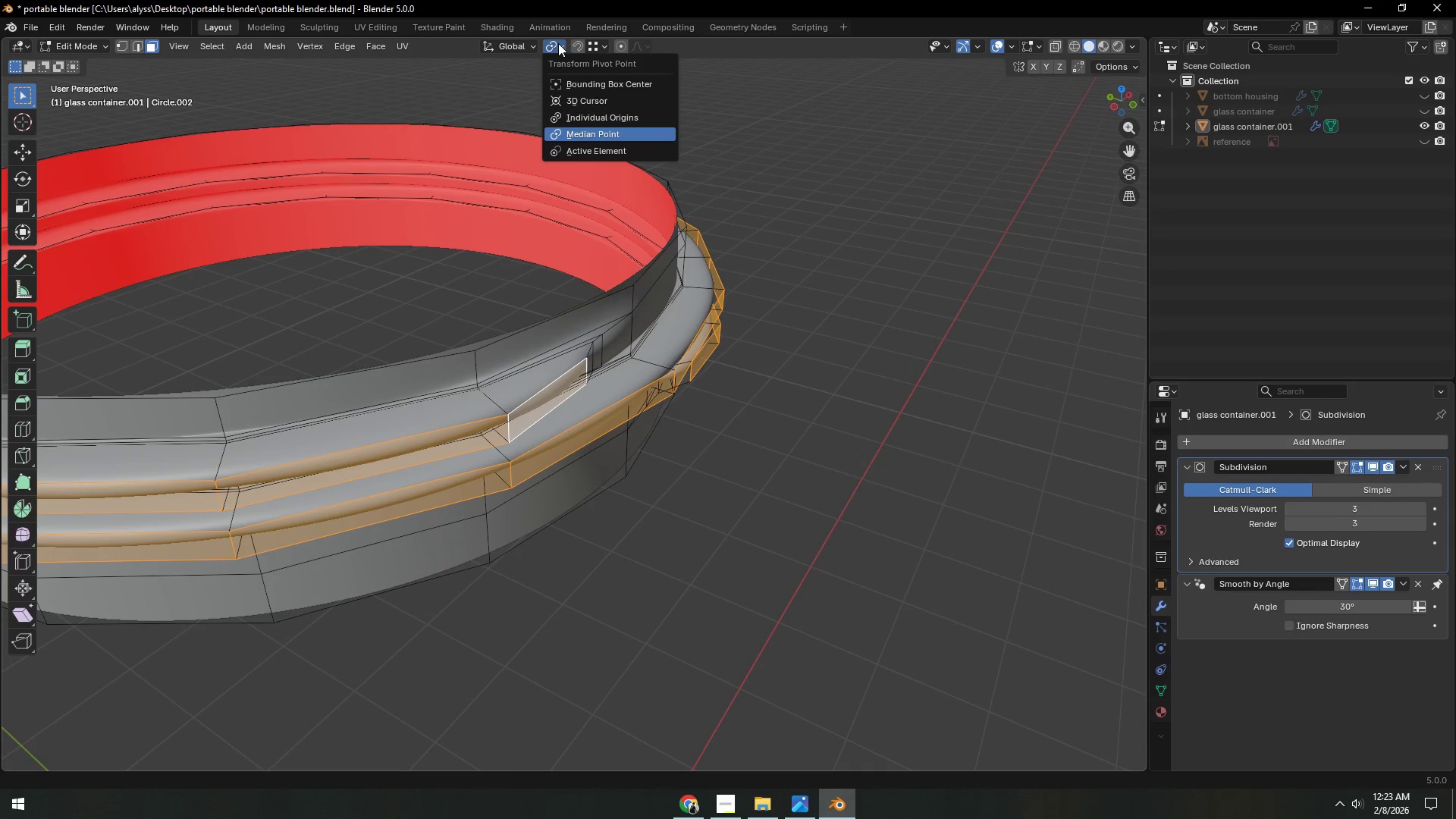 
double_click([558, 43])
 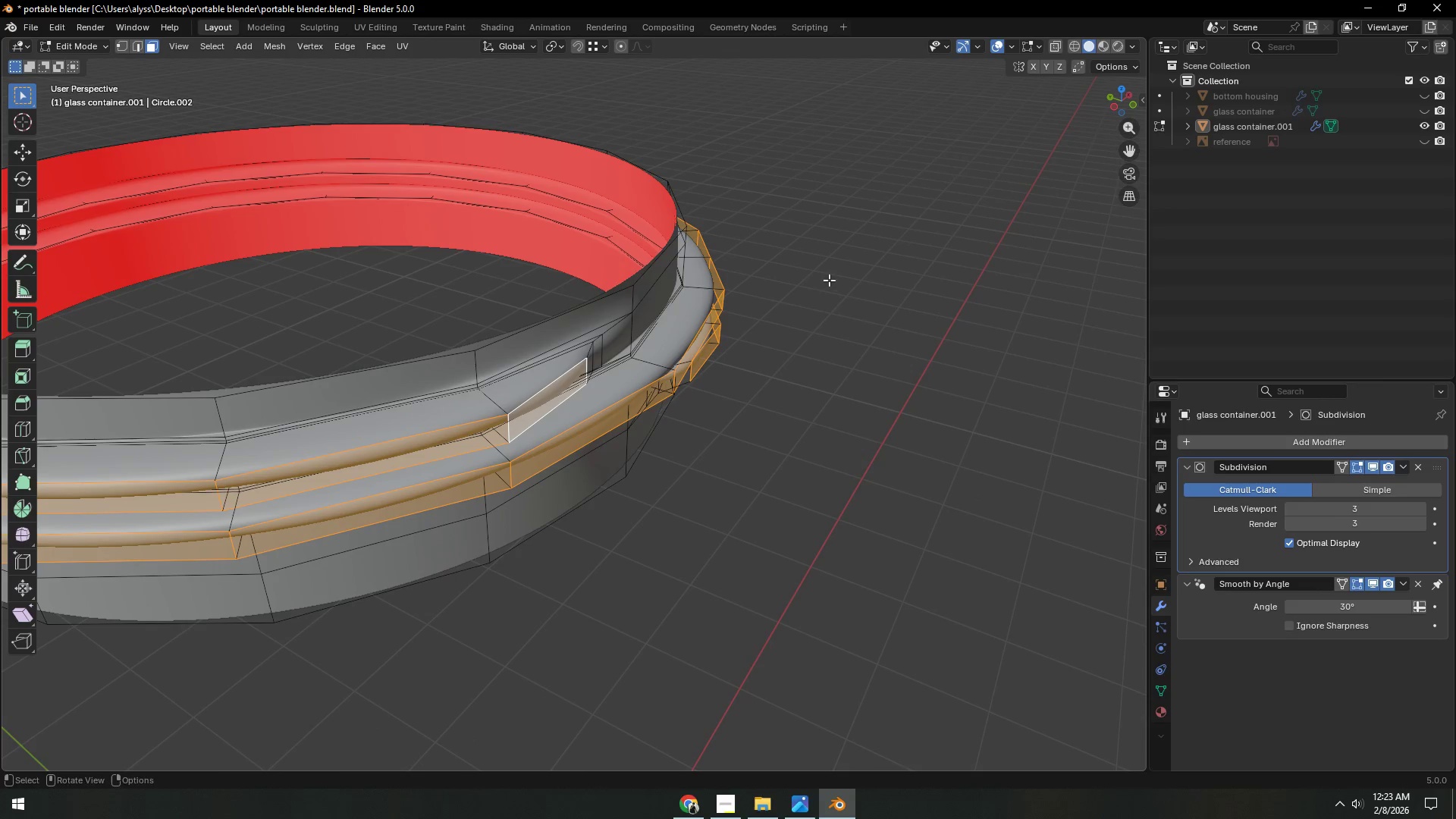 
type(sZ)
 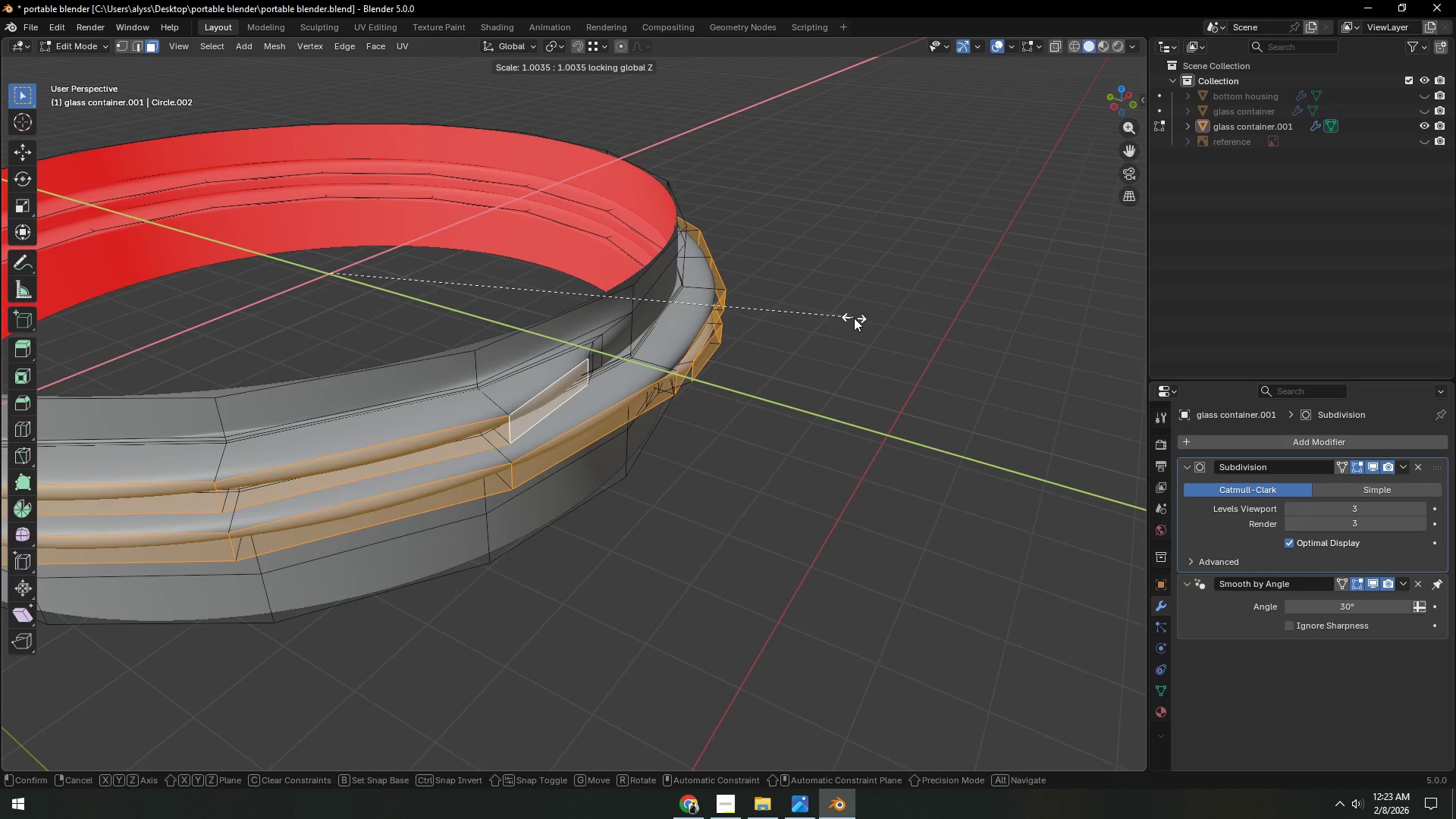 
 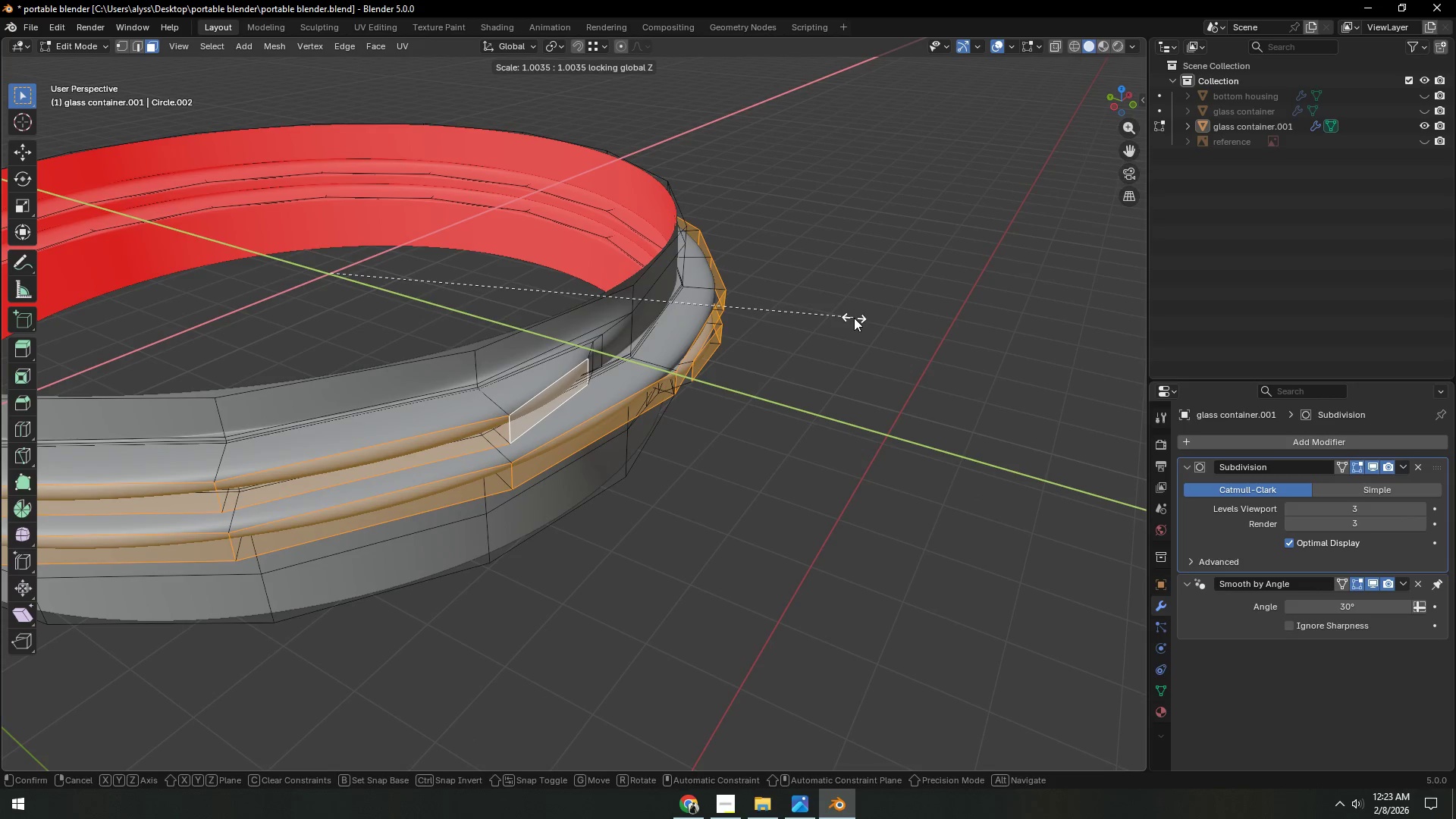 
hold_key(key=ShiftLeft, duration=1.5)
 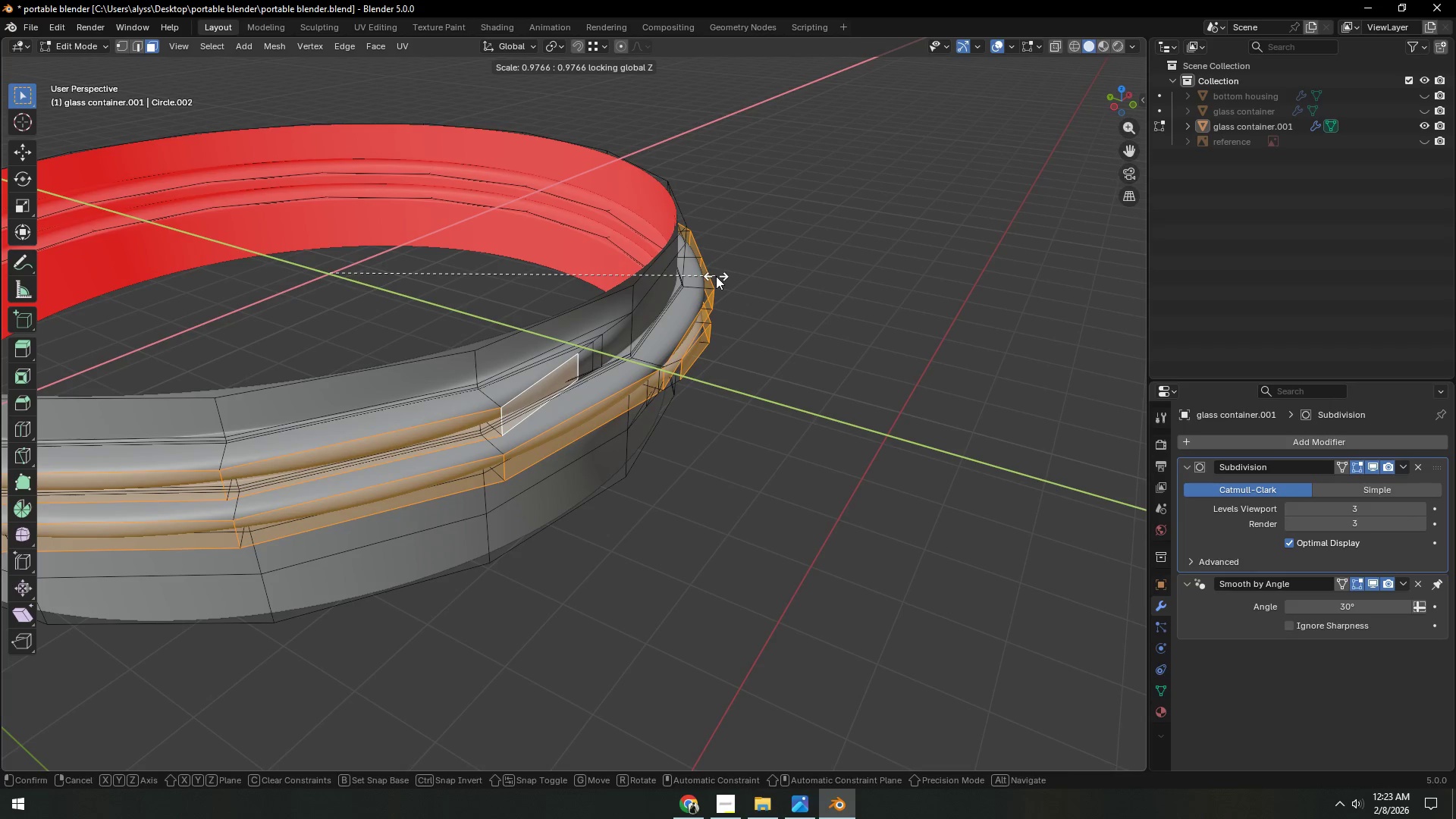 
hold_key(key=ShiftLeft, duration=1.28)
left_click([716, 276])
 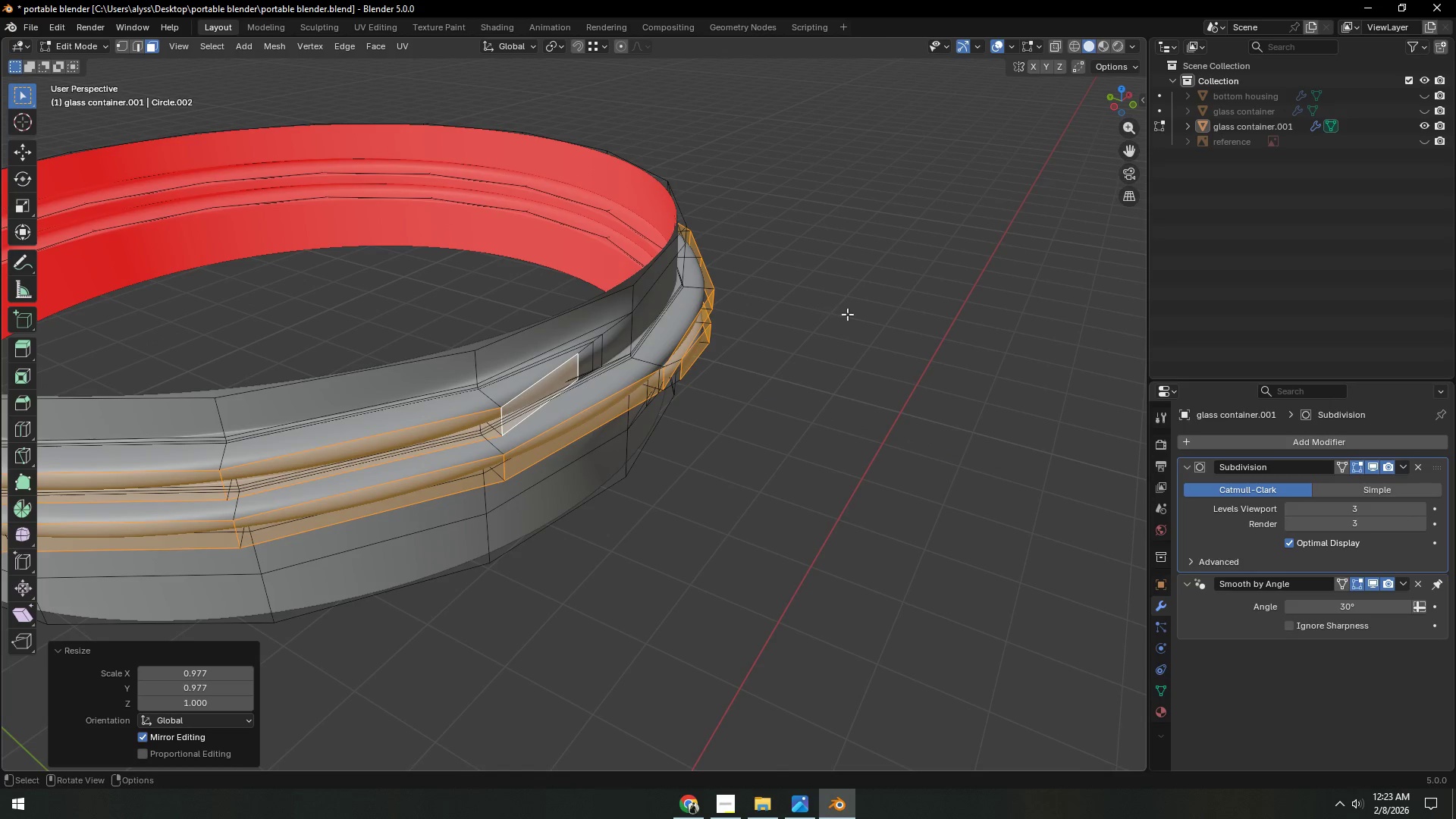 
double_click([849, 313])
 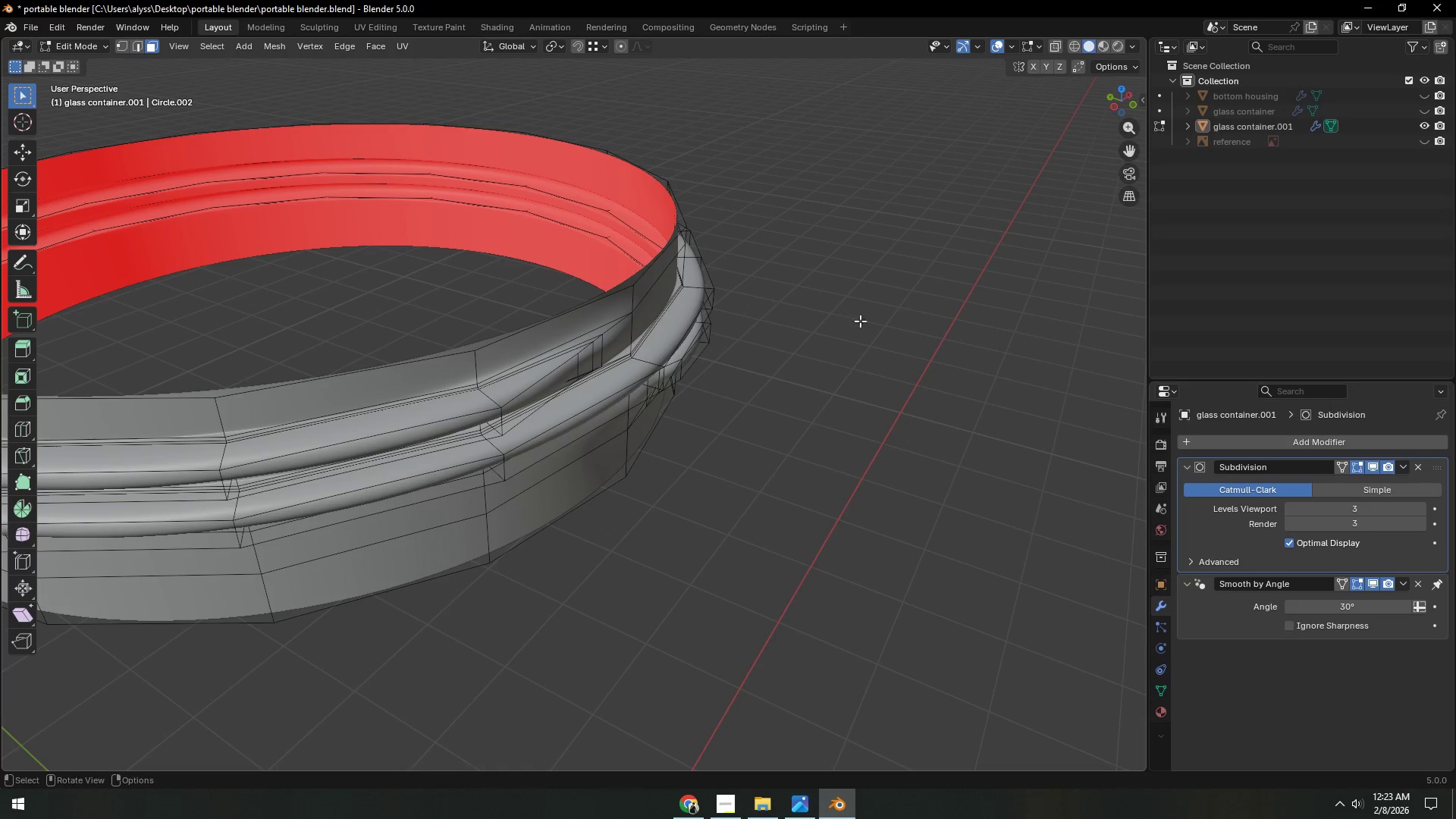 
key(Tab)
 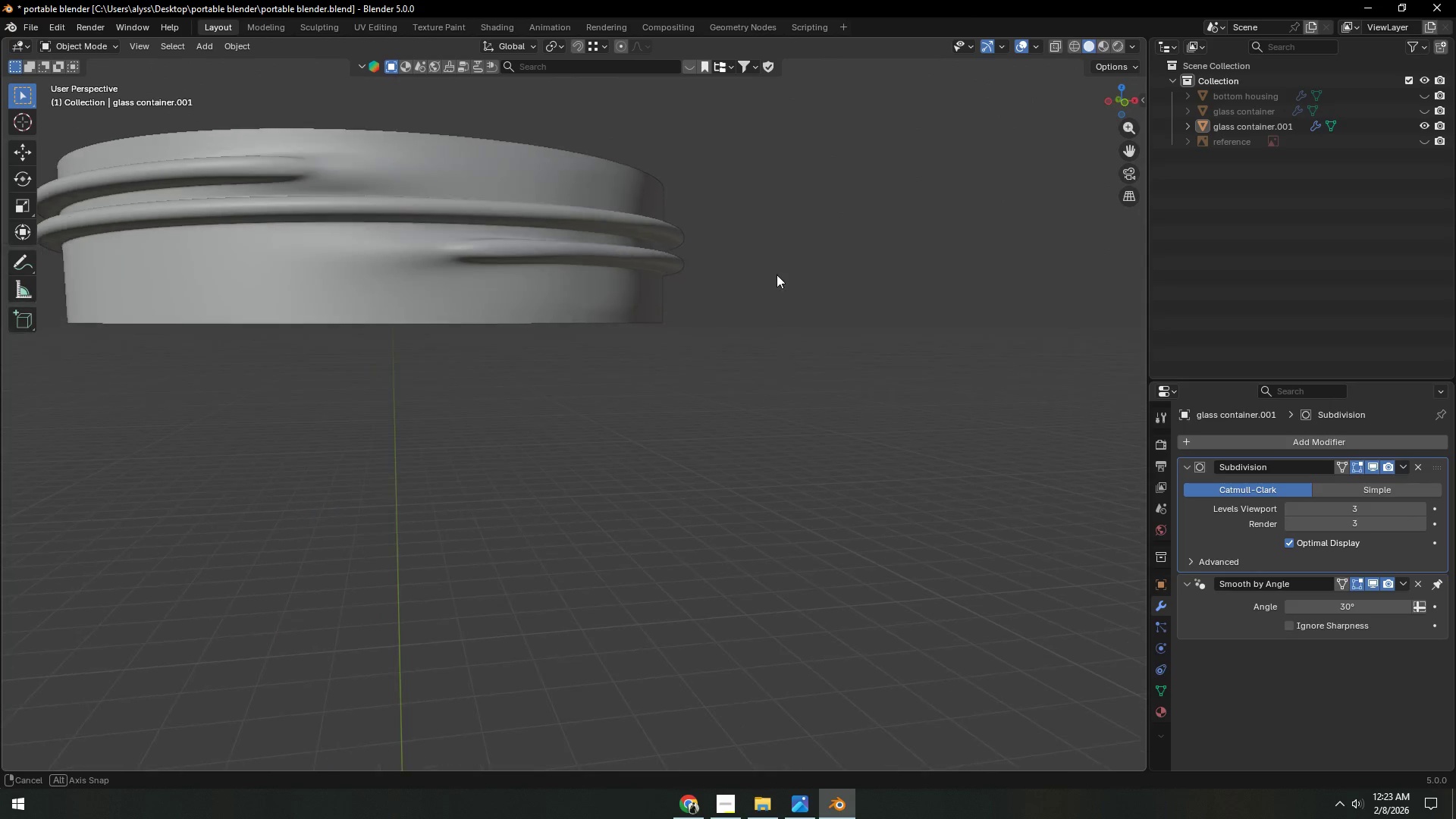 
hold_key(key=ShiftLeft, duration=0.31)
 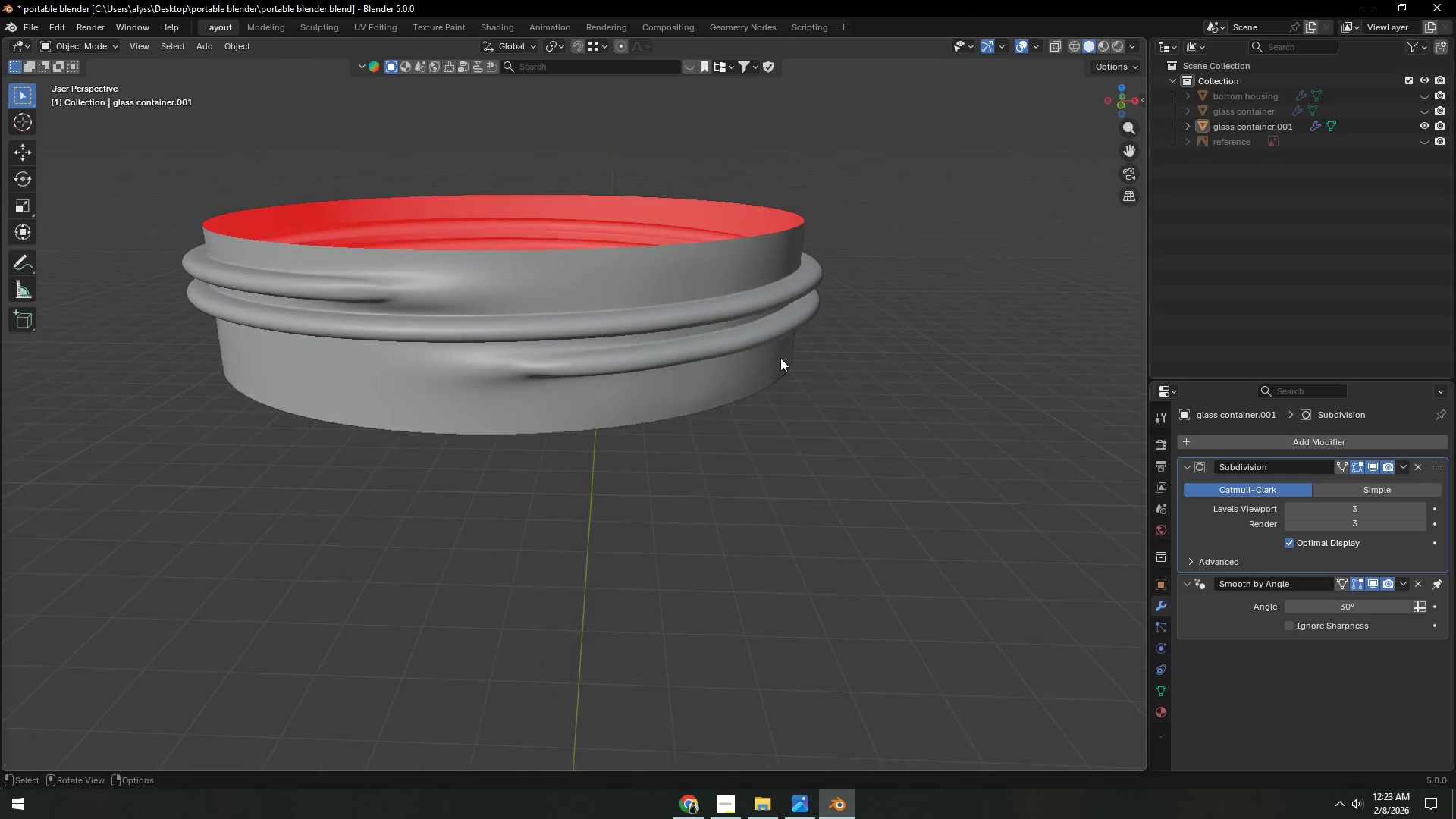 
hold_key(key=ShiftLeft, duration=0.31)
 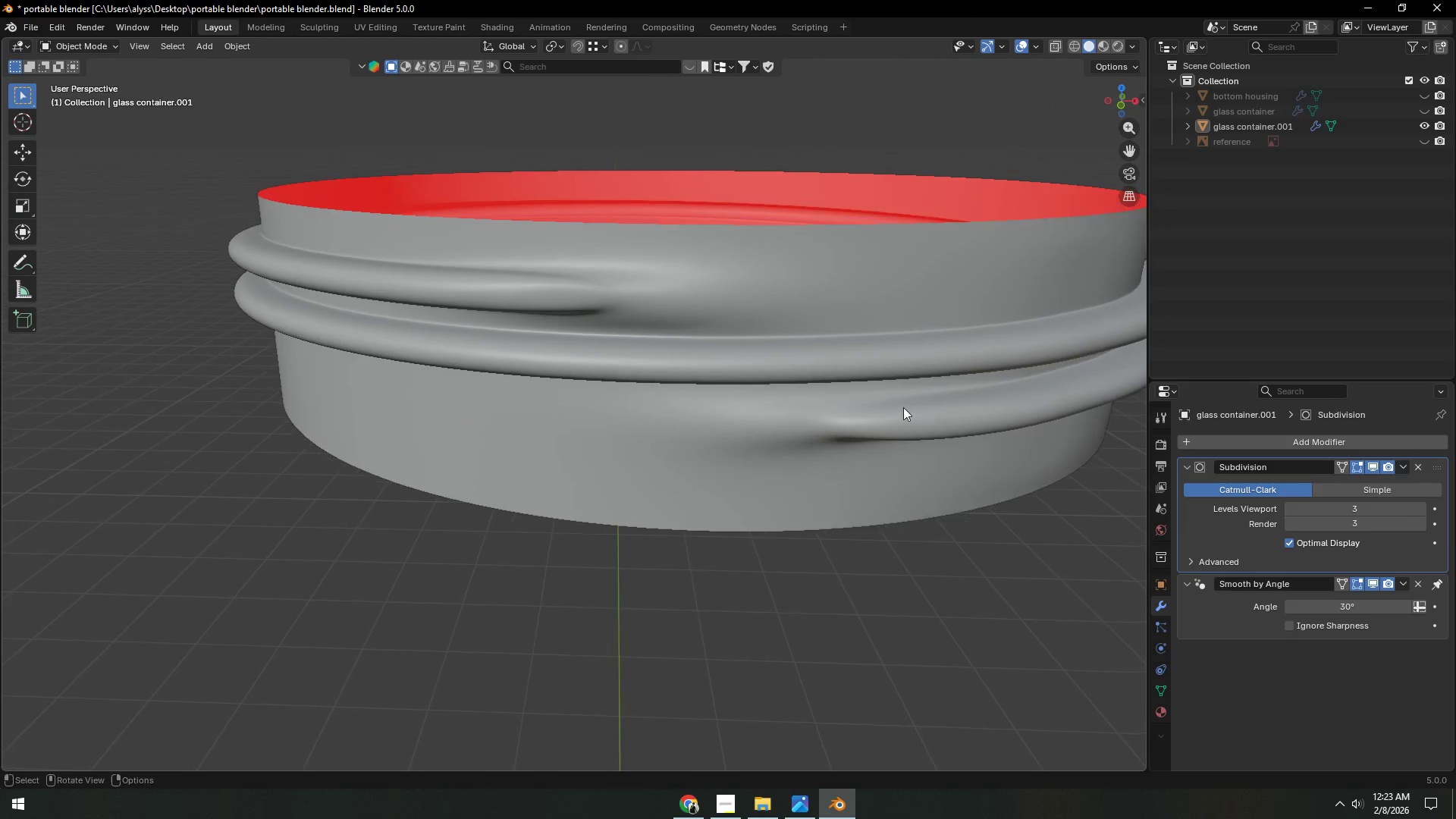 
scroll: coordinate [681, 355], scroll_direction: up, amount: 2.0
 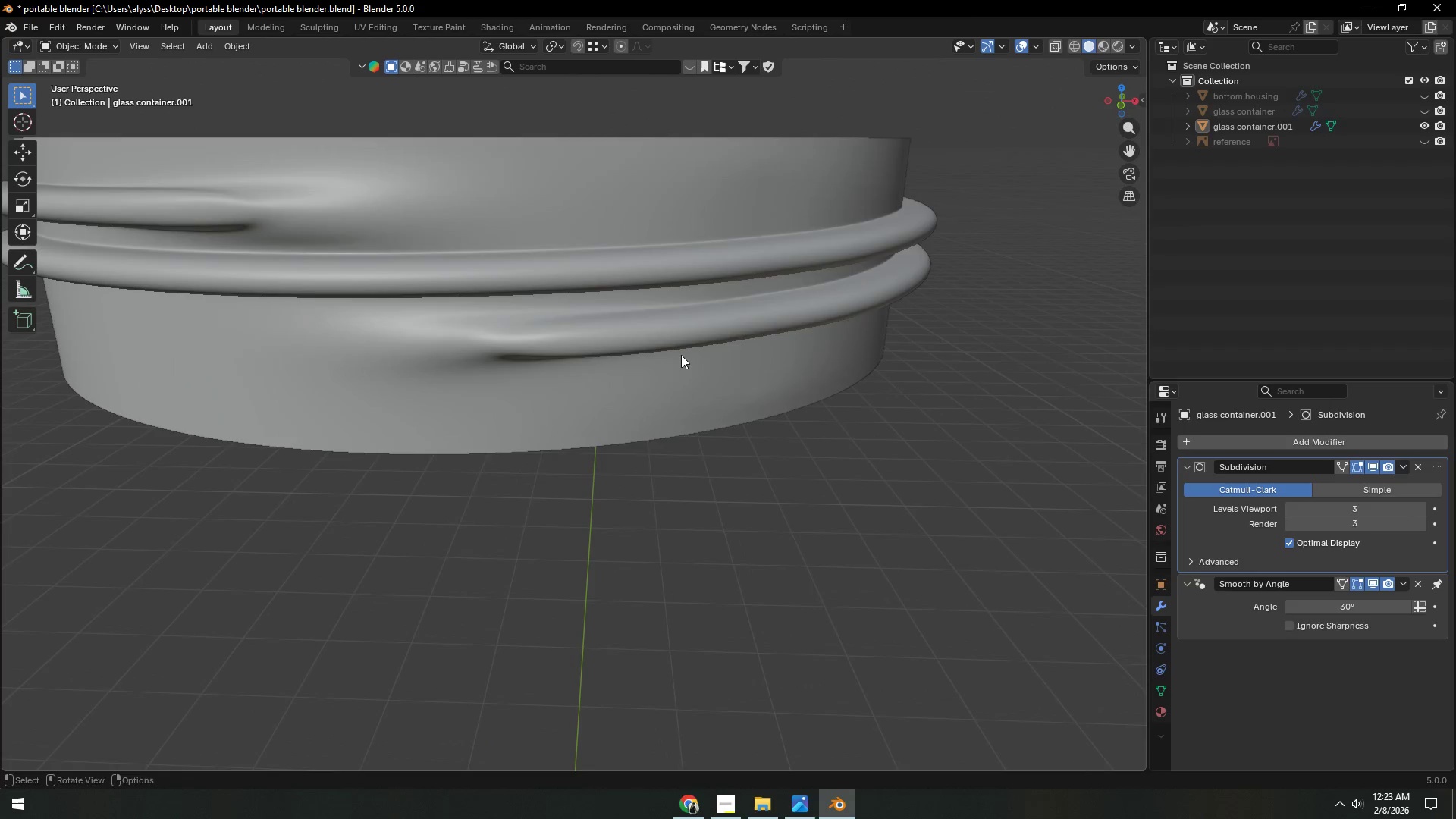 
key(Tab)
 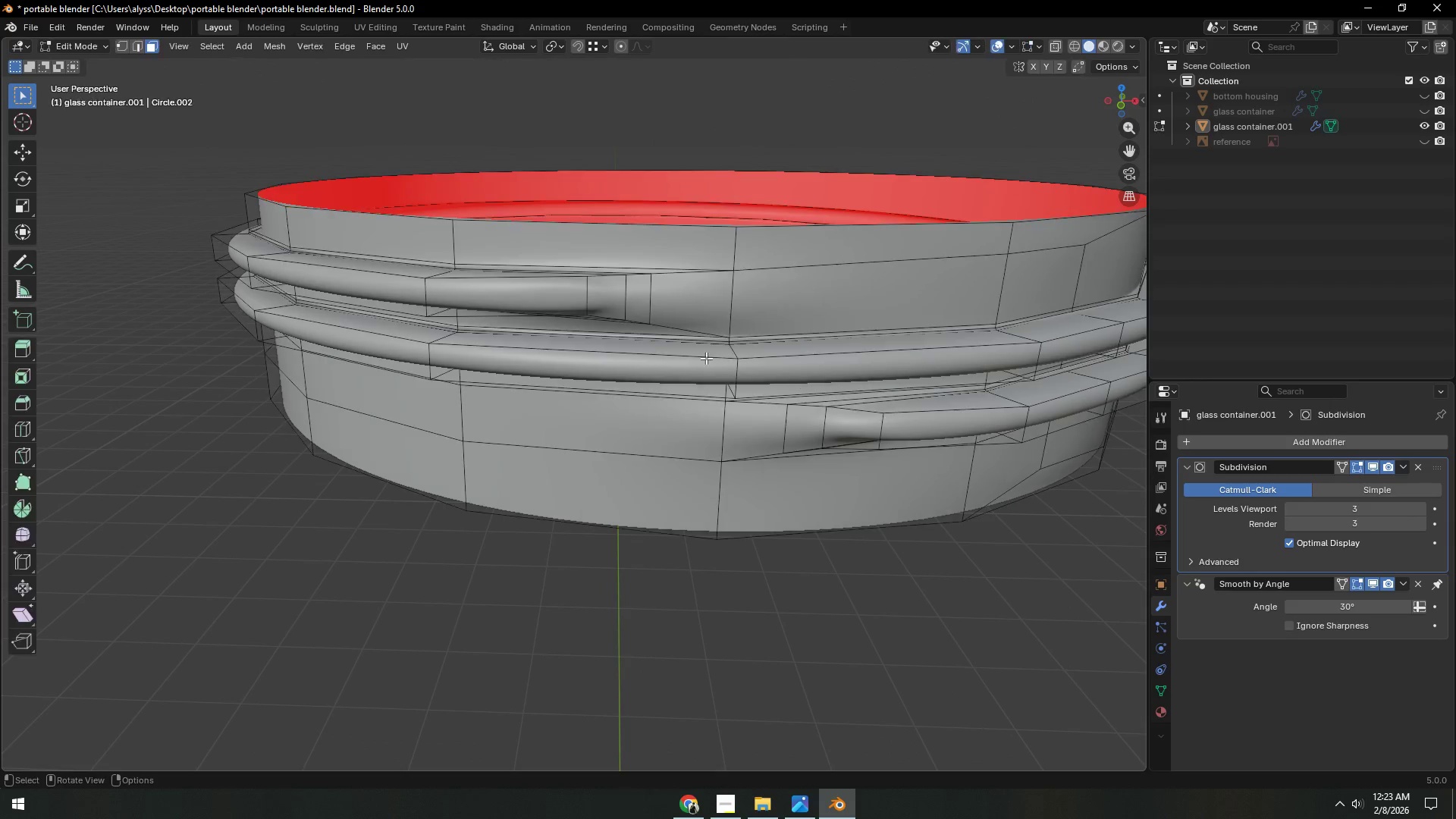 
scroll: coordinate [654, 314], scroll_direction: none, amount: 0.0
 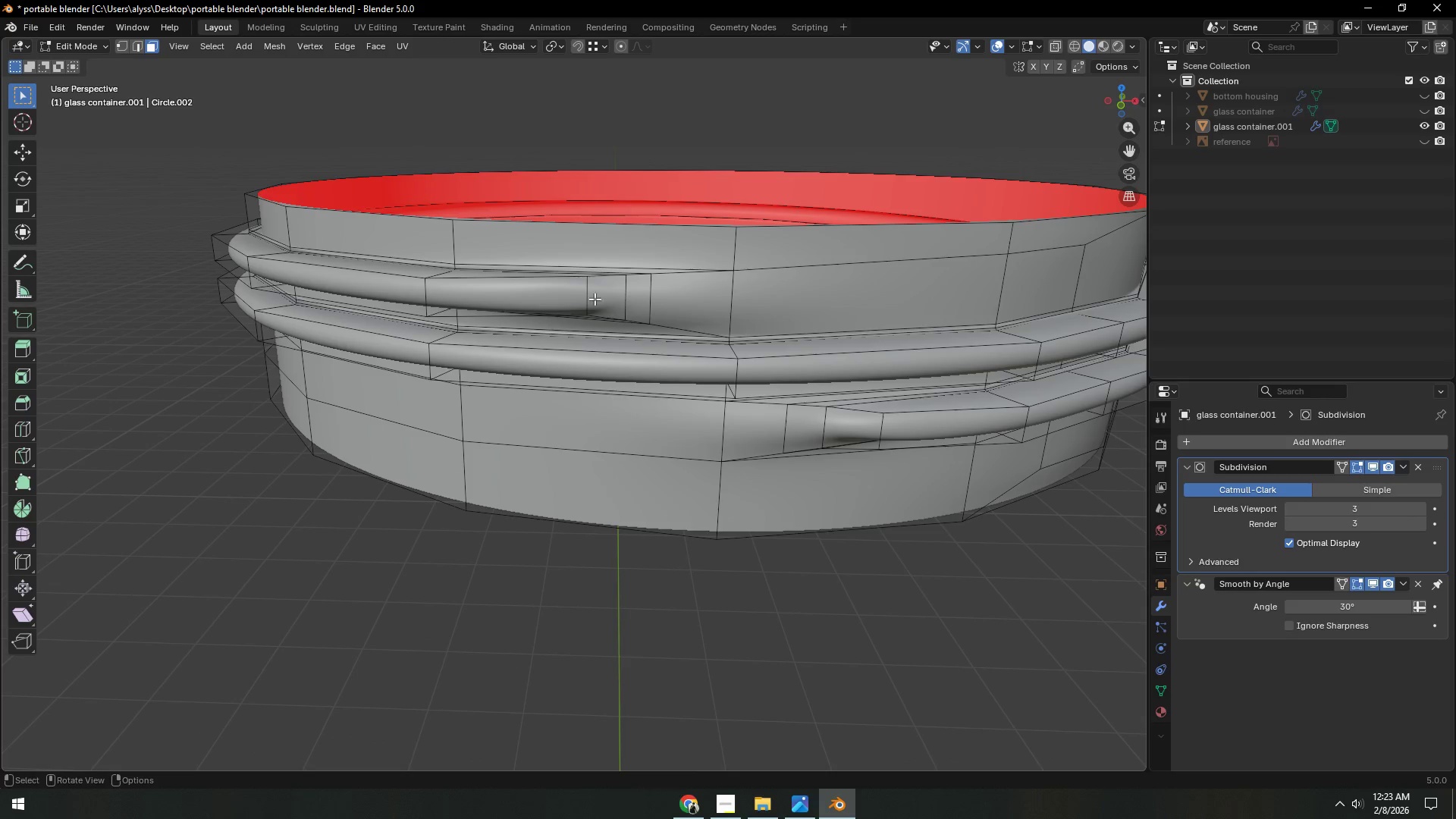 
left_click([585, 295])
 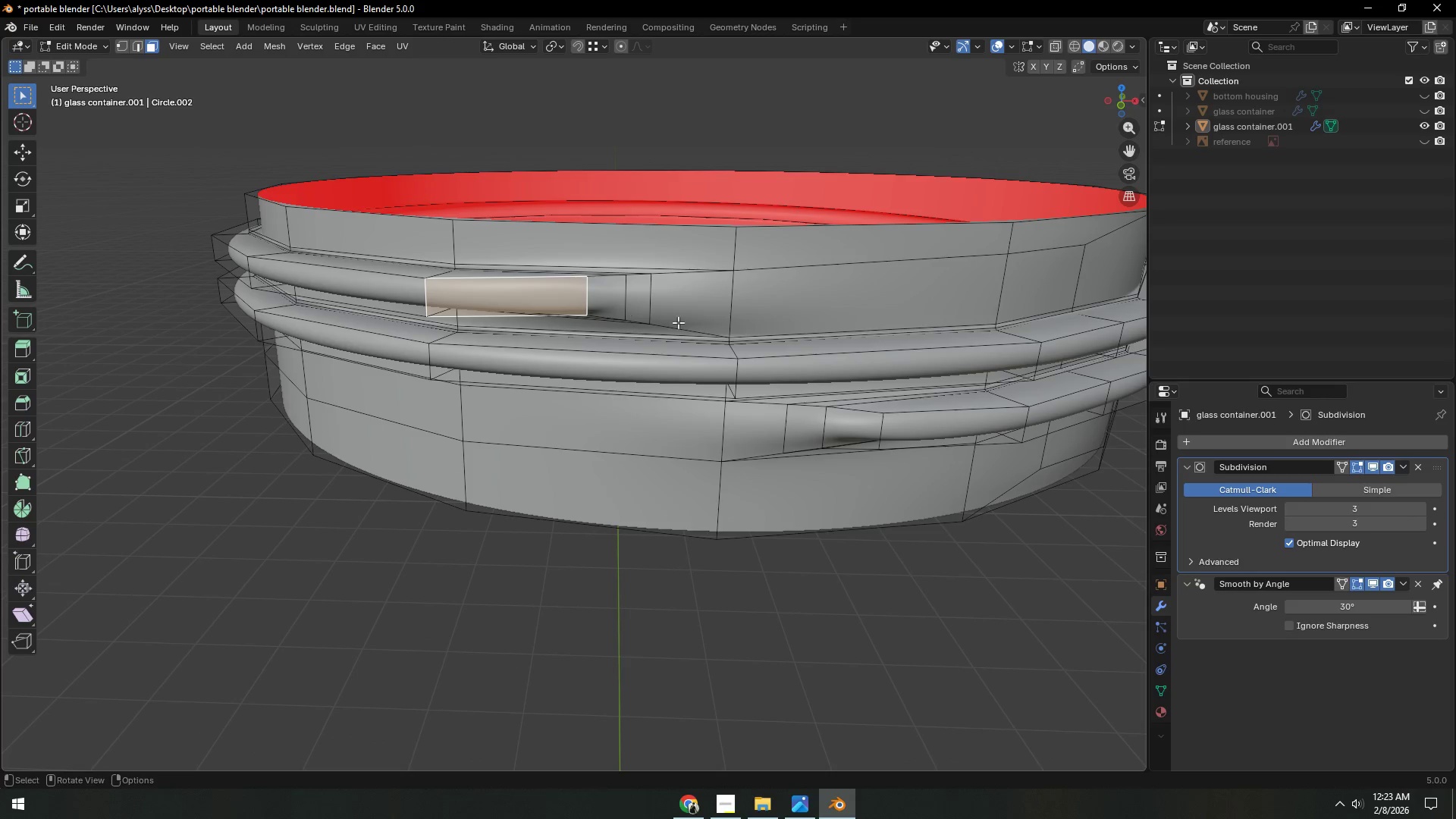 
type(12)
 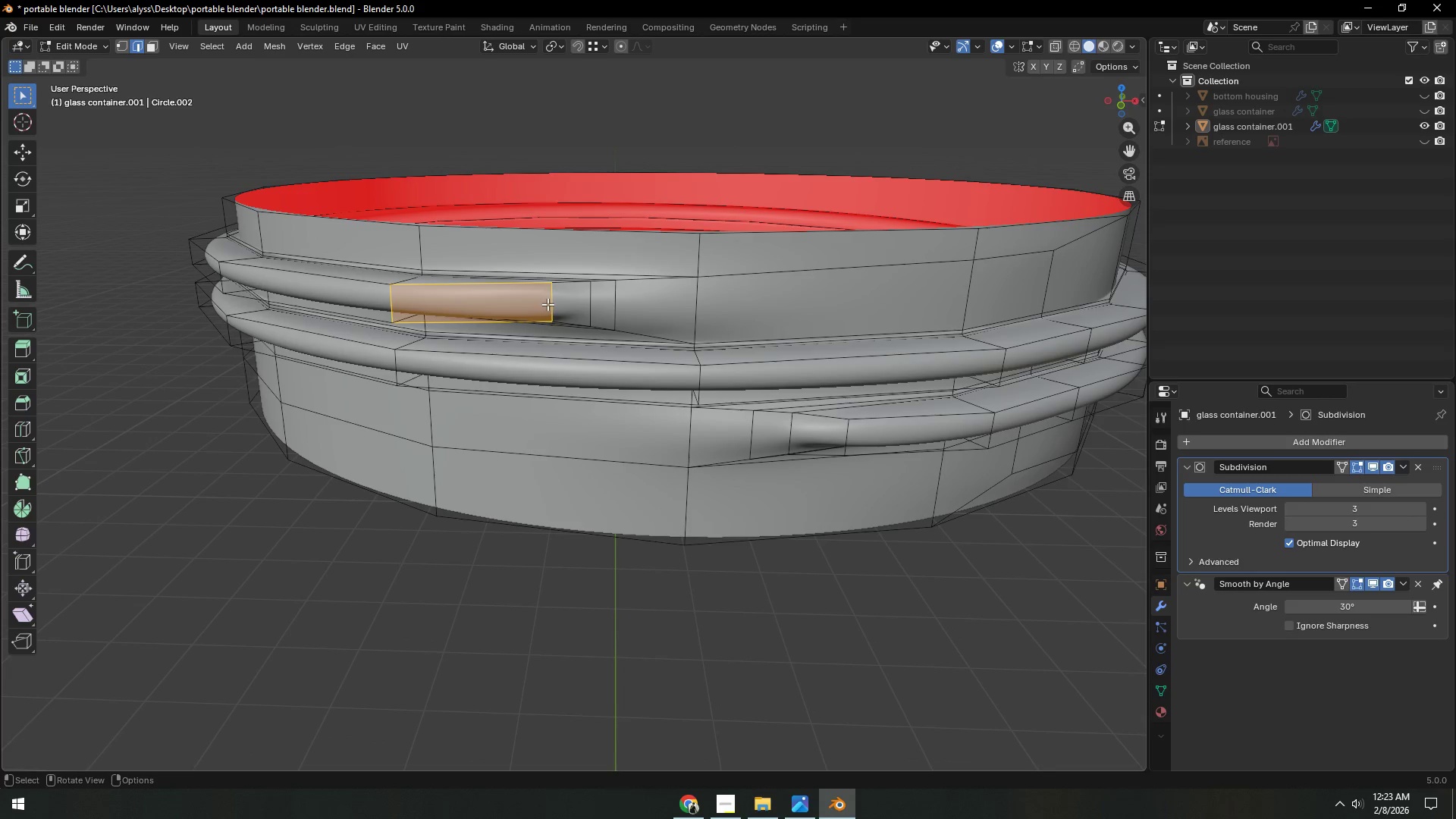 
left_click([548, 304])
 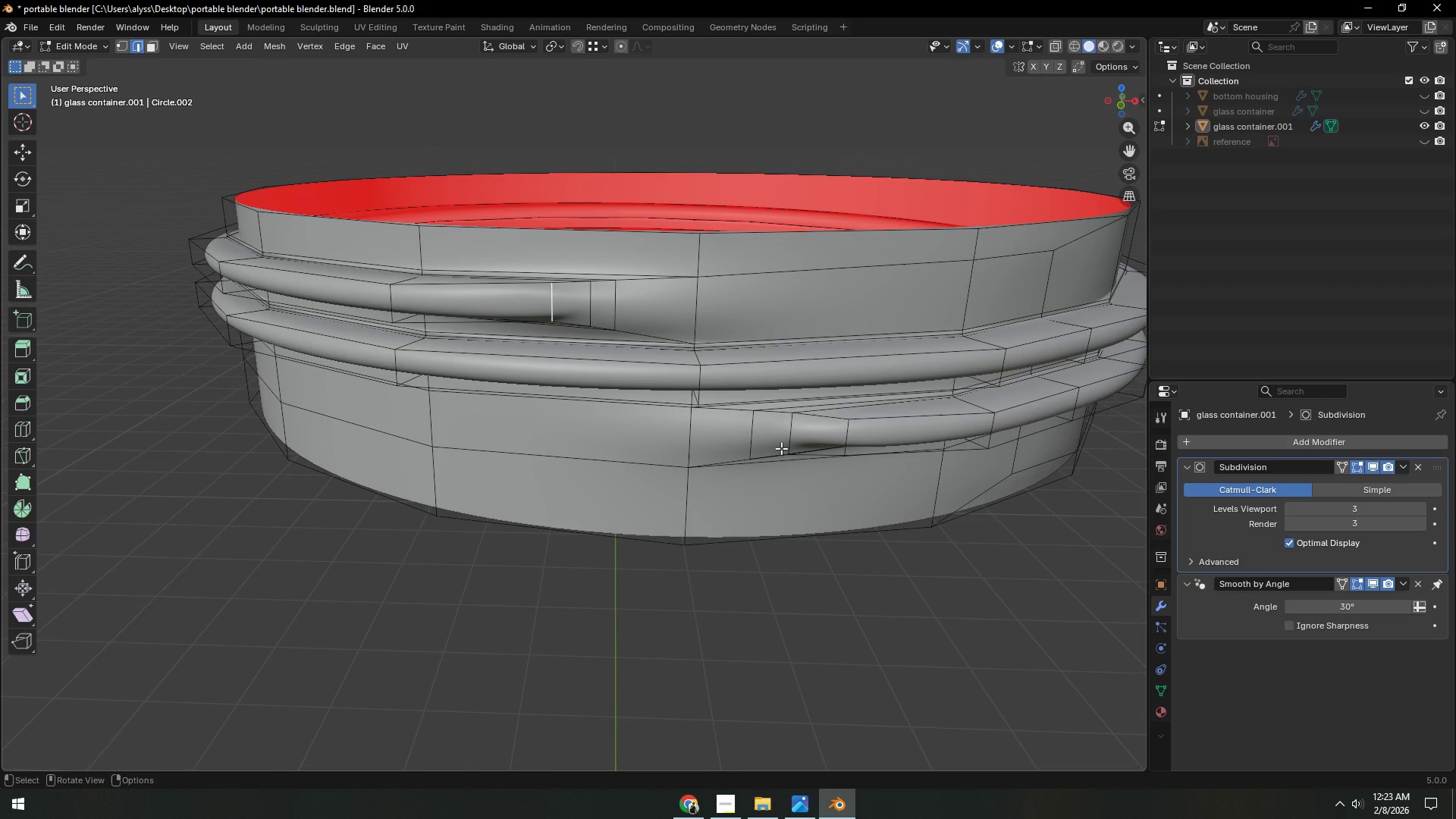 
type(sz)
 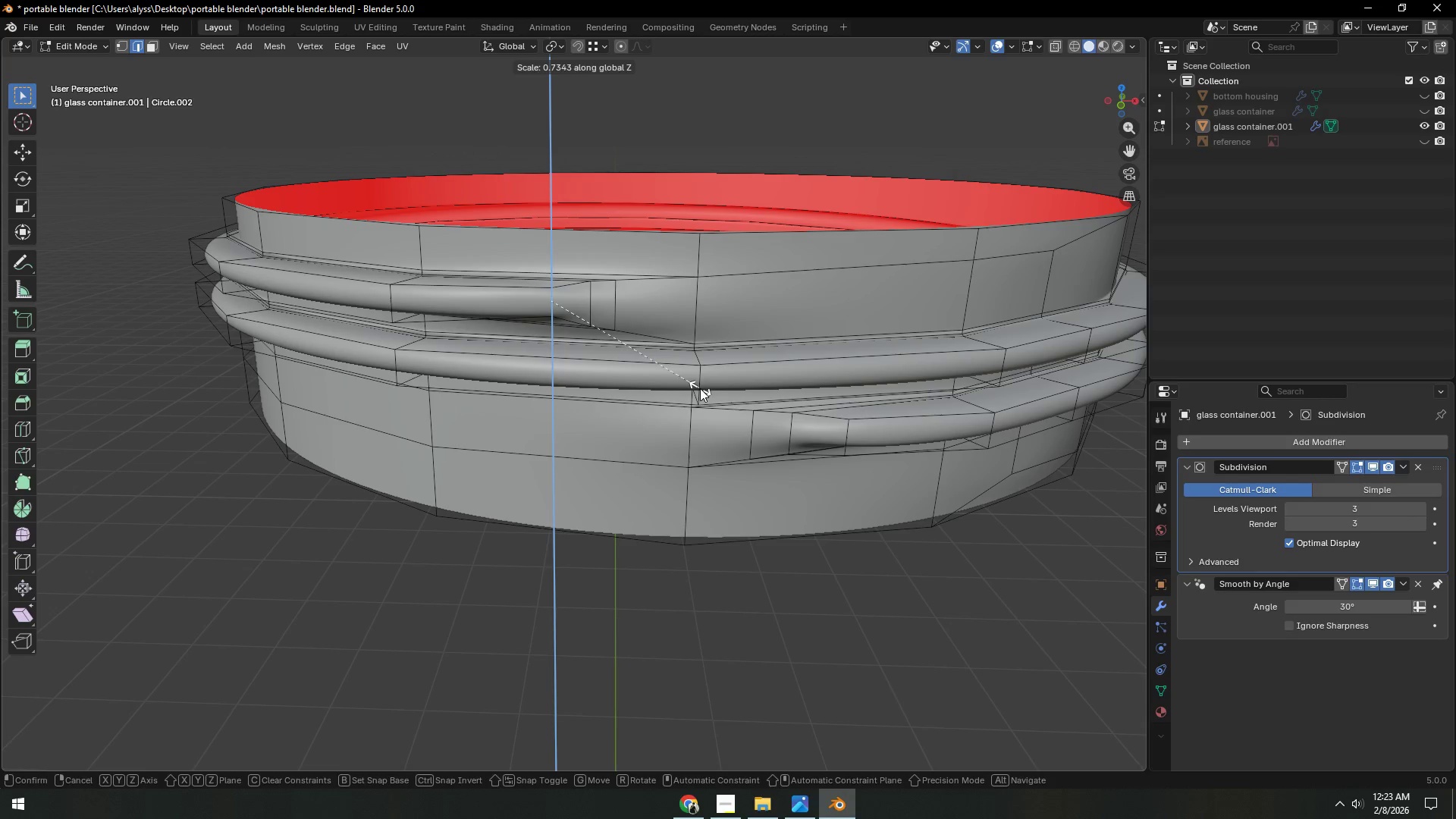 
left_click([700, 388])
 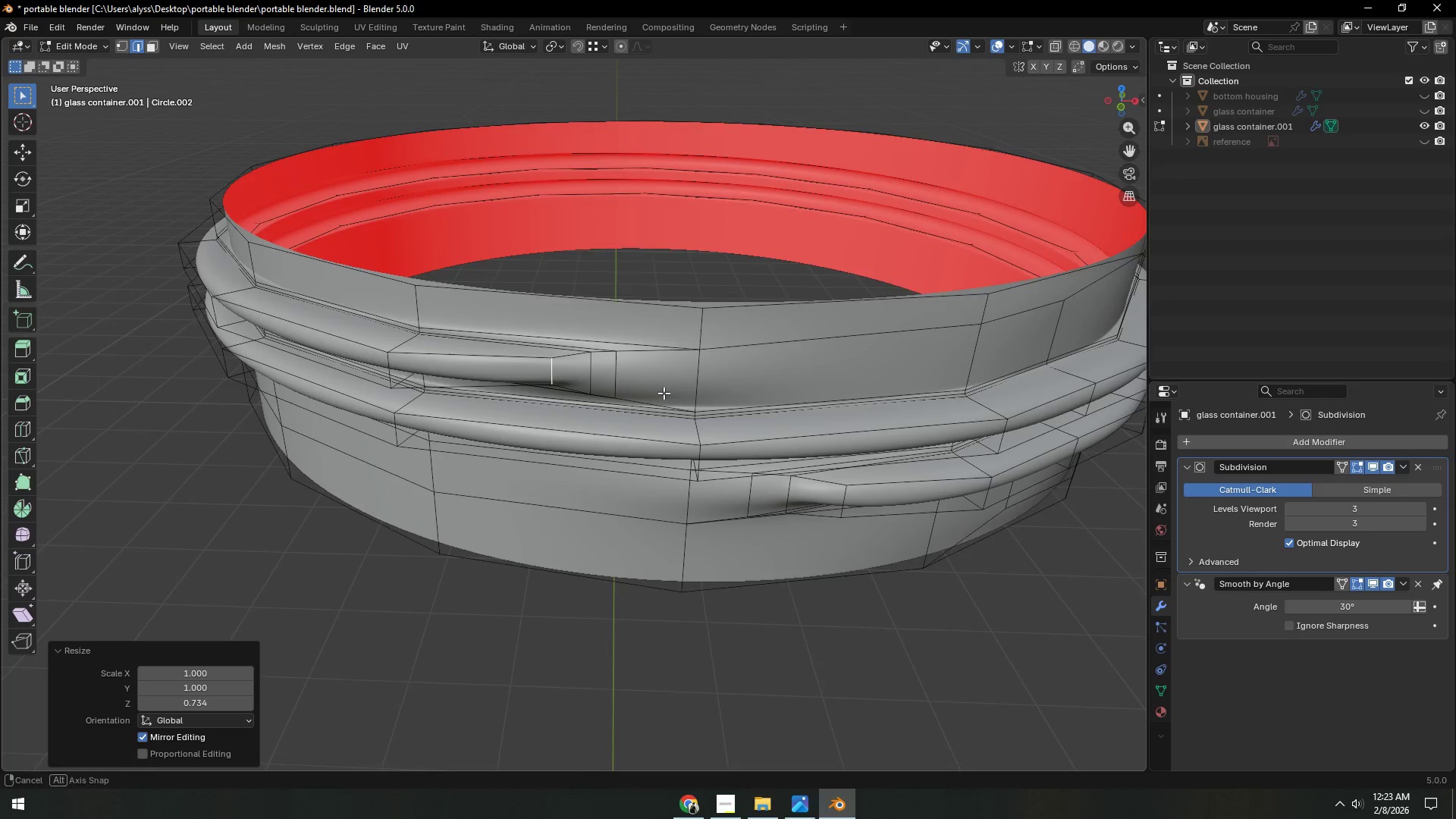 
scroll: coordinate [664, 393], scroll_direction: up, amount: 1.0
 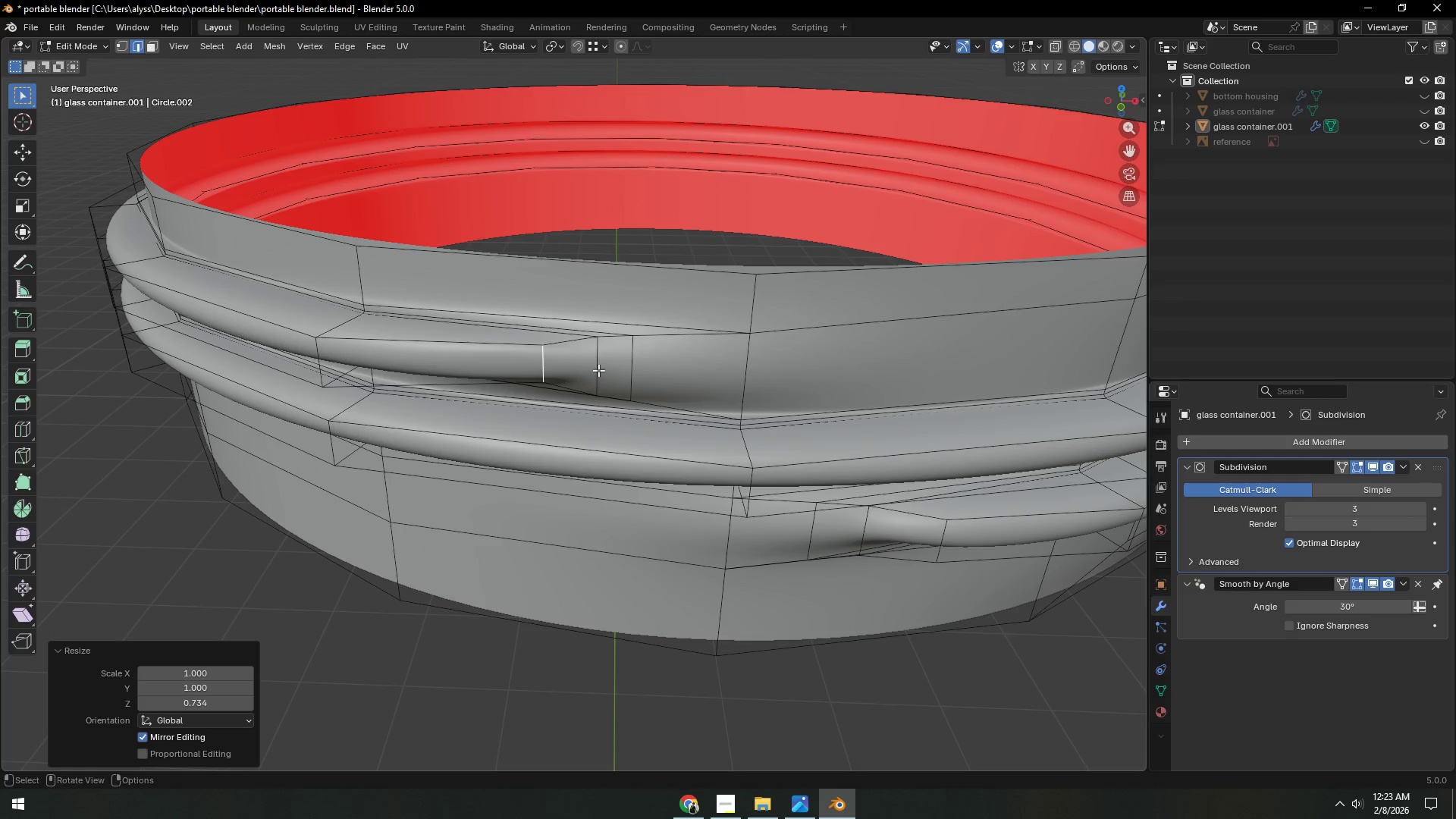 
left_click([598, 370])
 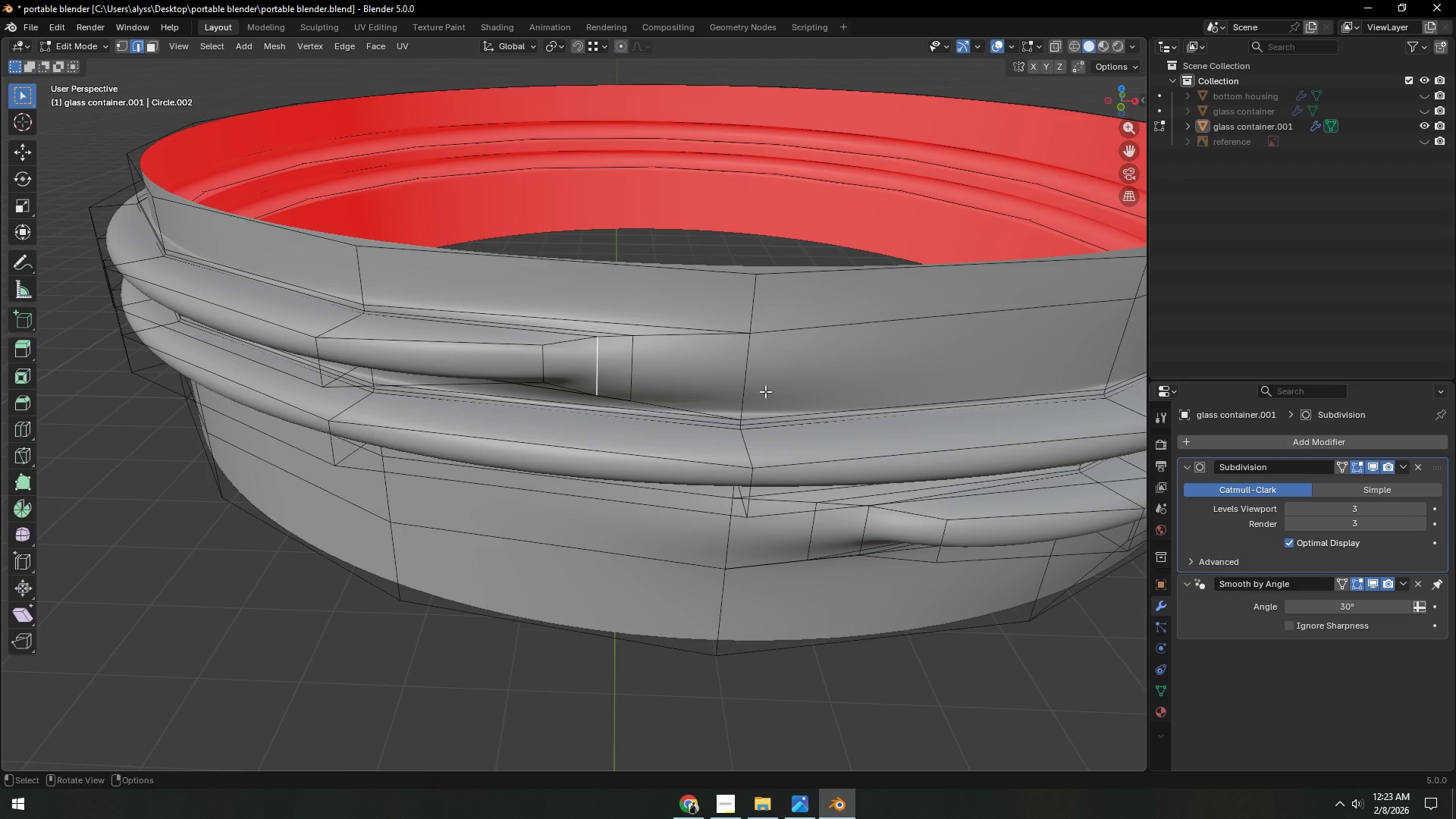 
type(sz)
 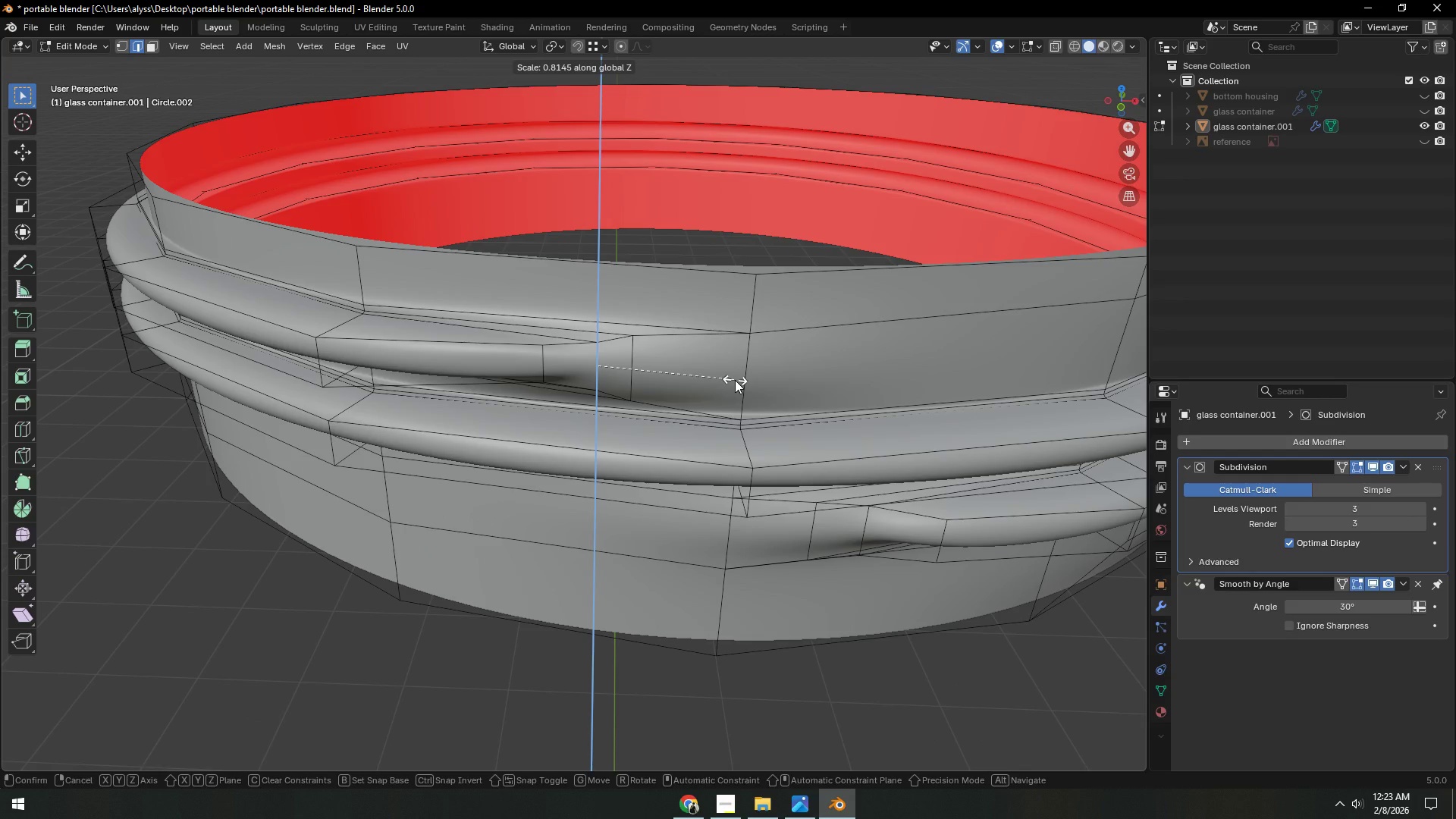 
left_click([735, 380])
 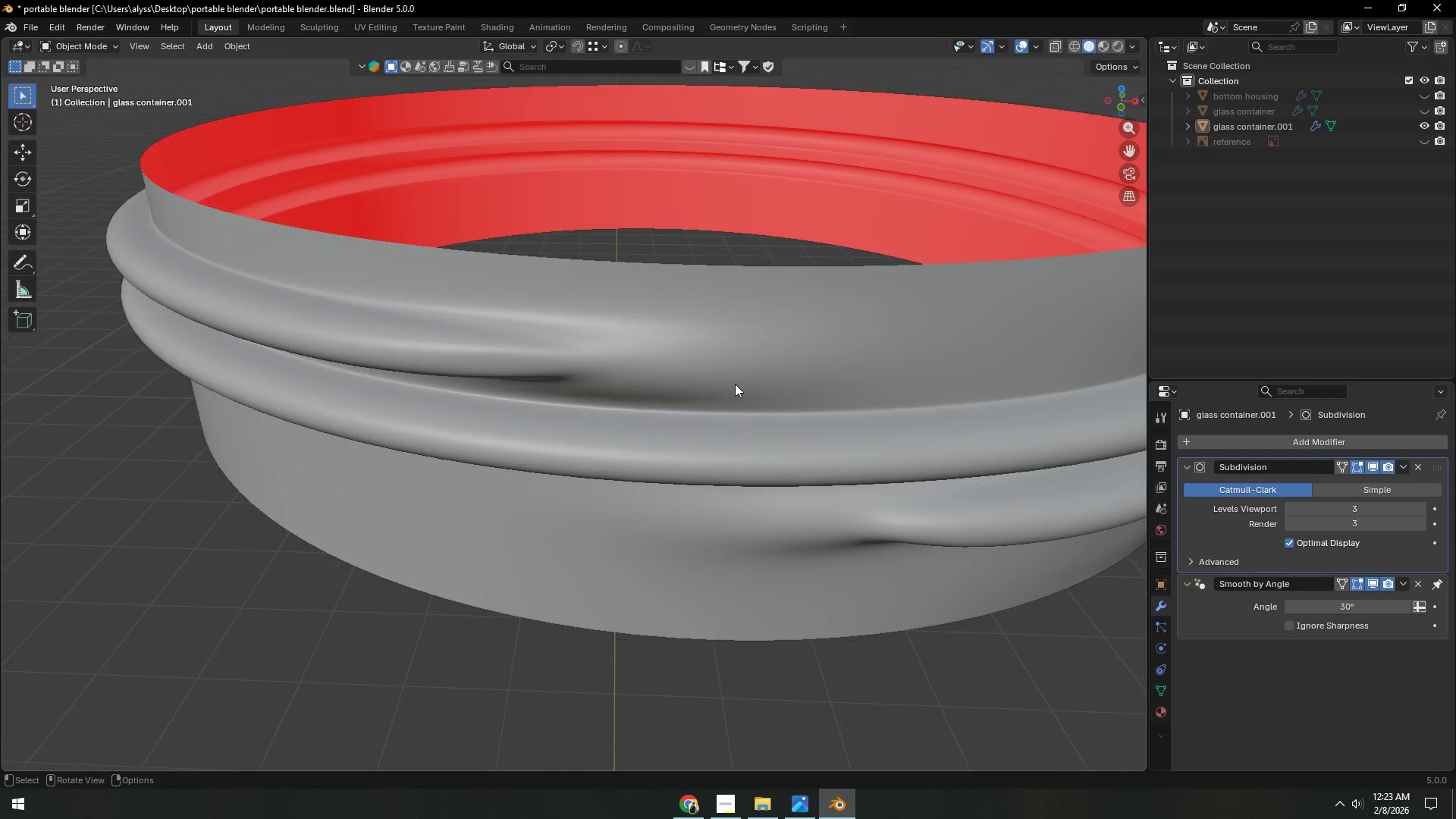 
key(Tab)
 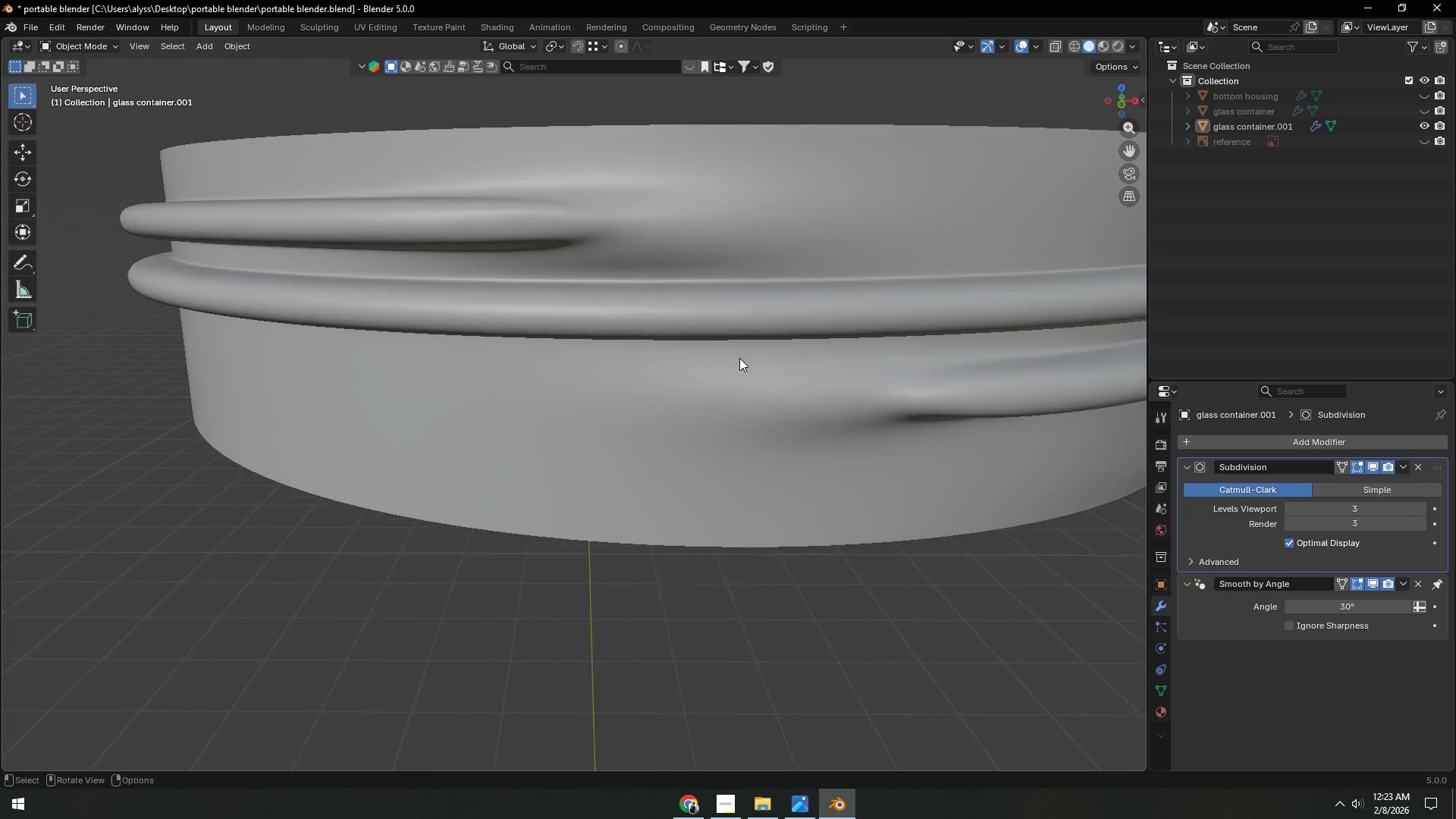 
key(Shift+ShiftLeft)
 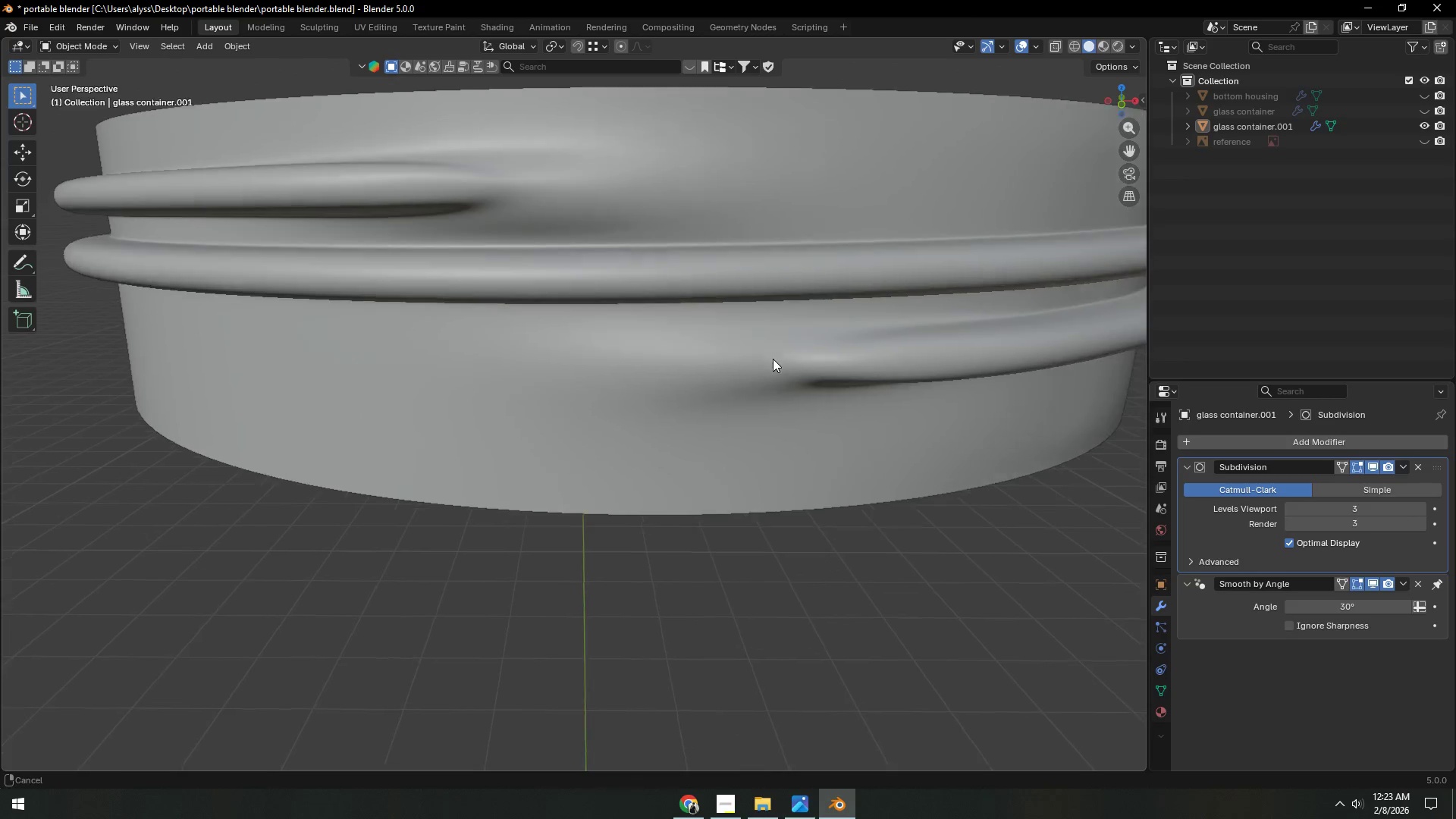 
key(Tab)
 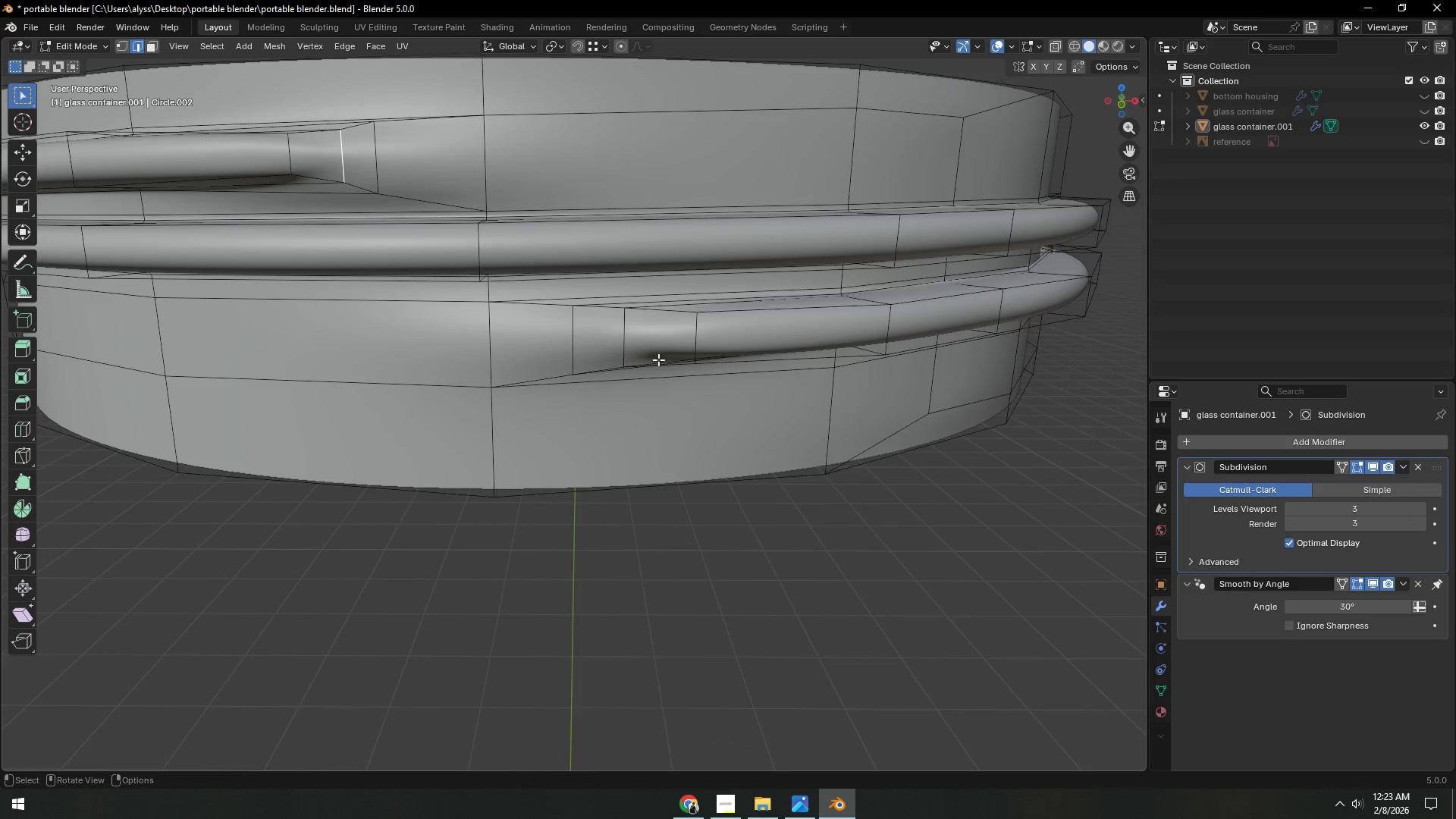 
left_click([574, 315])
 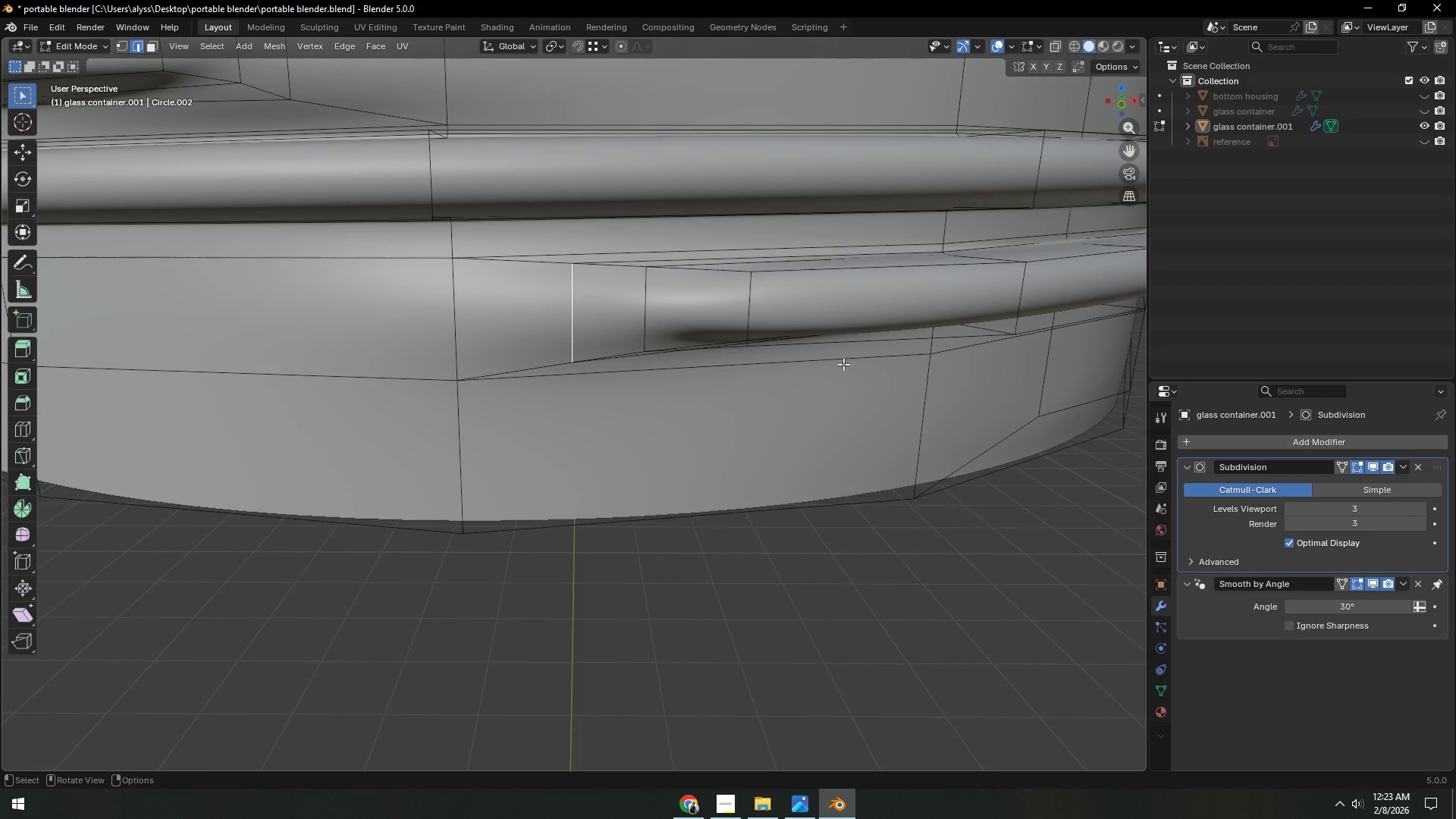 
scroll: coordinate [642, 362], scroll_direction: up, amount: 1.0
 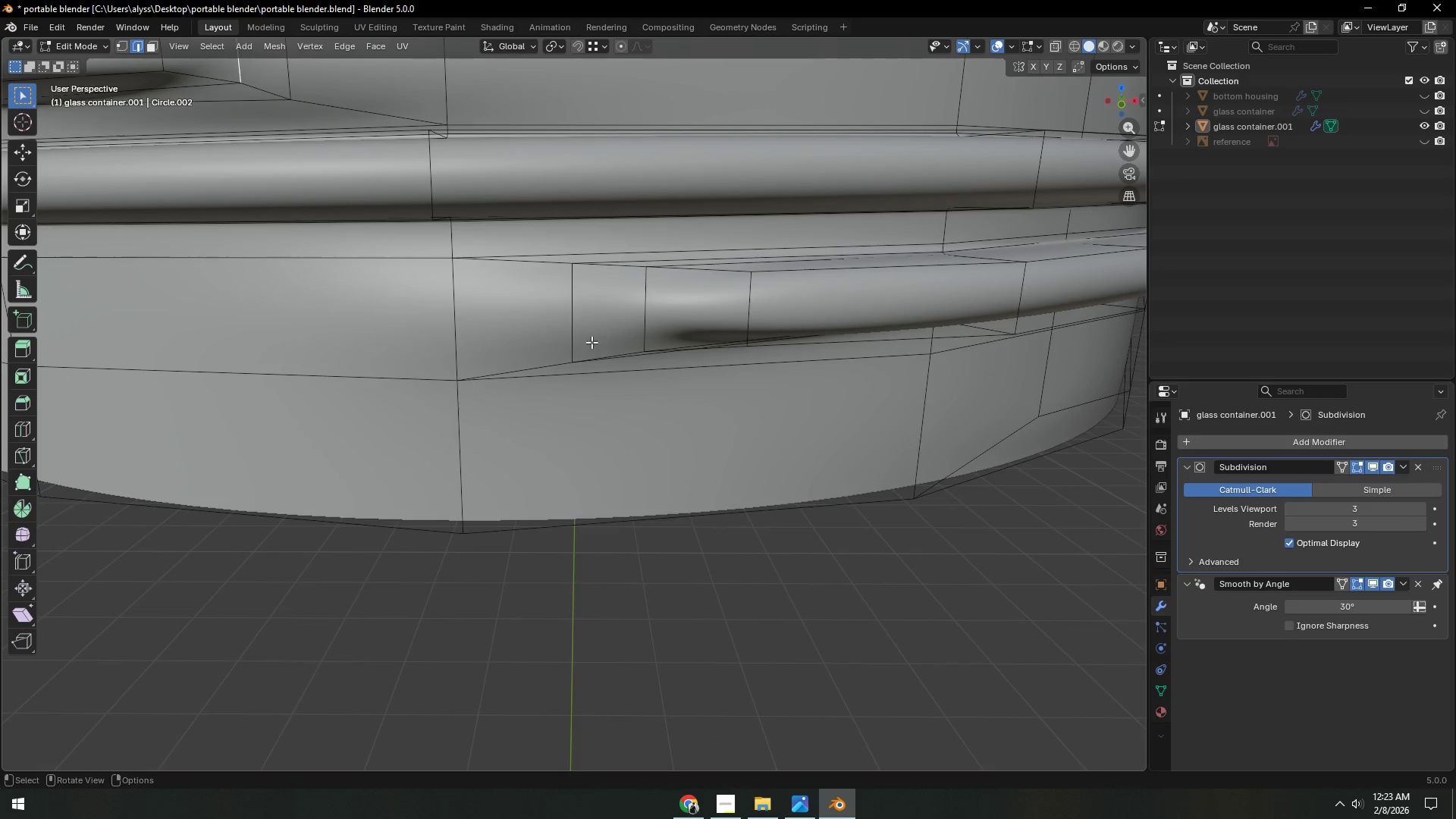 
type(sz)
 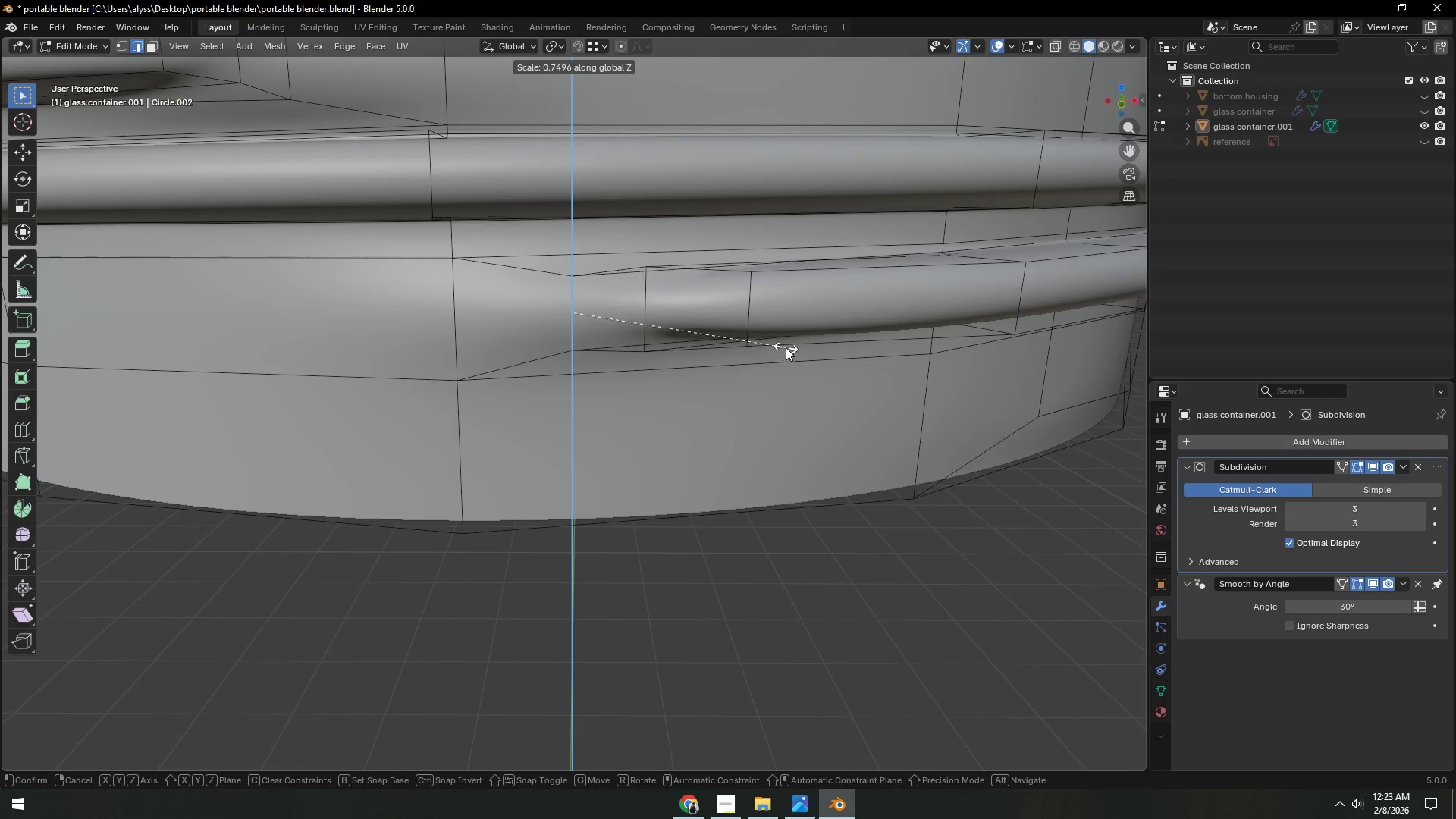 
left_click([783, 346])
 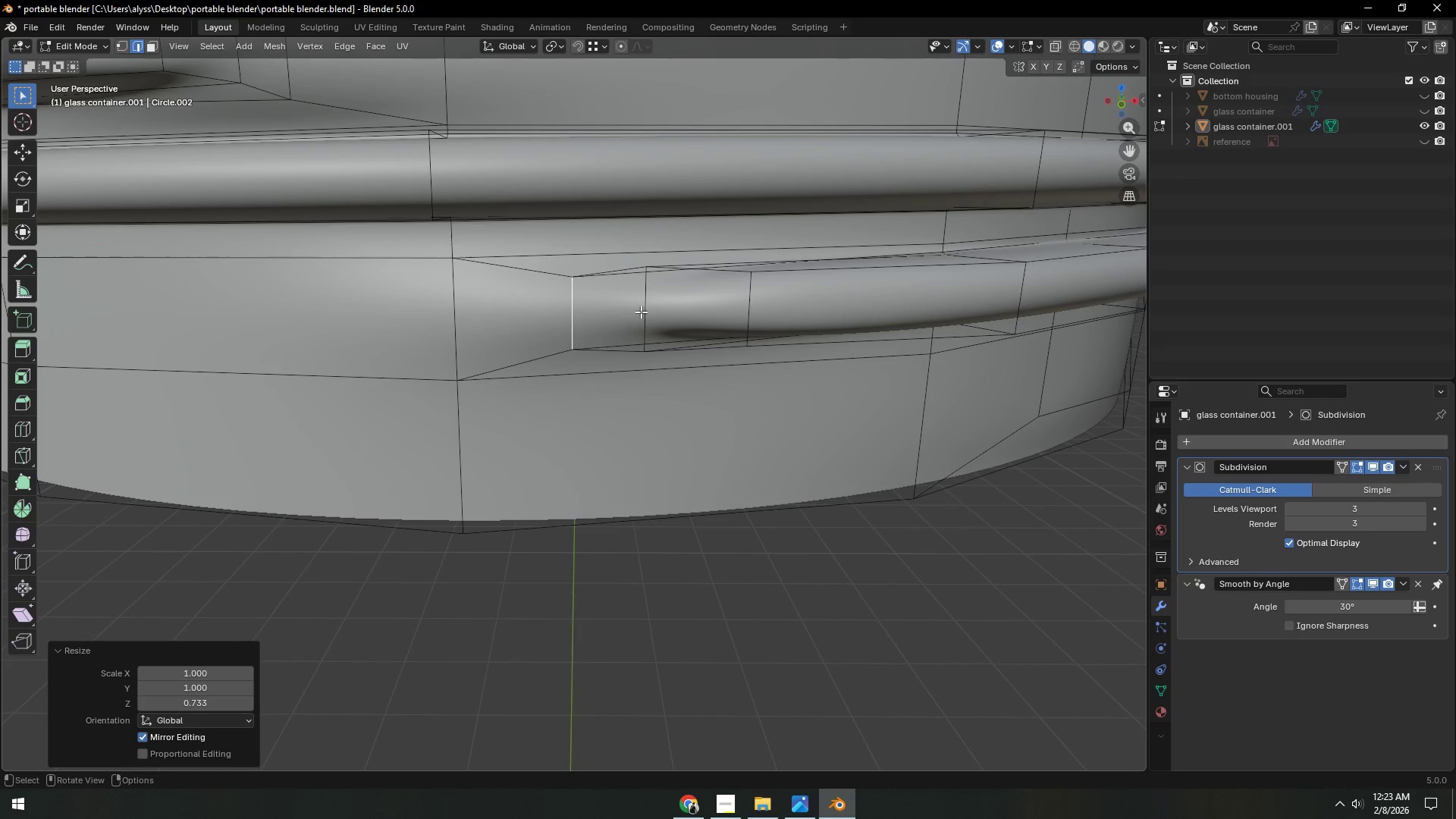 
left_click([642, 312])
 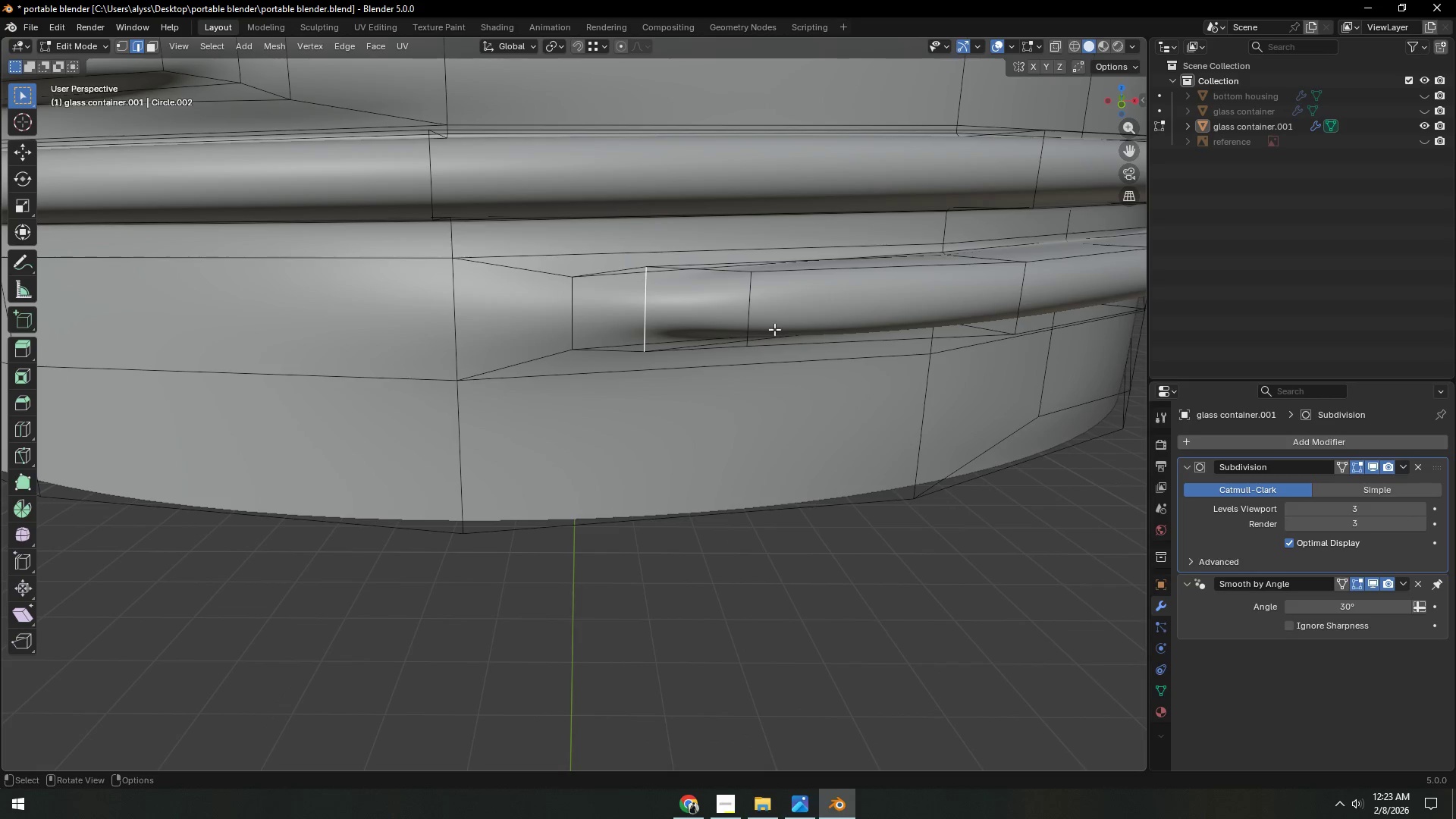 
type(sz)
 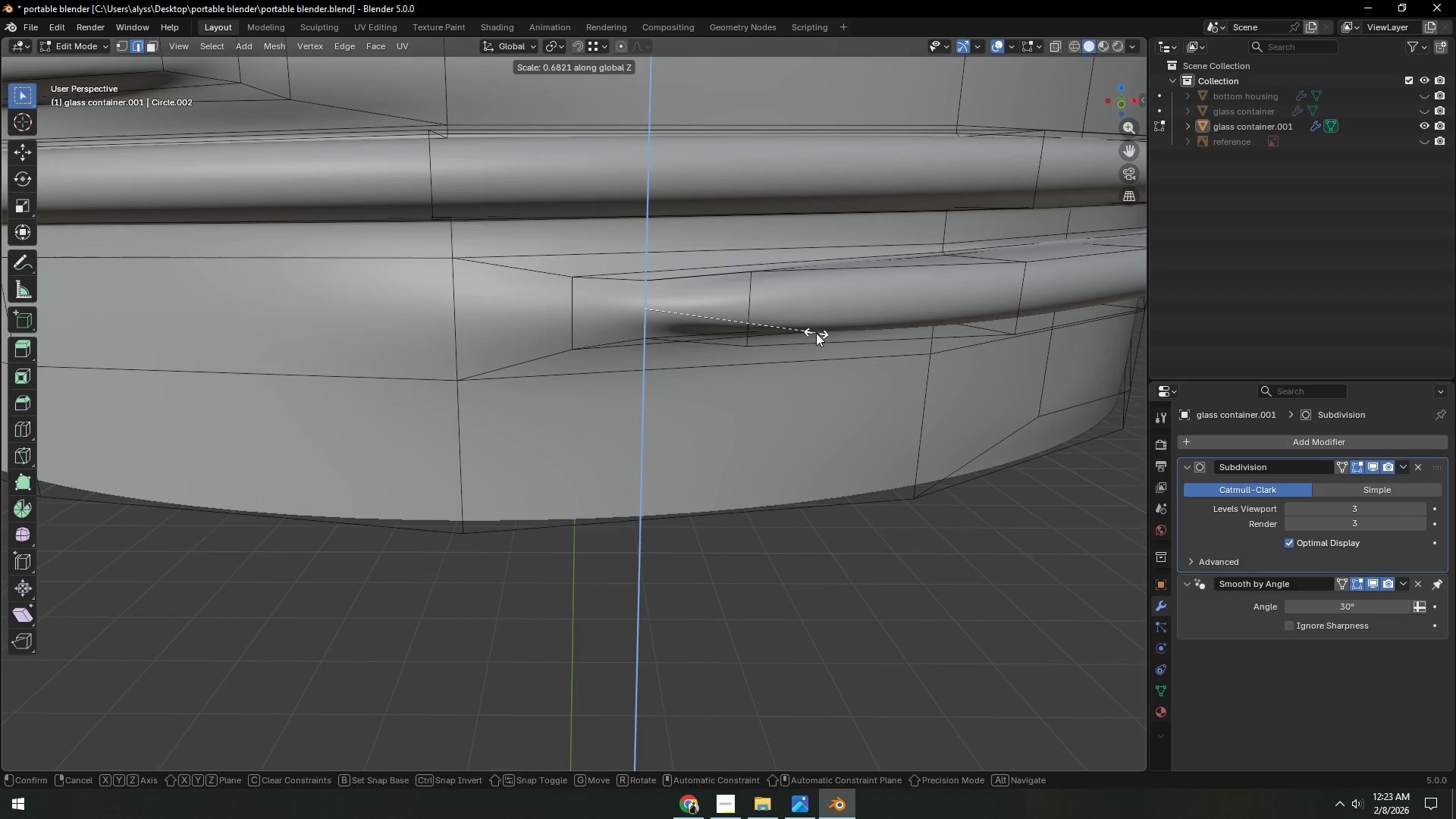 
double_click([751, 317])
 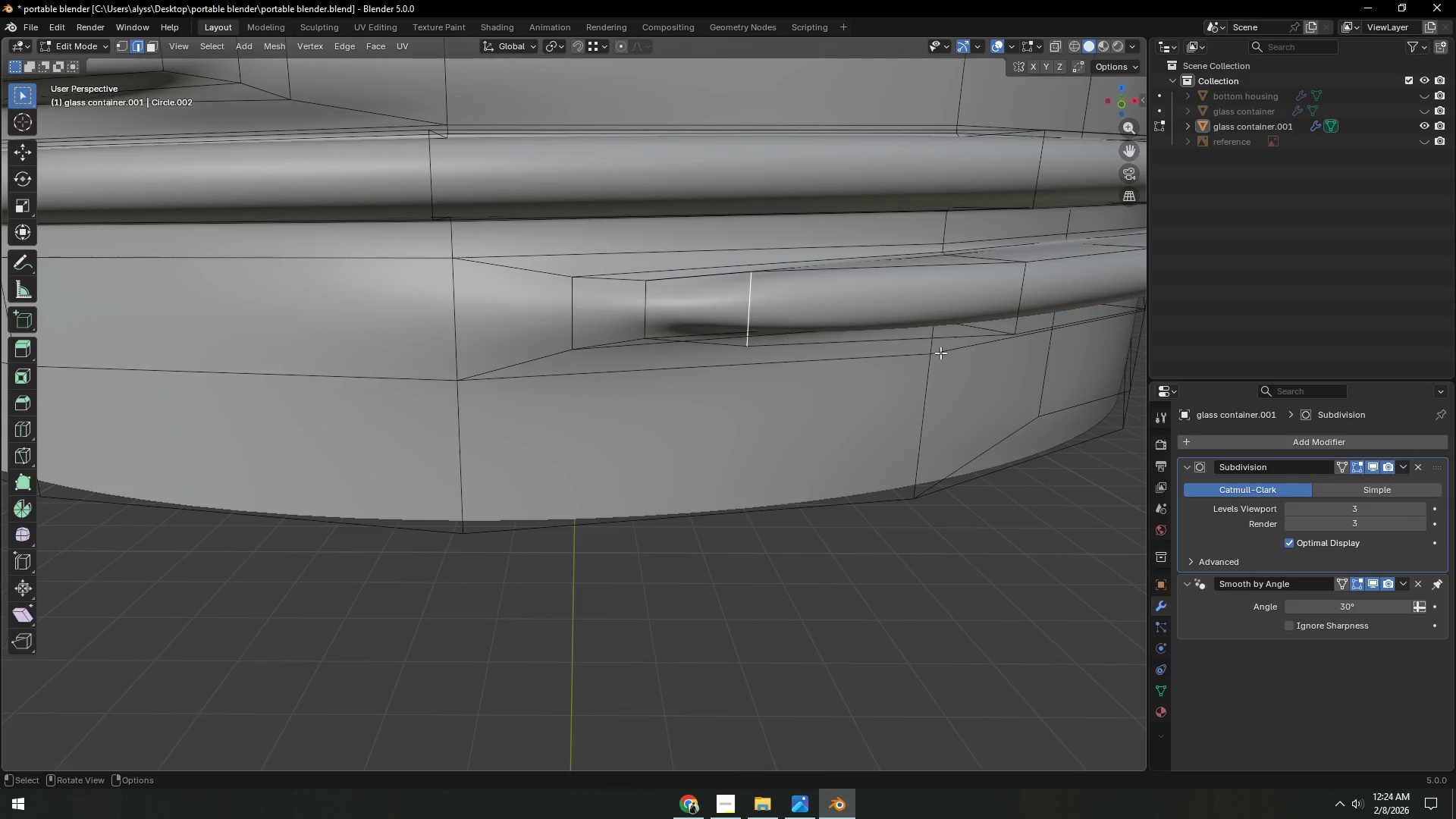 
type(sz)
 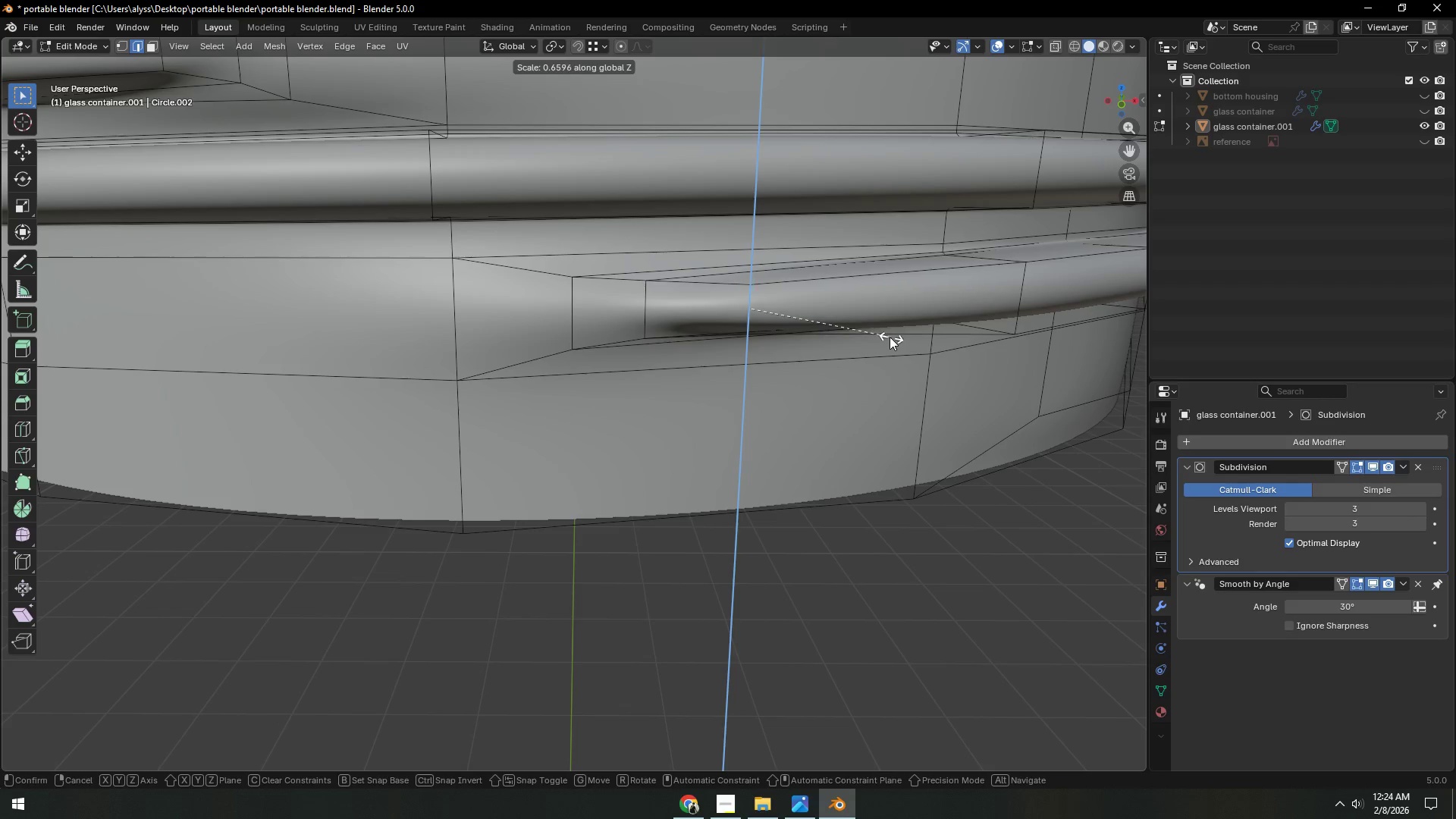 
left_click([886, 335])
 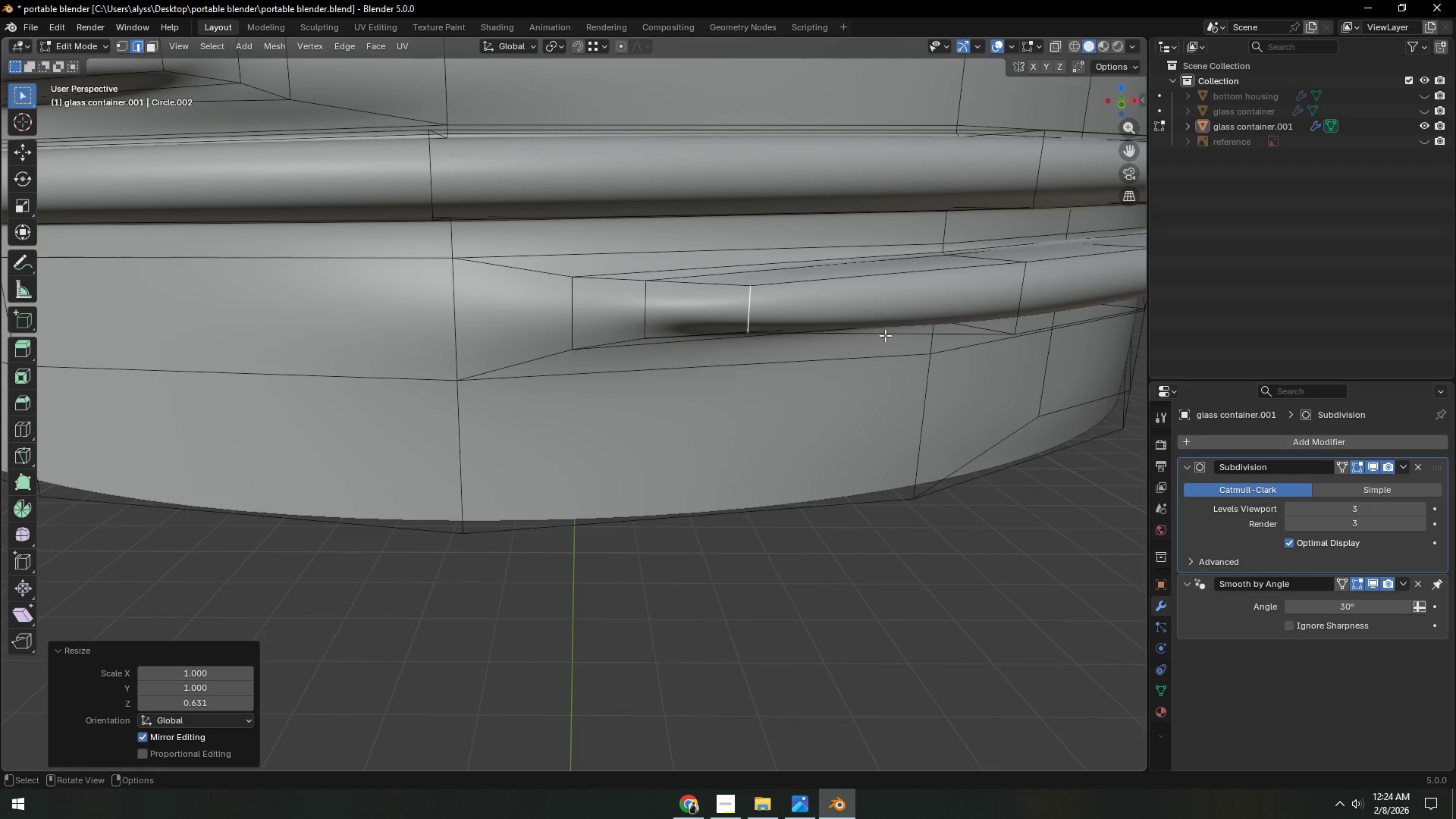 
key(Tab)
 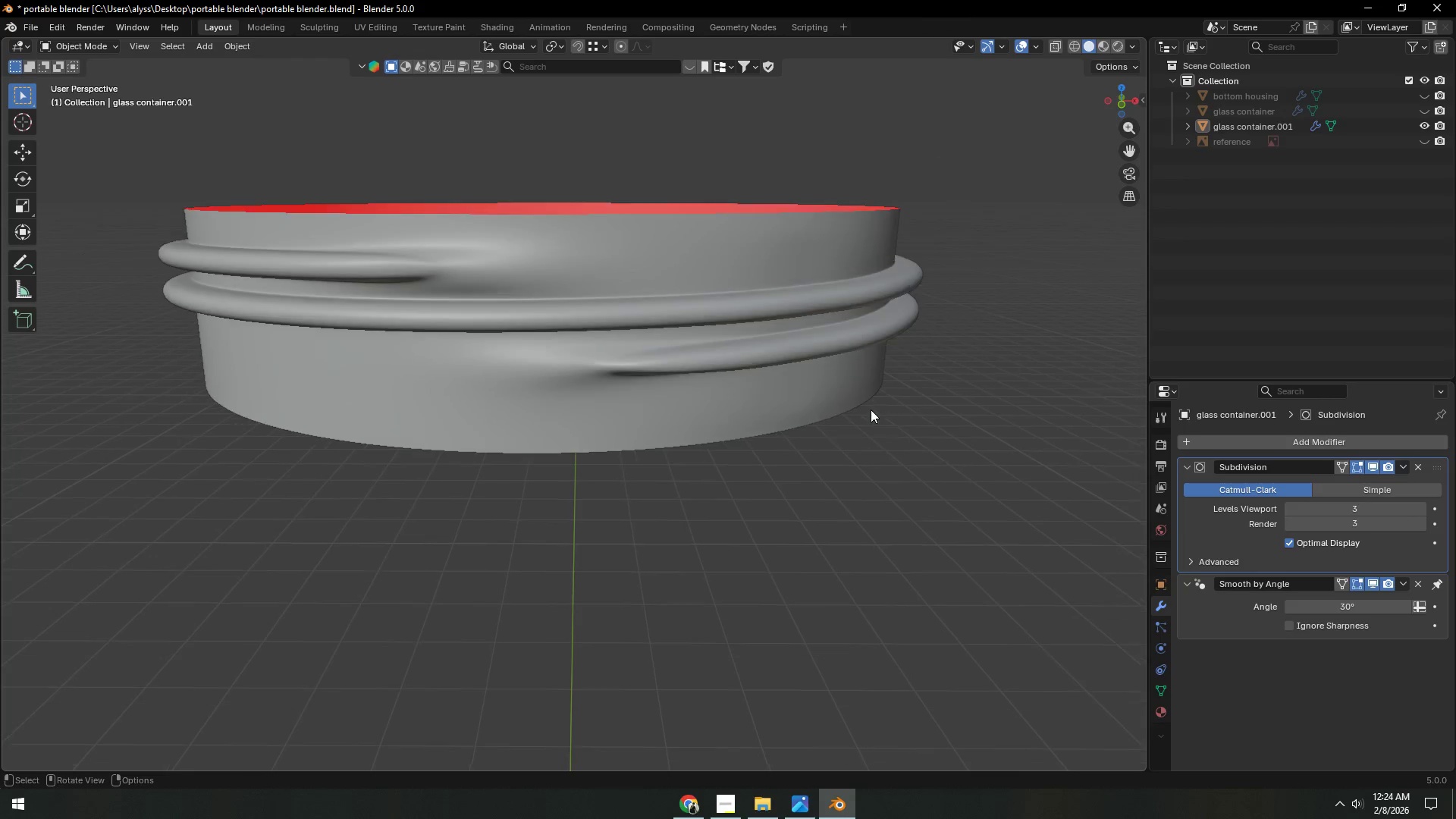 
scroll: coordinate [871, 410], scroll_direction: down, amount: 3.0
 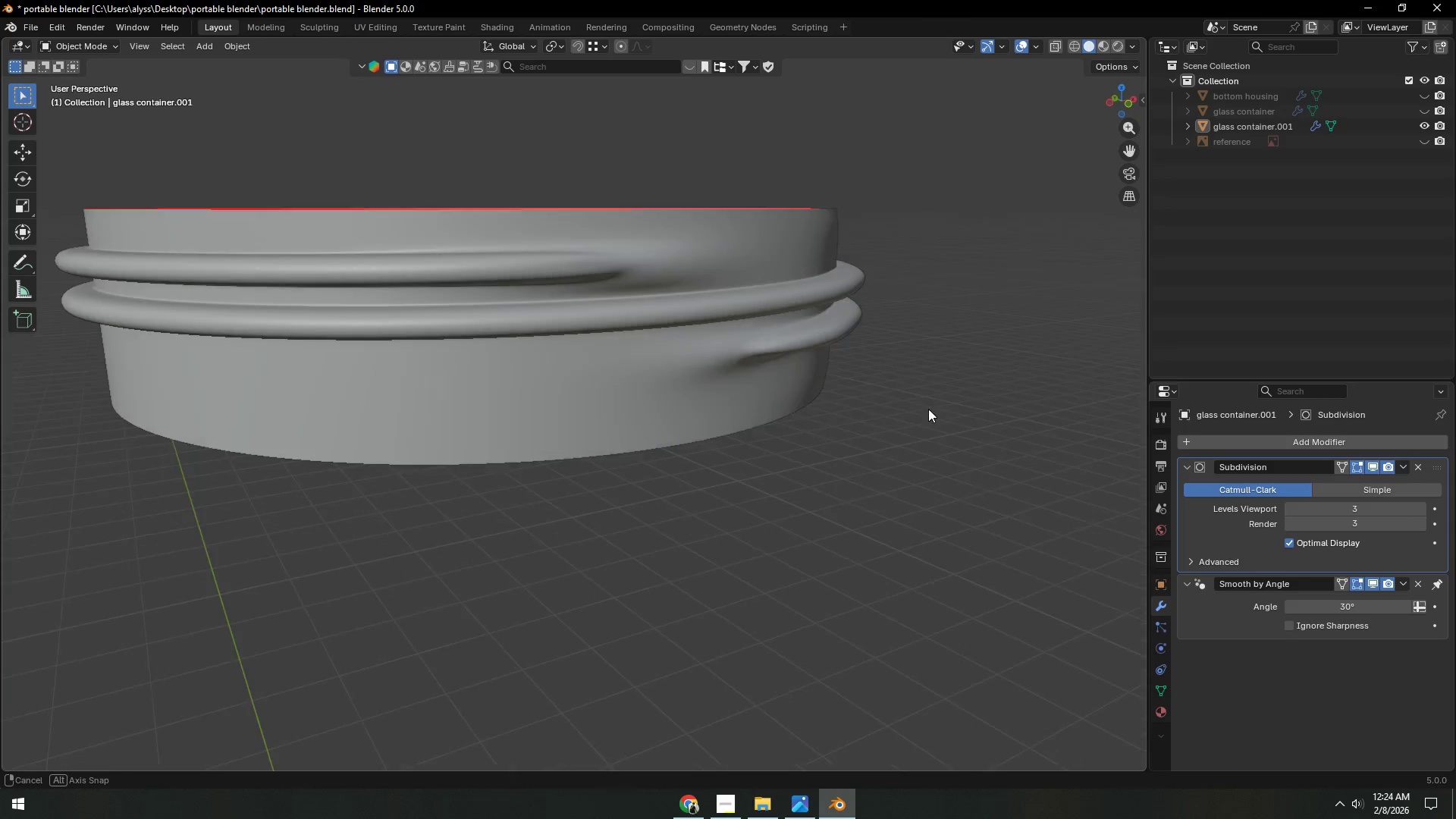 
left_click([972, 419])
 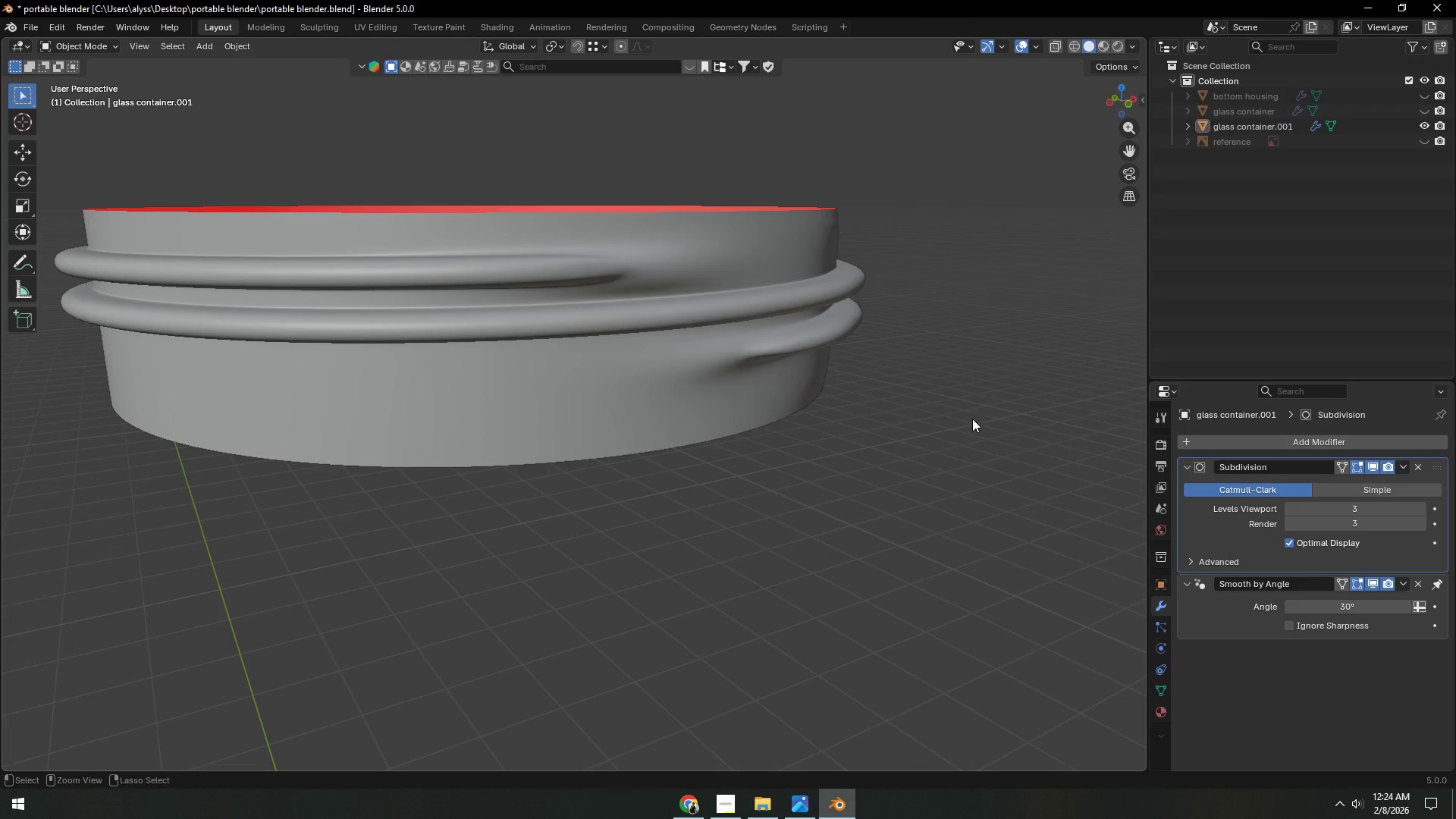 
key(Control+Z)
 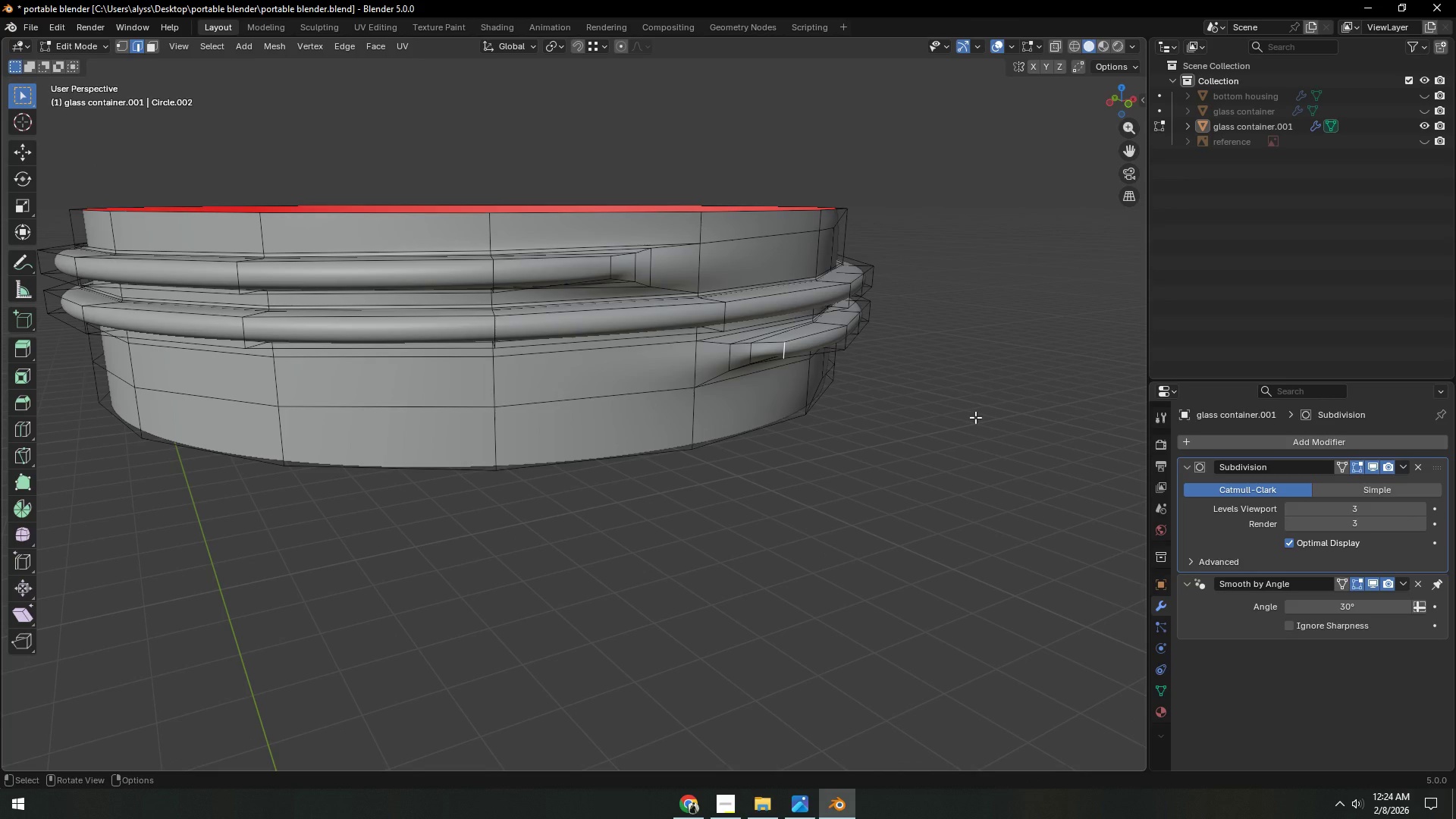 
left_click([975, 417])
 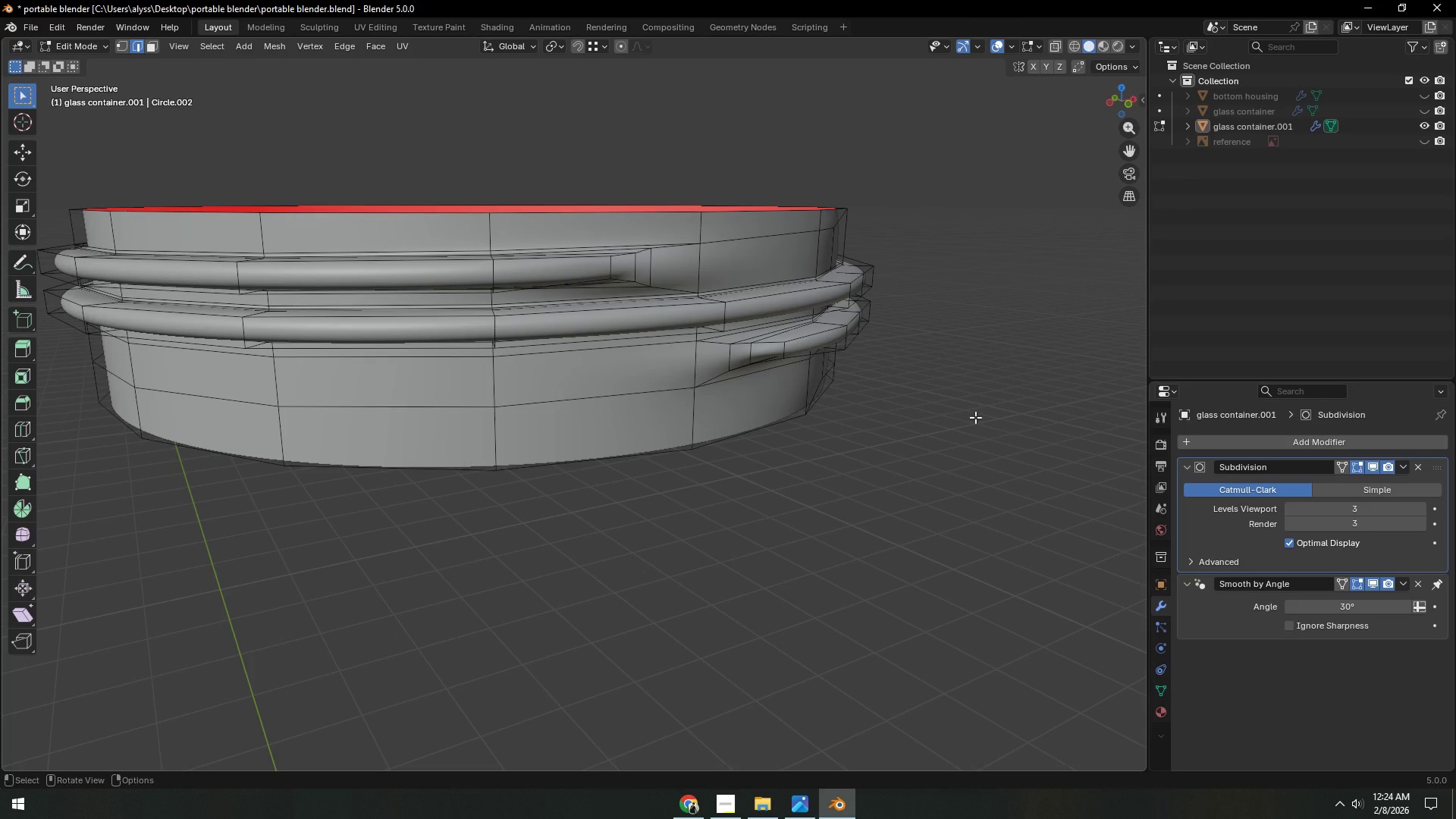 
key(Control+ControlLeft)
 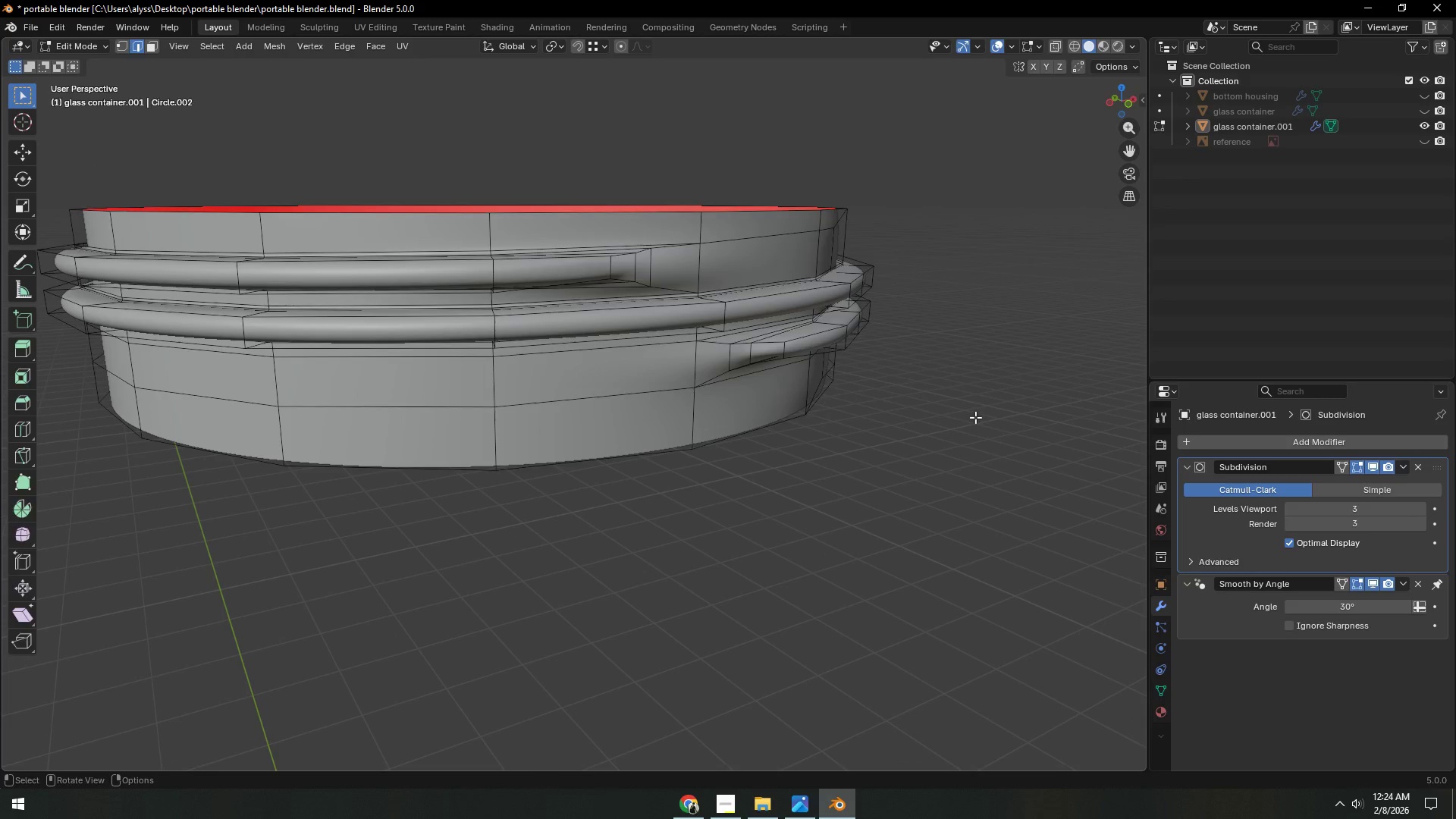 
key(Tab)
 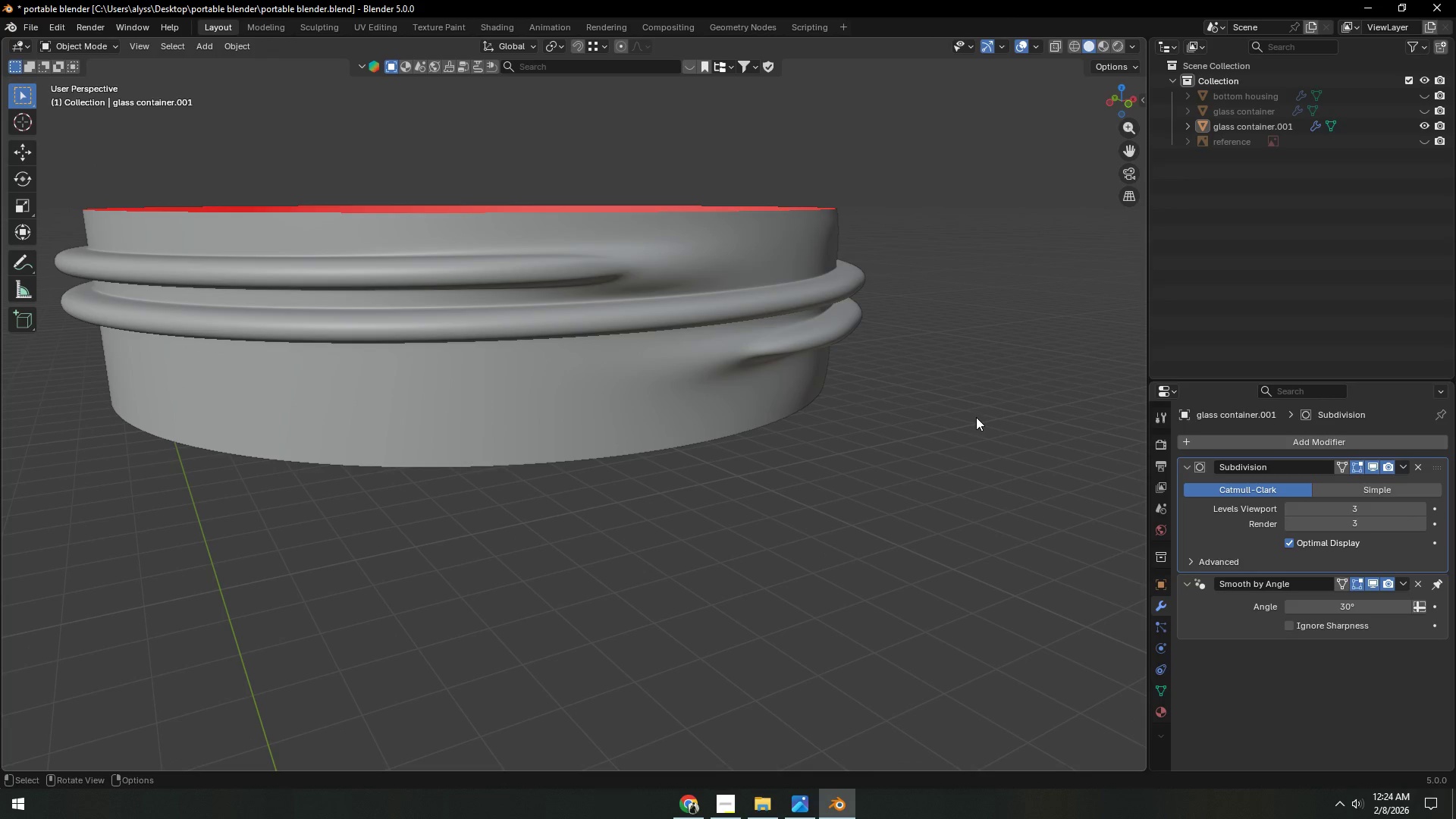 
key(Control+S)
 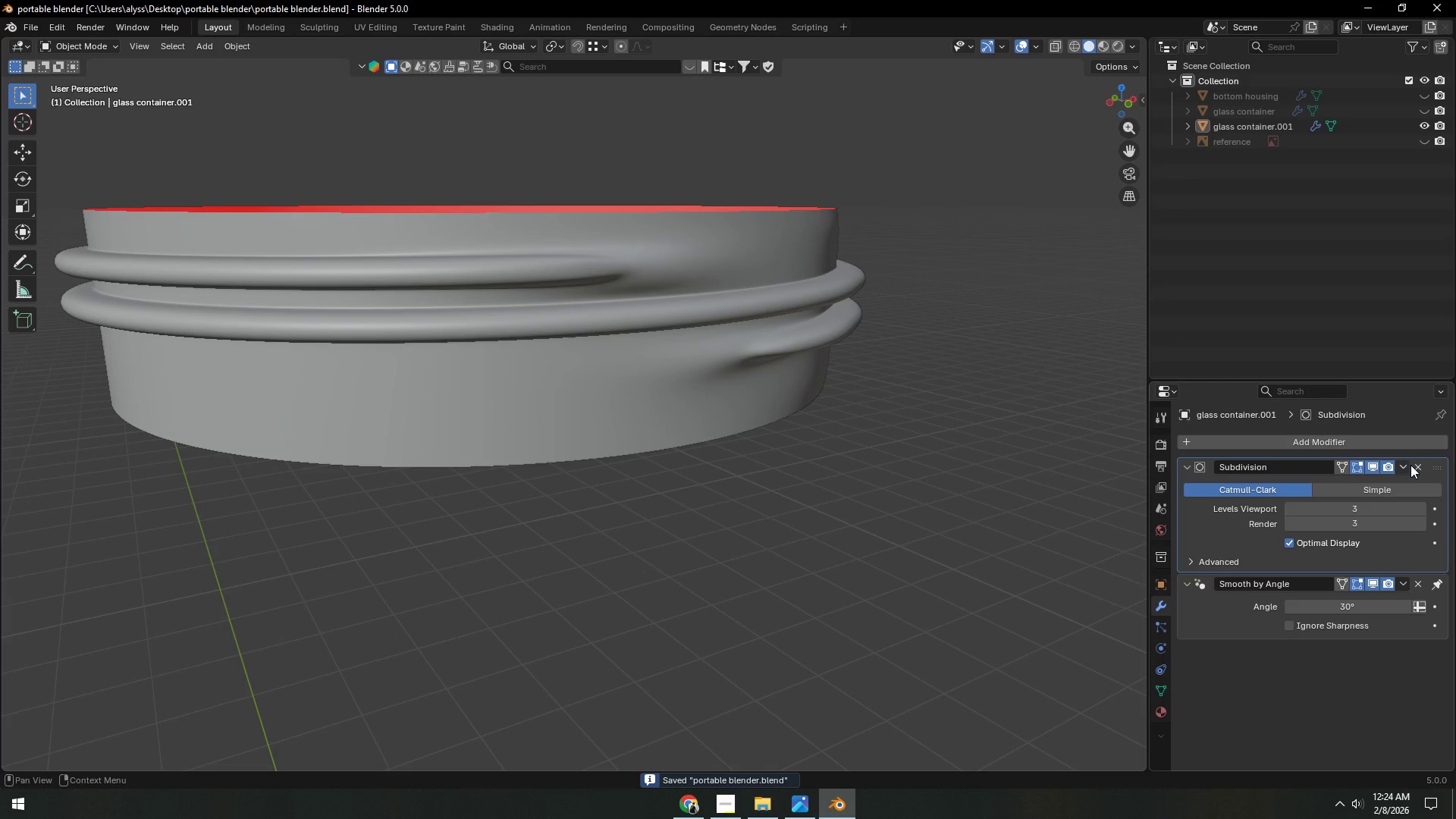 
left_click([880, 455])
 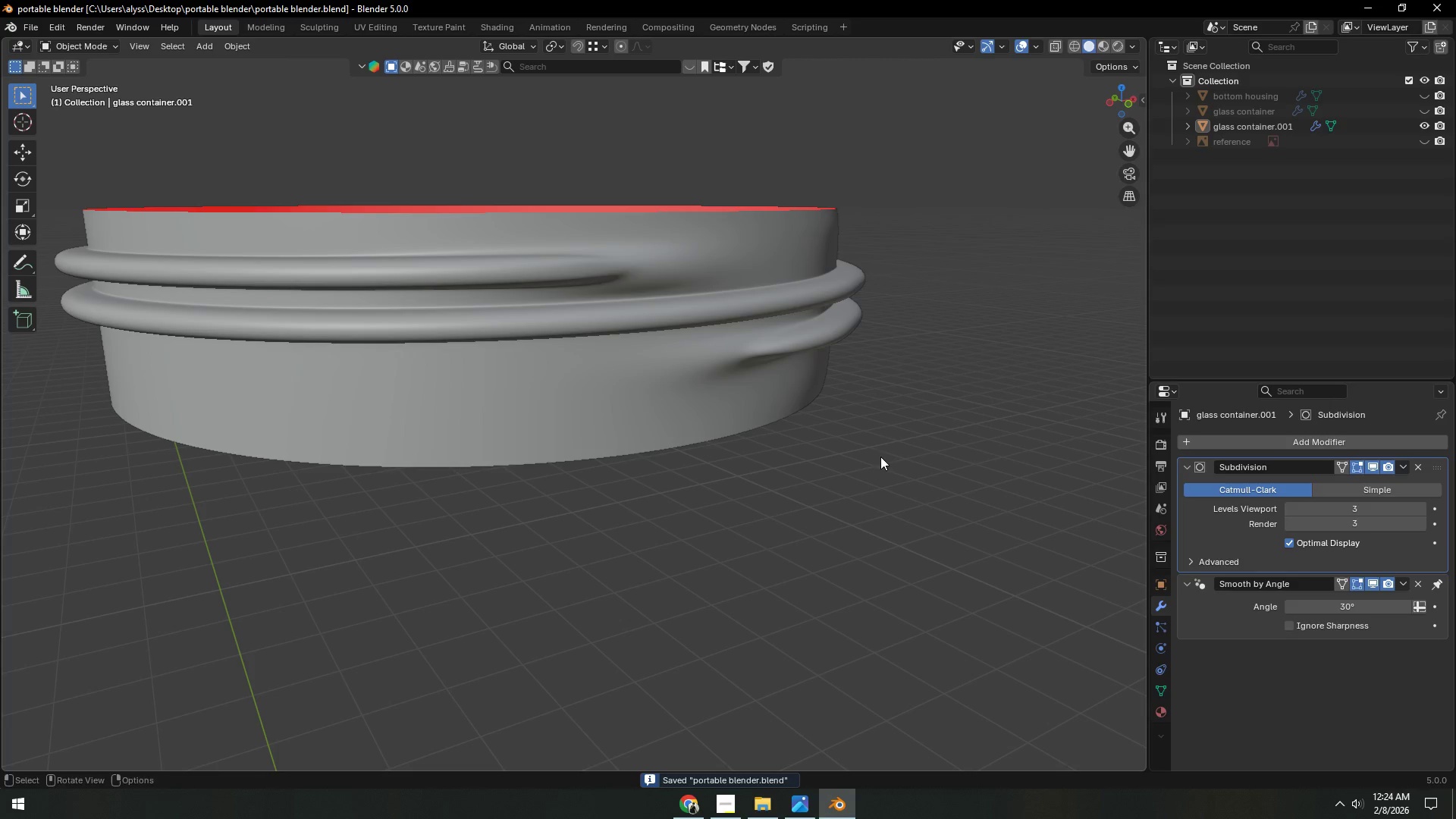 
key(Control+S)
 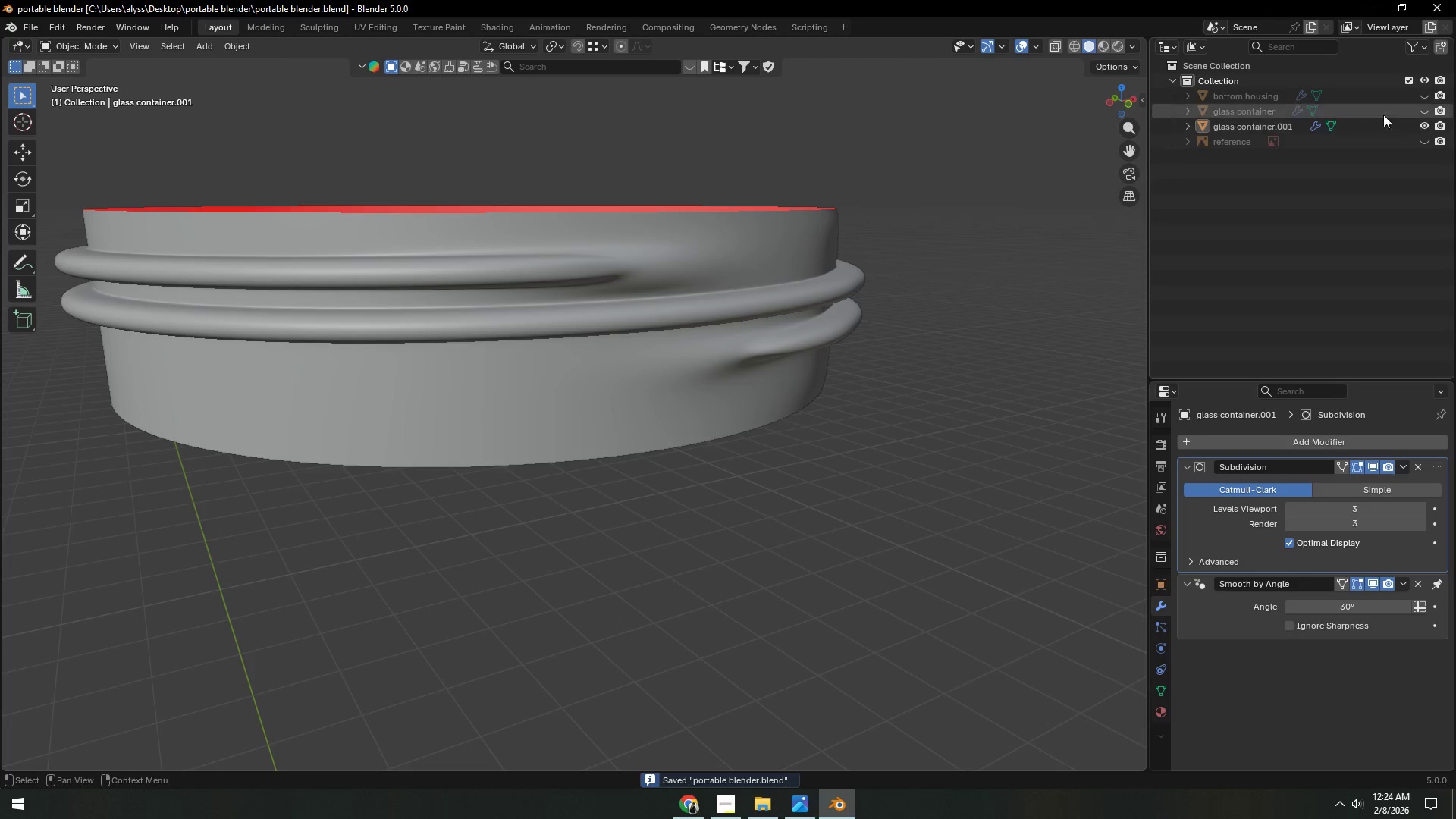 
left_click([1428, 108])
 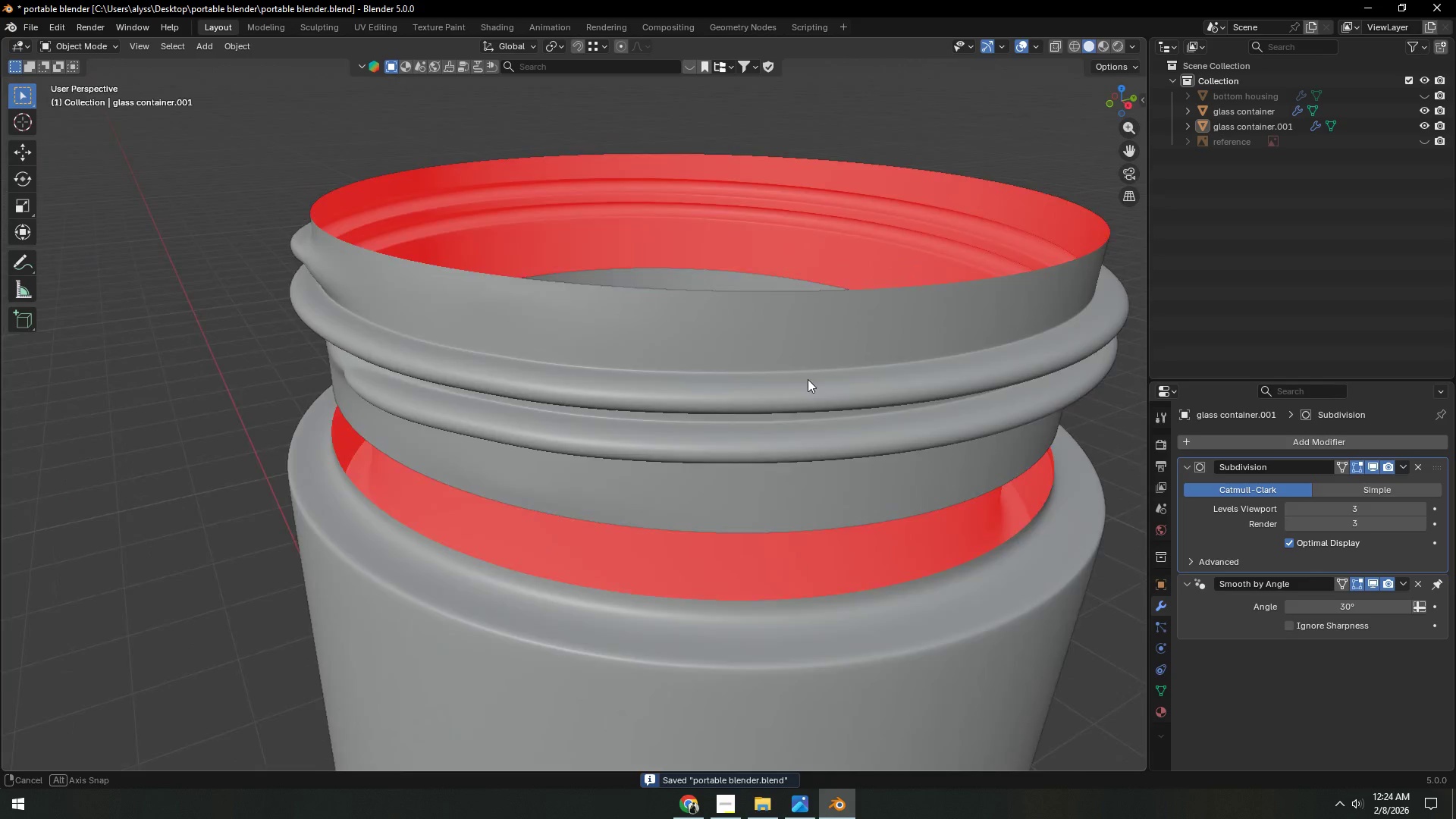 
scroll: coordinate [873, 375], scroll_direction: down, amount: 11.0
 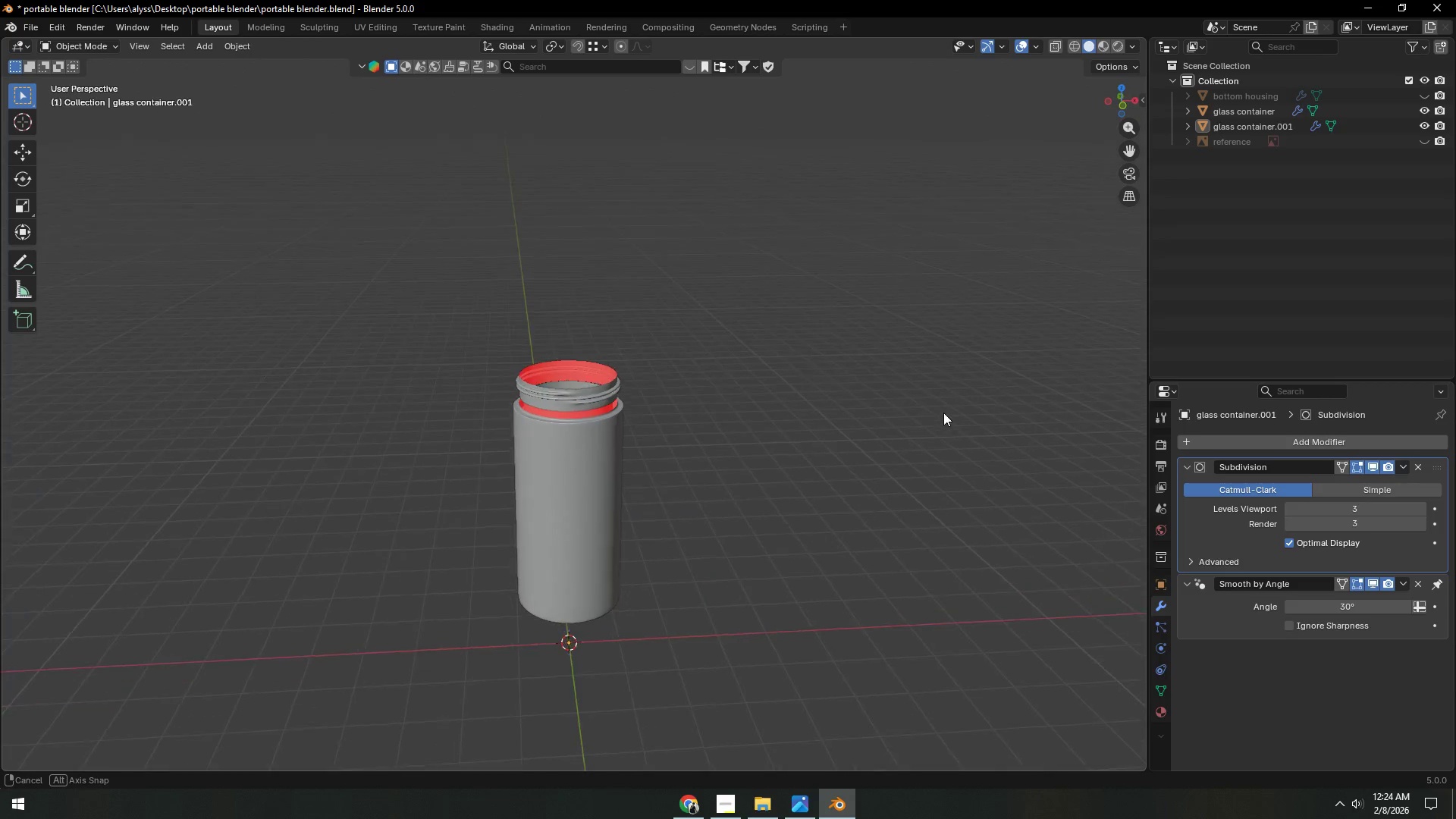 
scroll: coordinate [868, 428], scroll_direction: up, amount: 7.0
 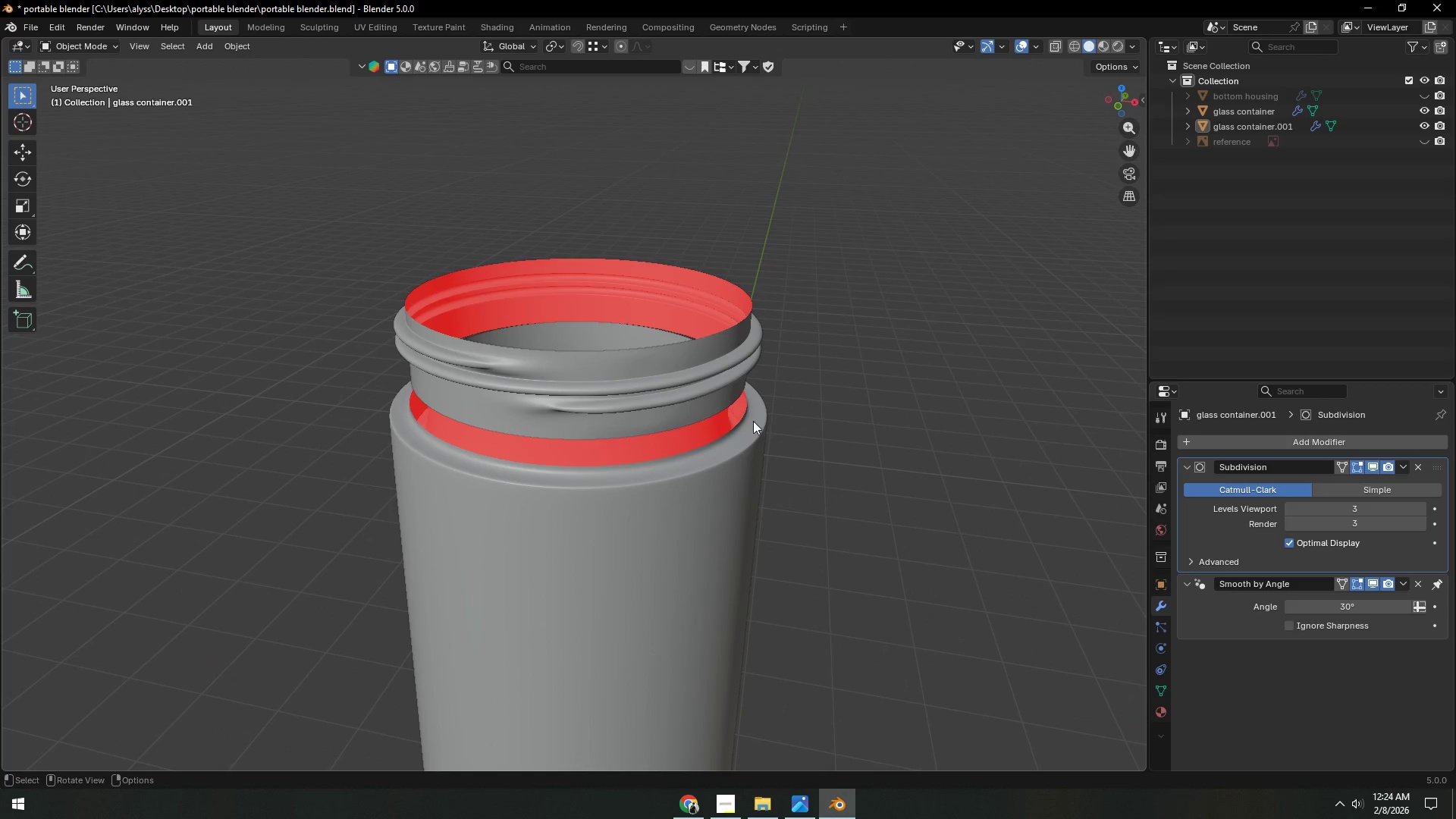 
left_click([675, 397])
 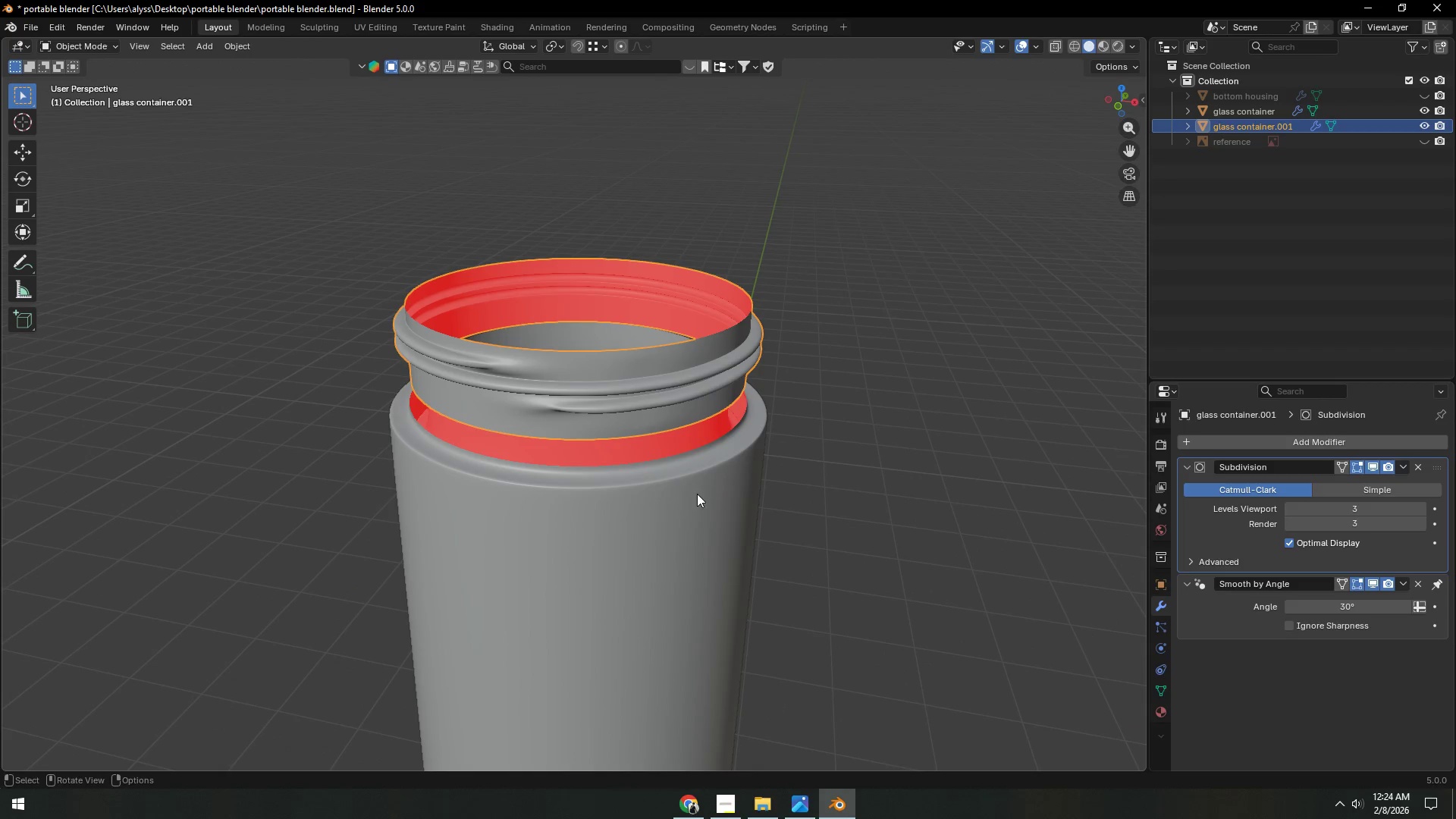 
hold_key(key=ShiftLeft, duration=0.33)
left_click([698, 497])
 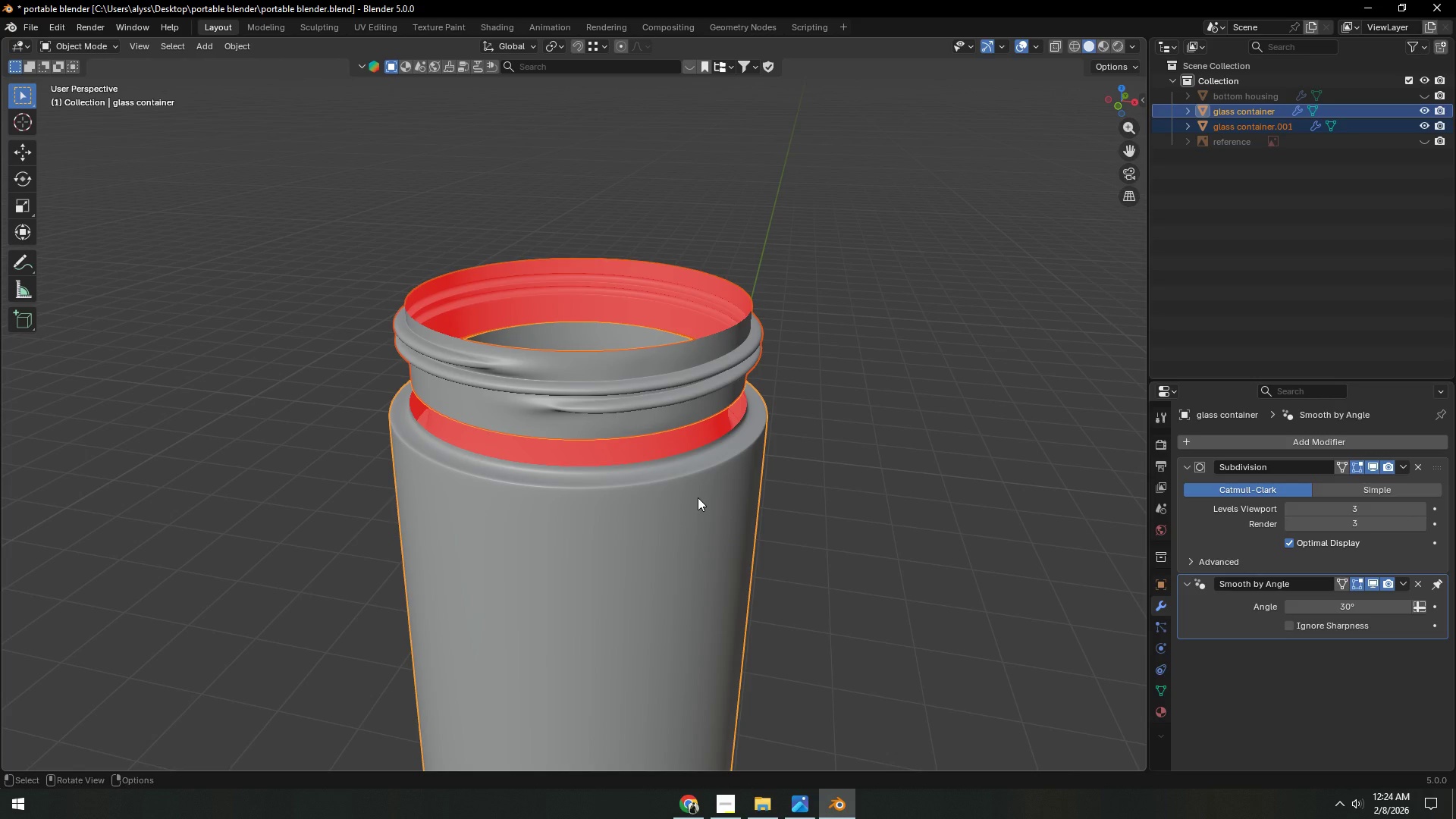 
key(Control+J)
 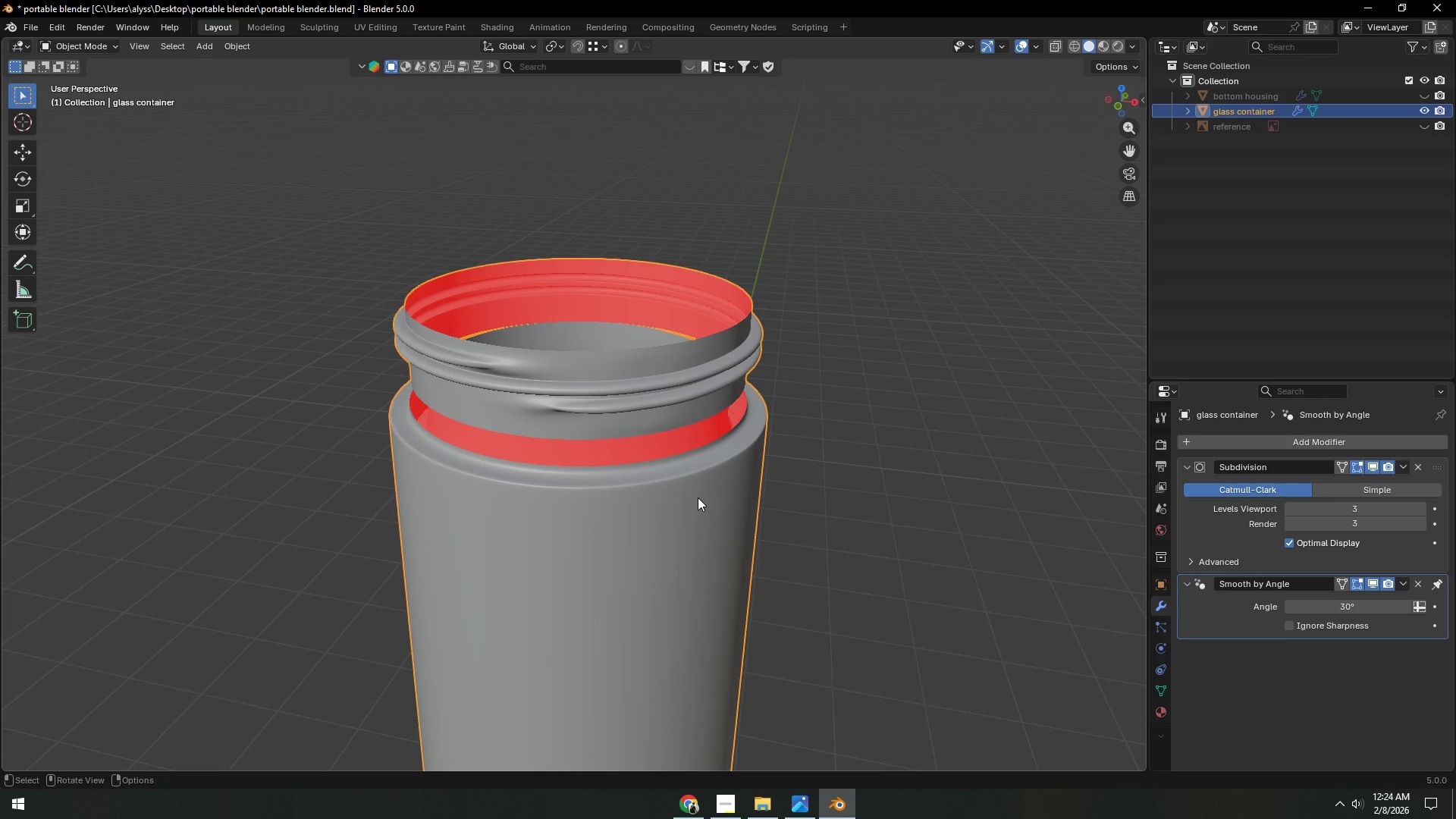 
left_click([884, 478])
 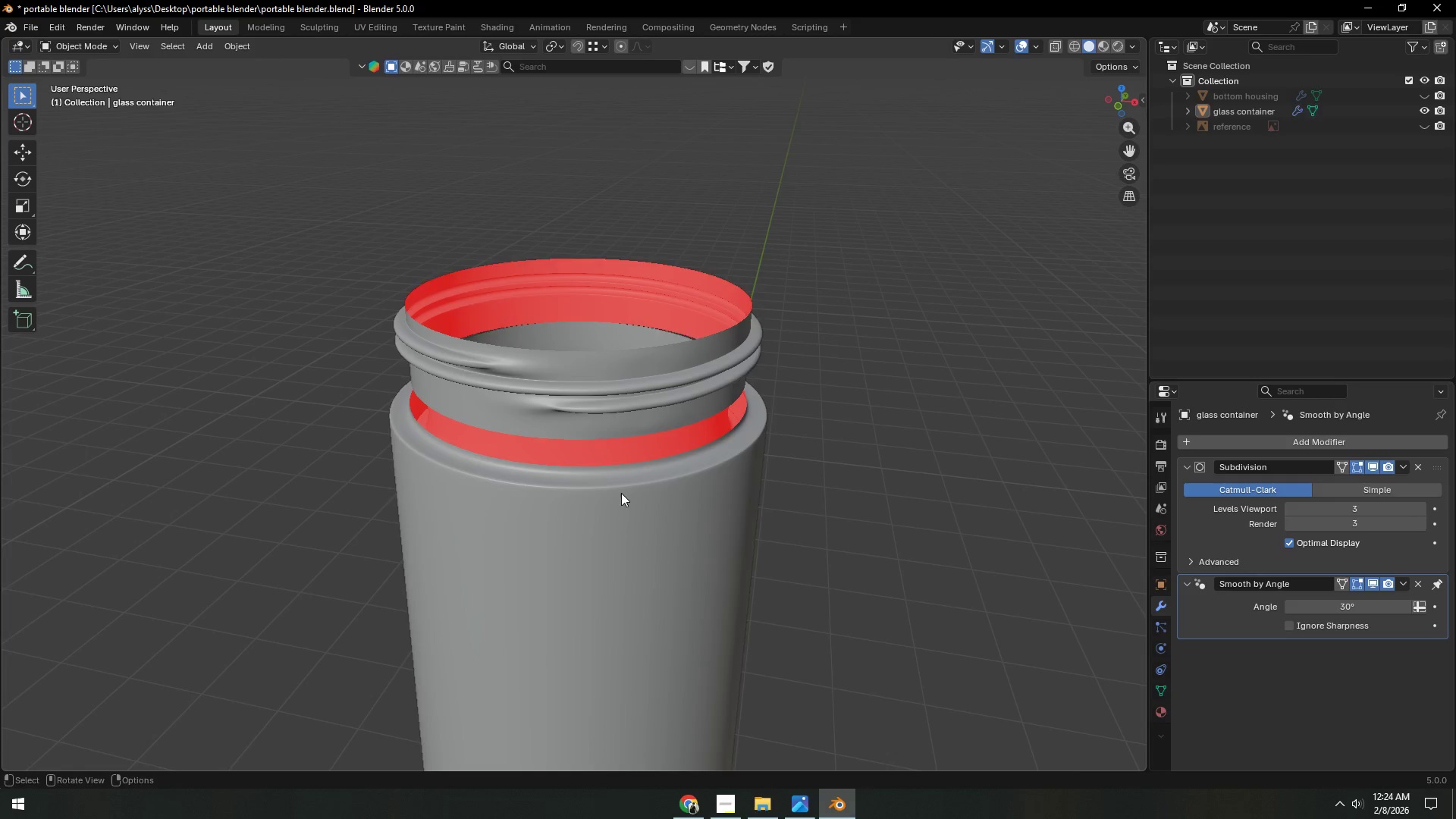 
key(Tab)
 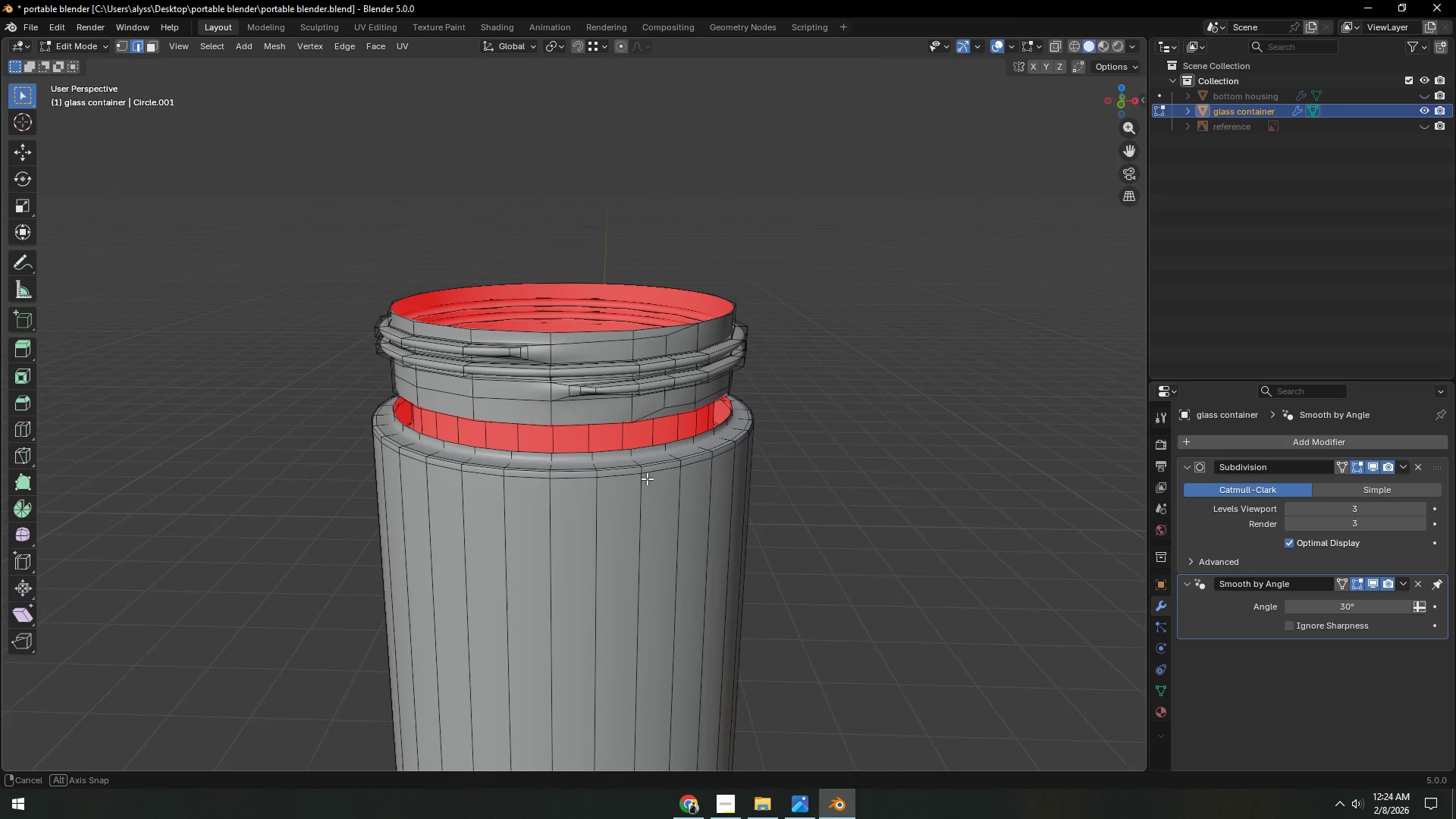 
scroll: coordinate [630, 469], scroll_direction: up, amount: 4.0
 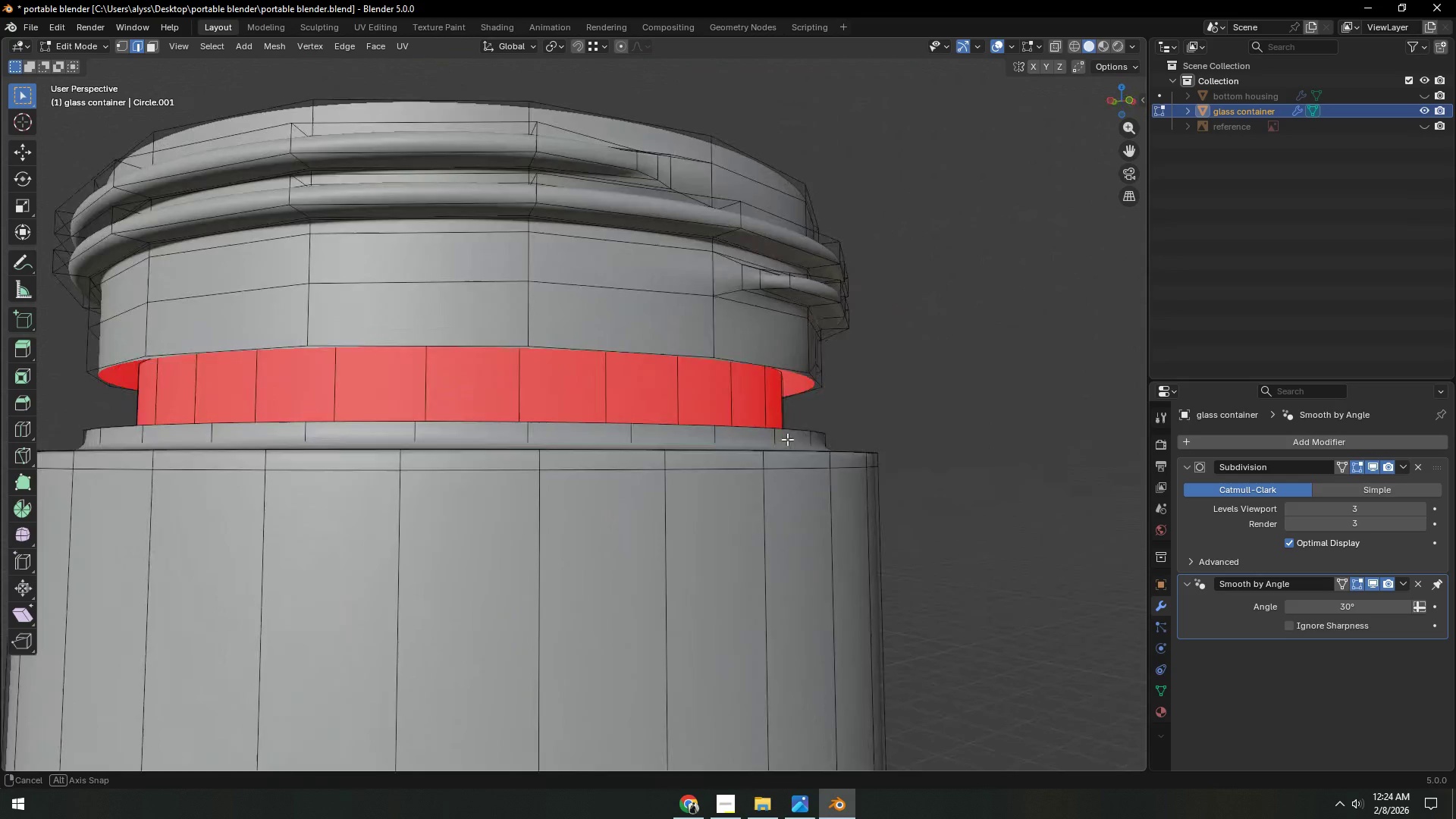 
wait(6.39)
 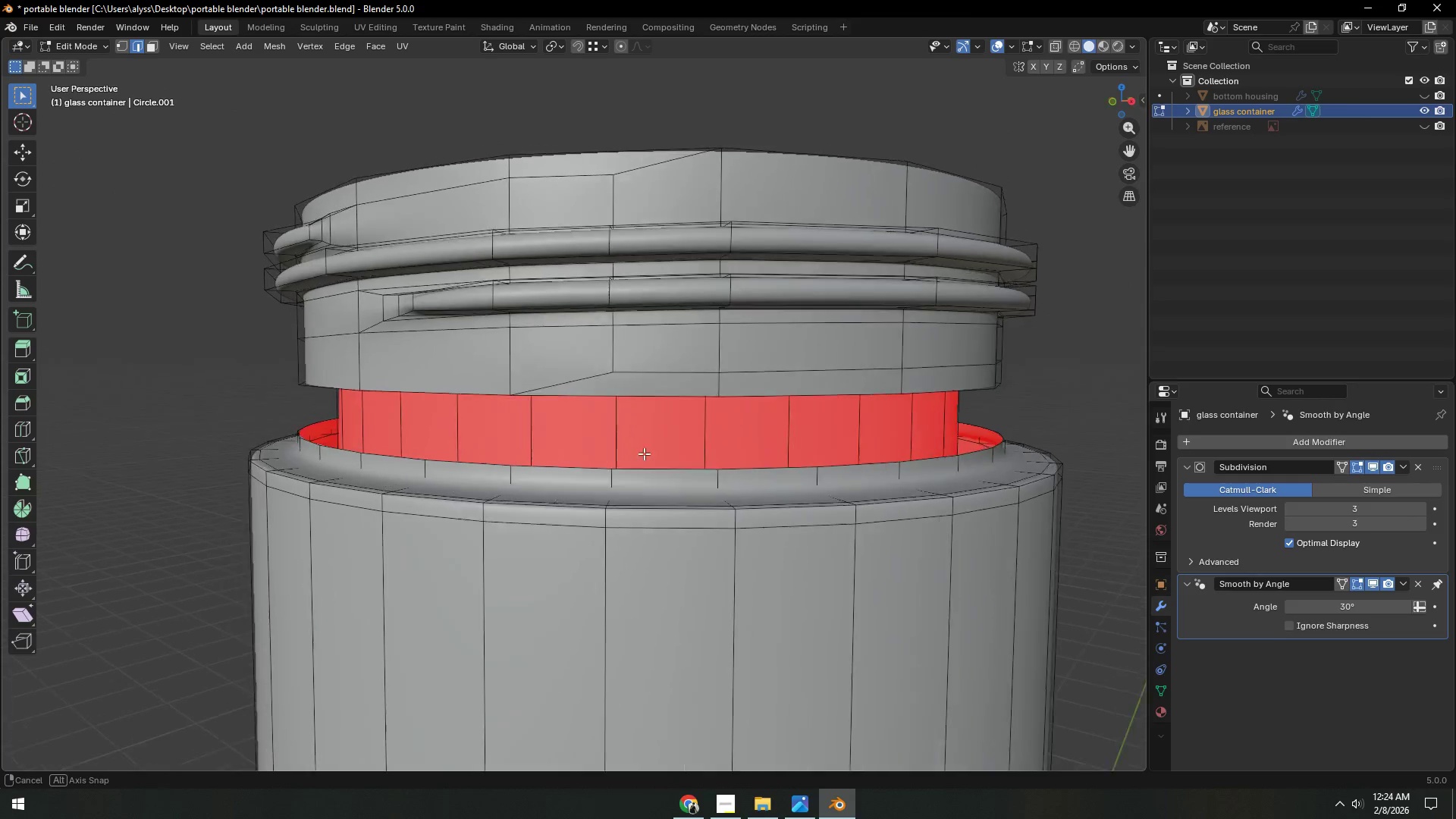 
key(Control+ControlLeft)
 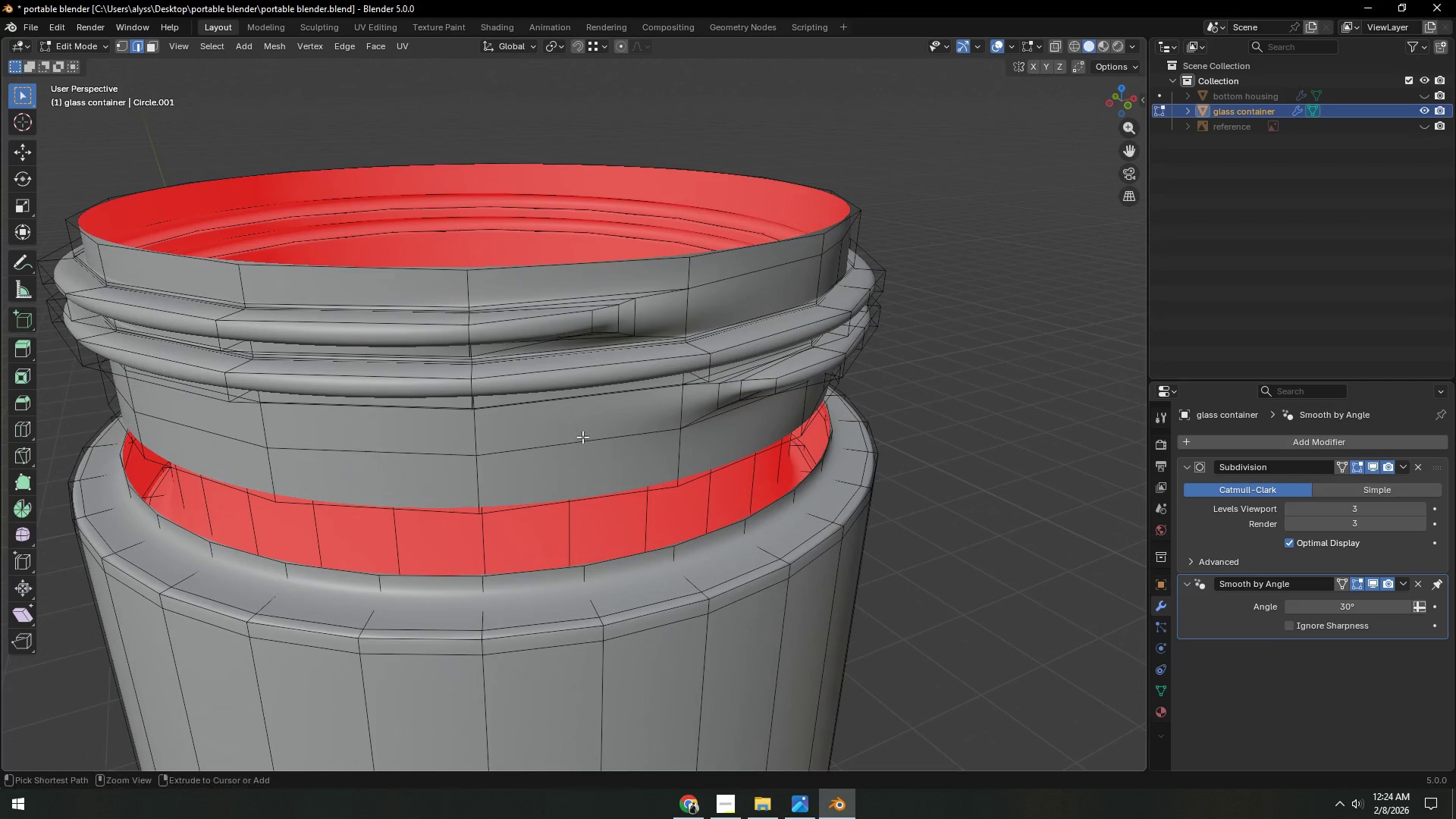 
key(Control+R)
 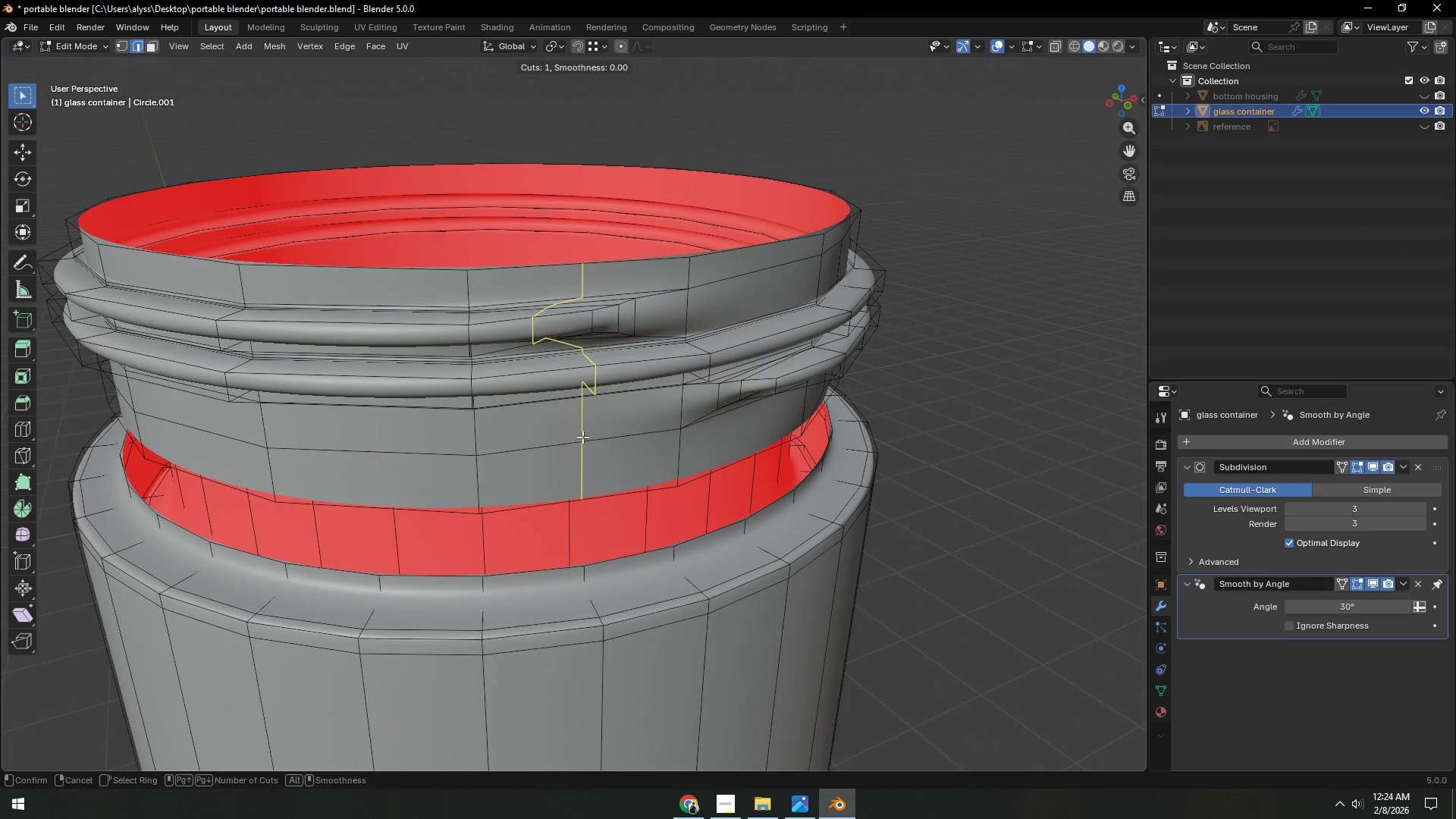 
right_click([582, 437])
 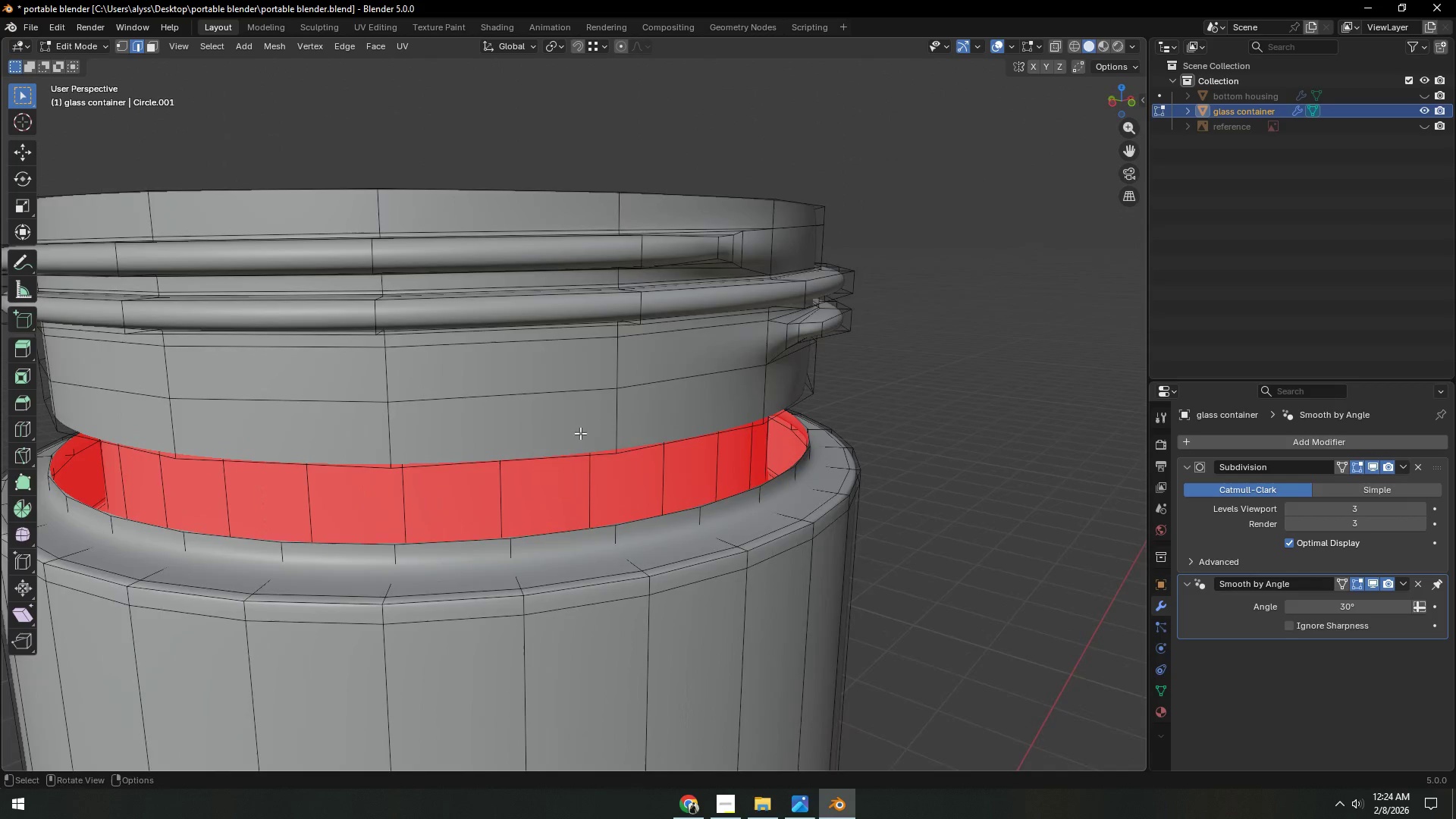 
key(Control+ControlLeft)
 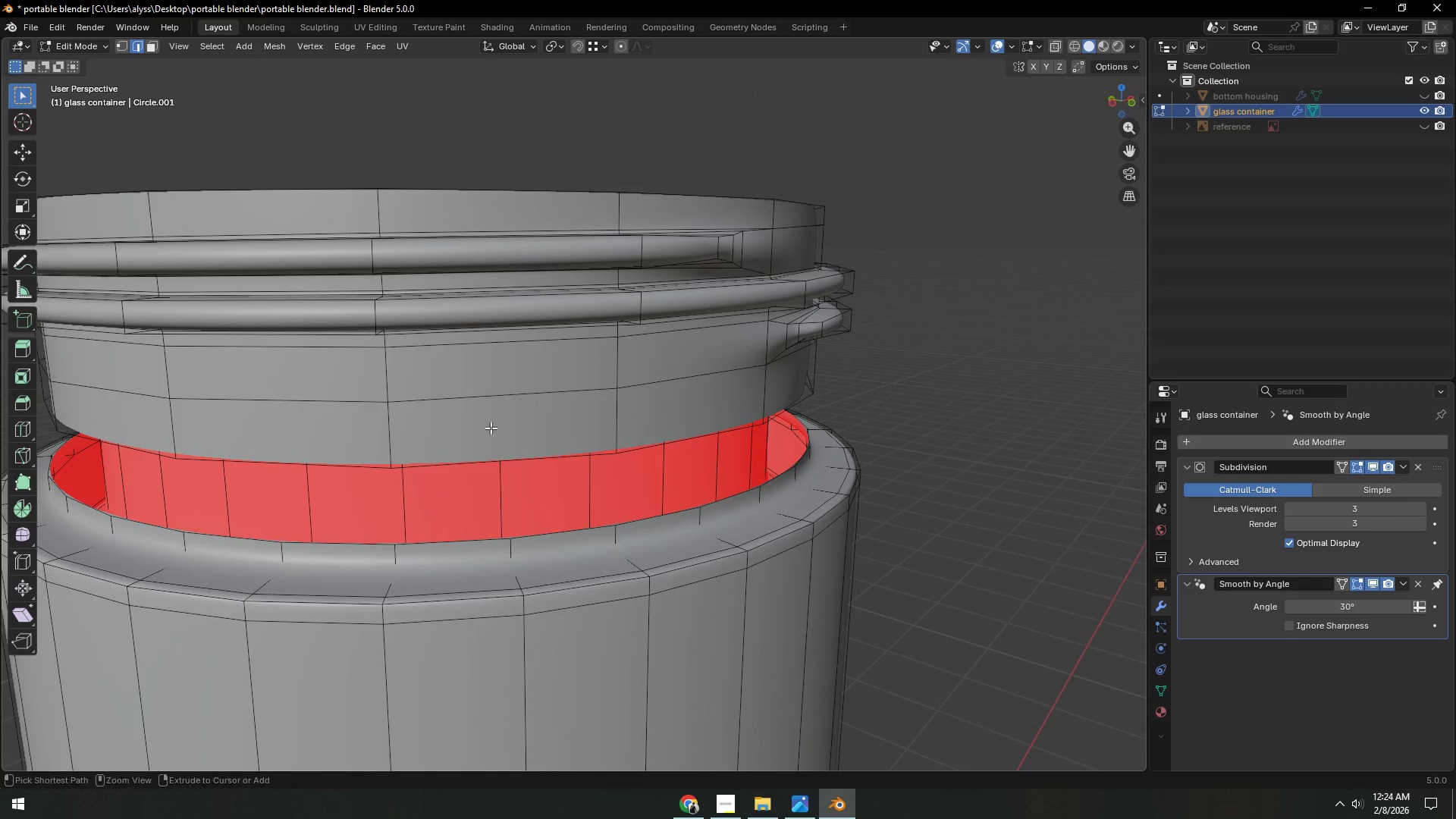 
key(Control+R)
 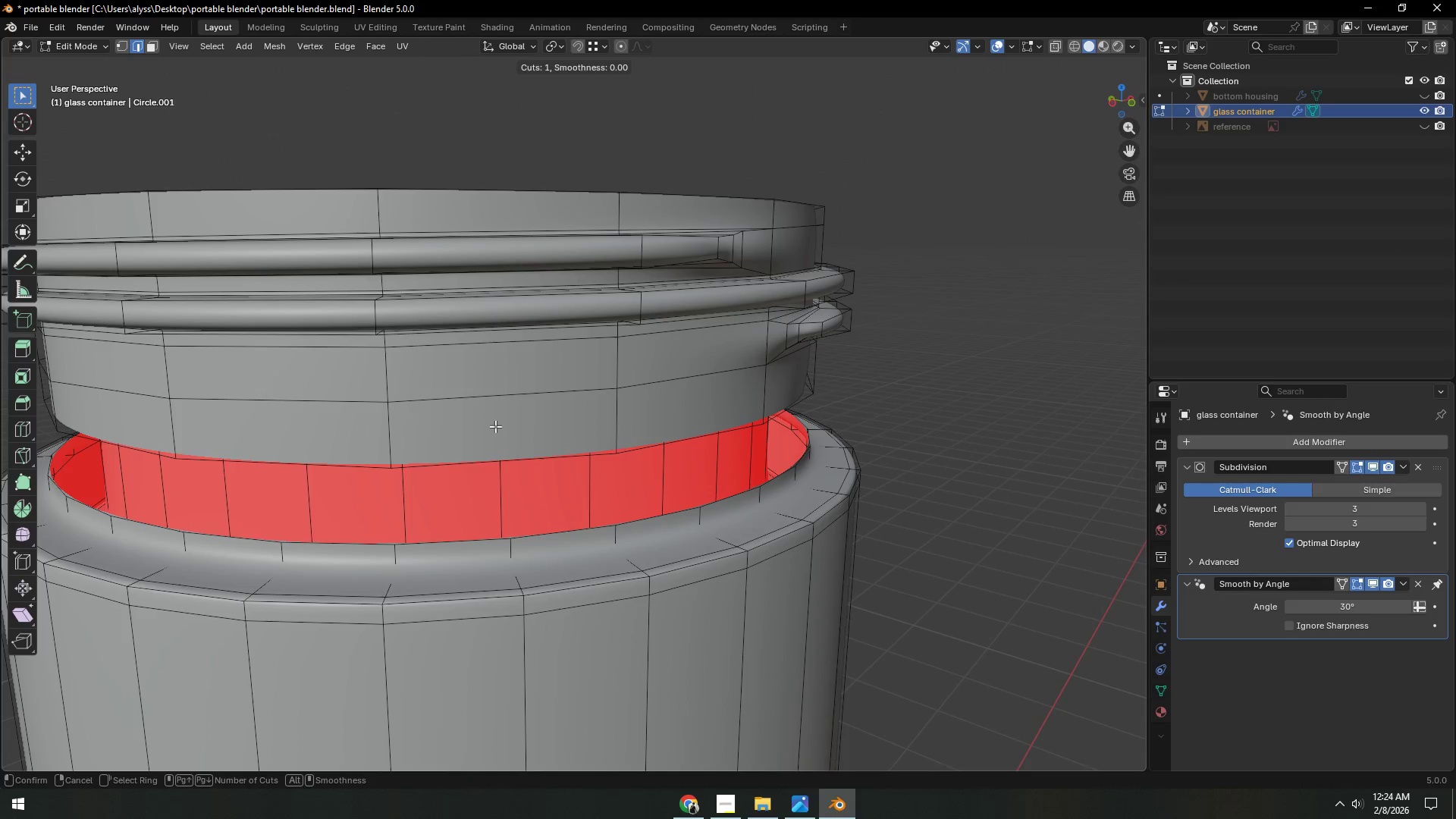 
right_click([495, 426])
 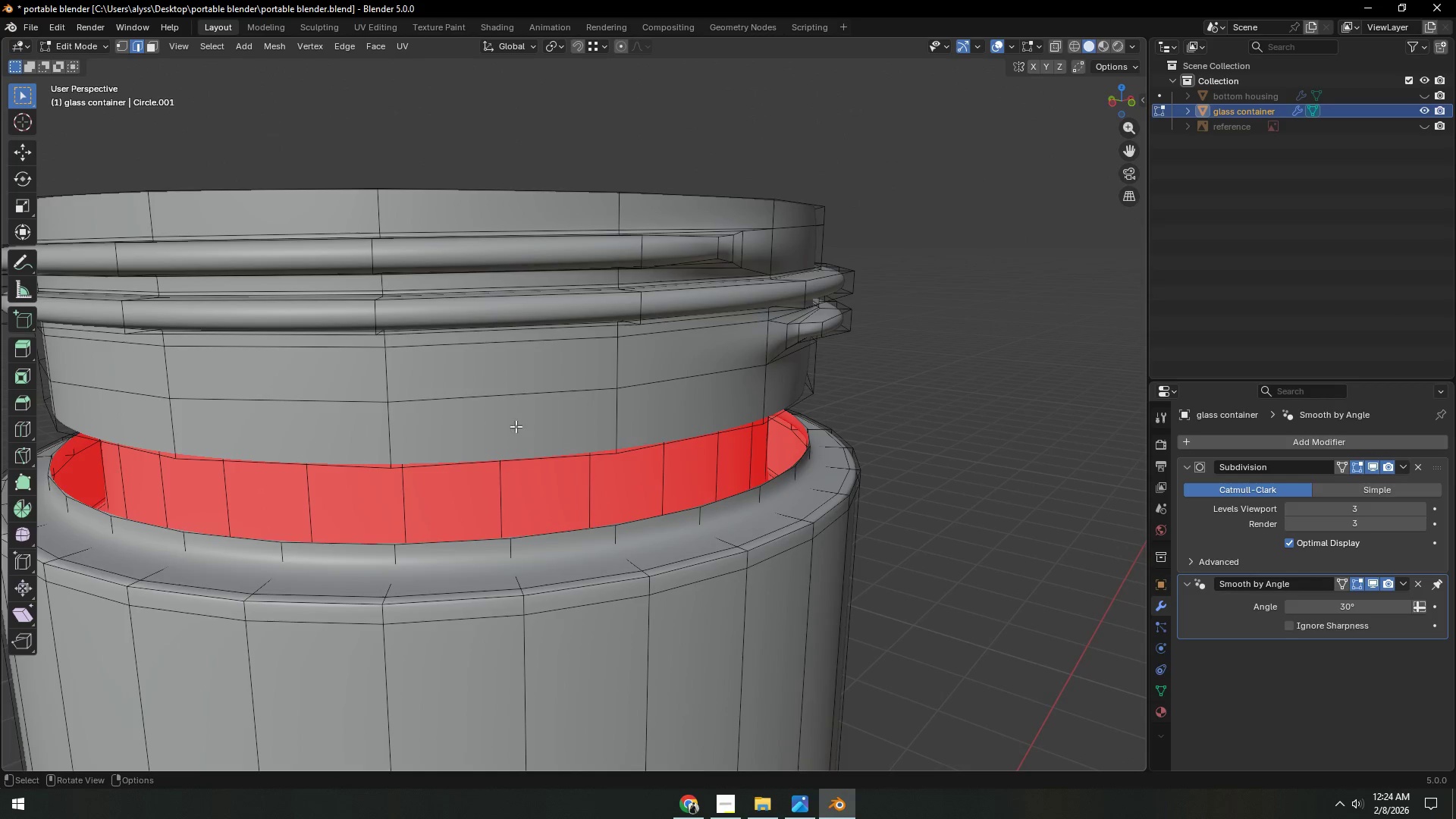 
scroll: coordinate [522, 428], scroll_direction: down, amount: 2.0
 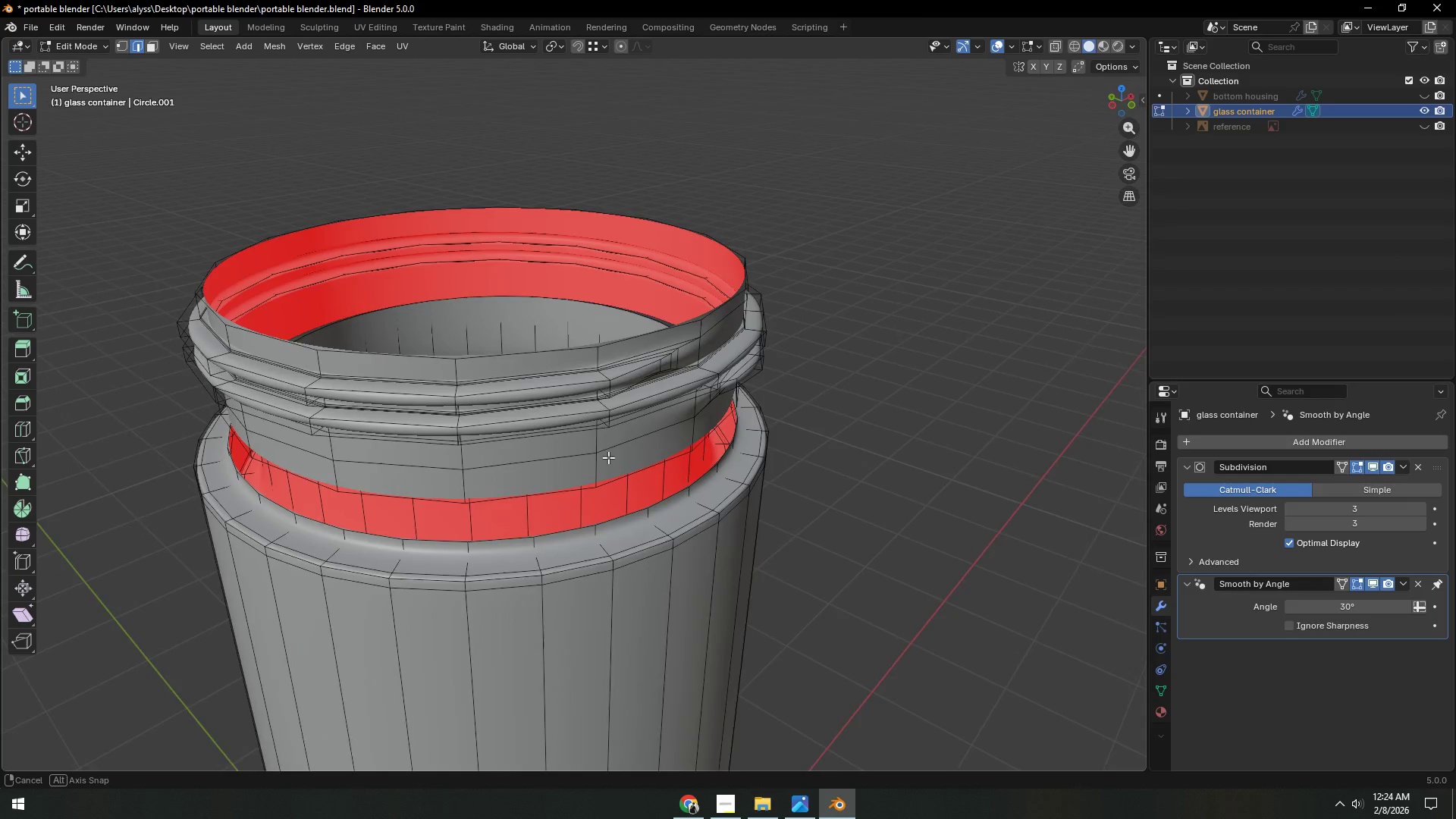 
hold_key(key=AltLeft, duration=0.47)
left_click([592, 526])
 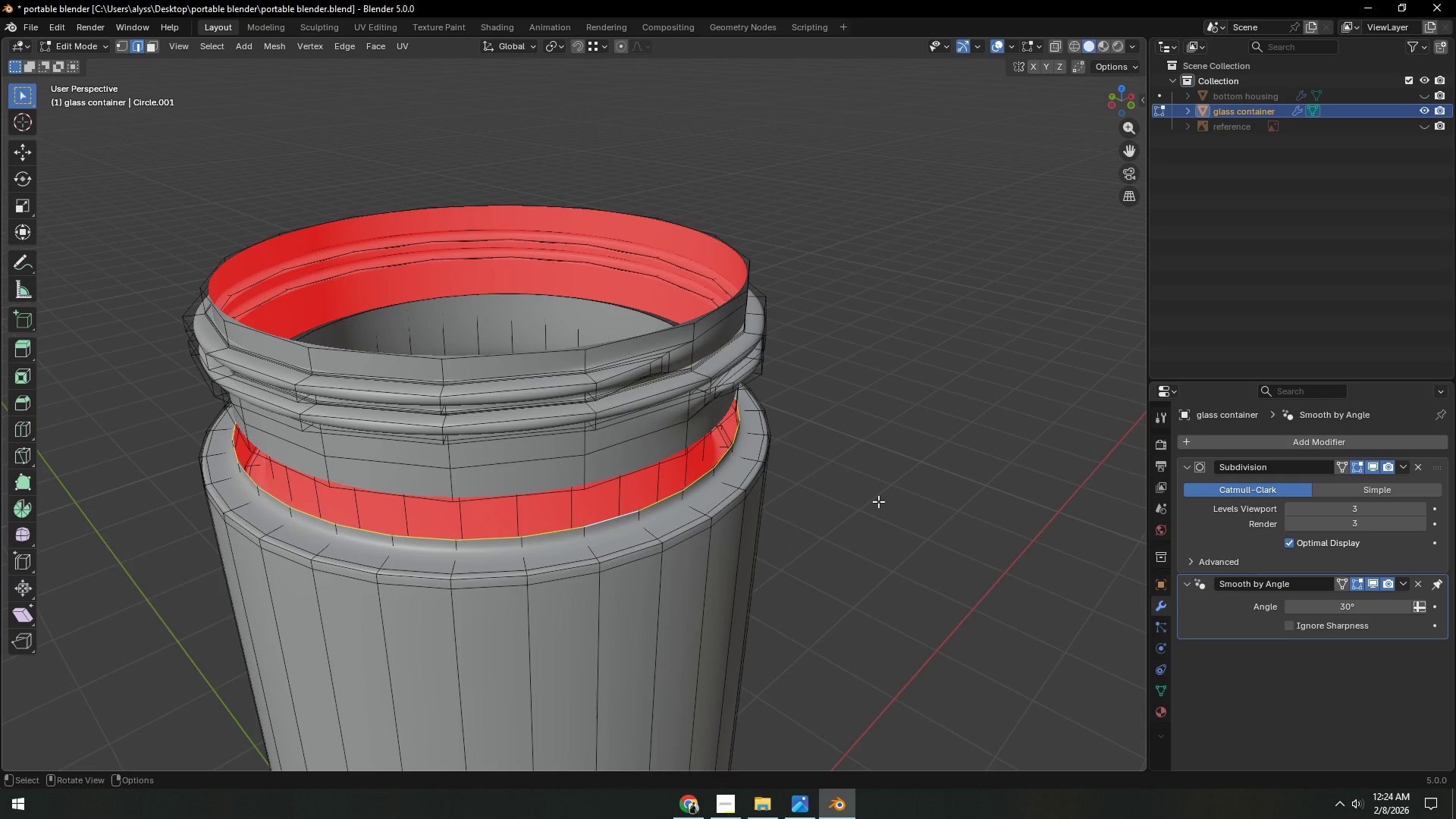 
wait(12.31)
 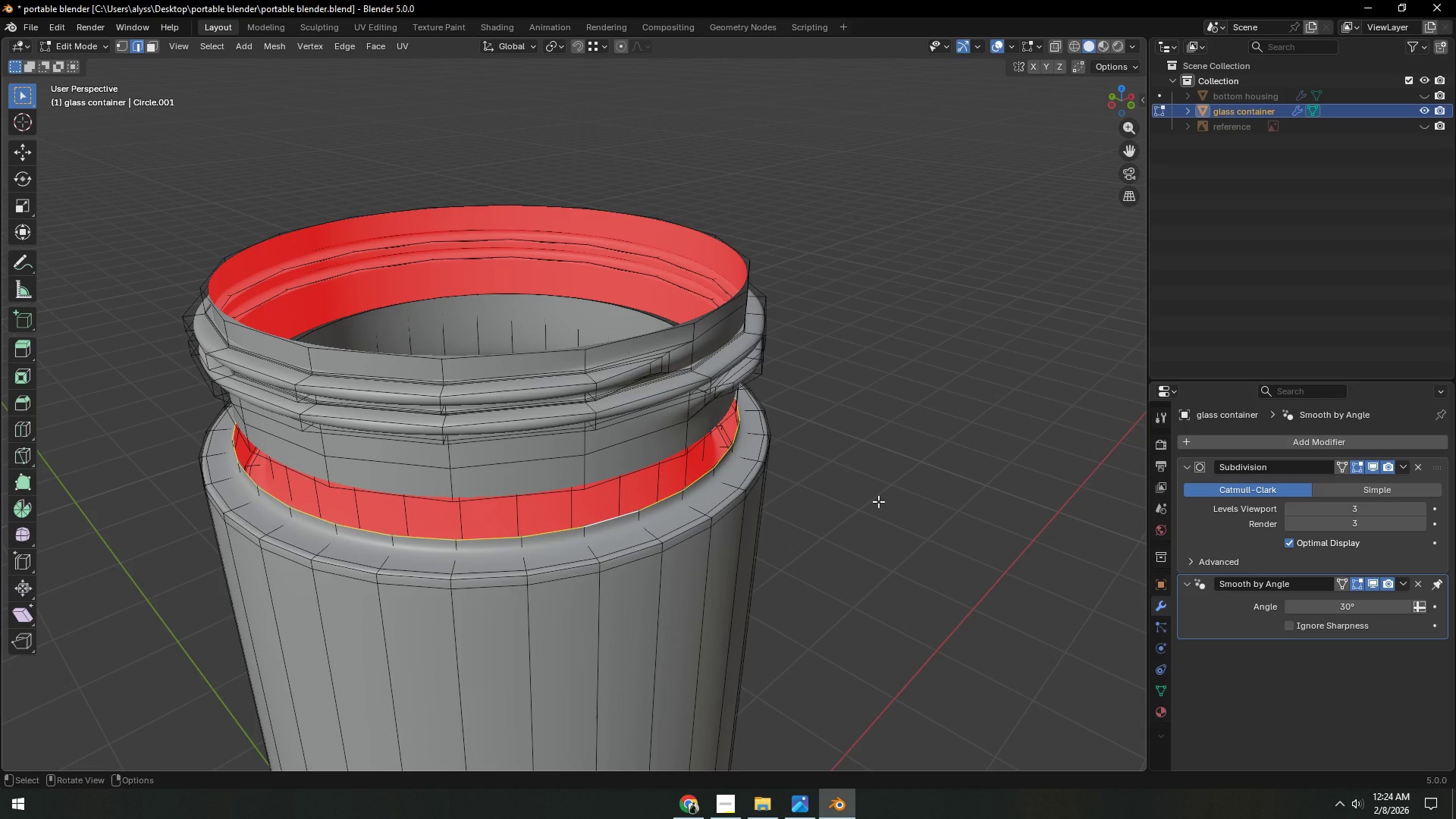 
key(Backquote)
 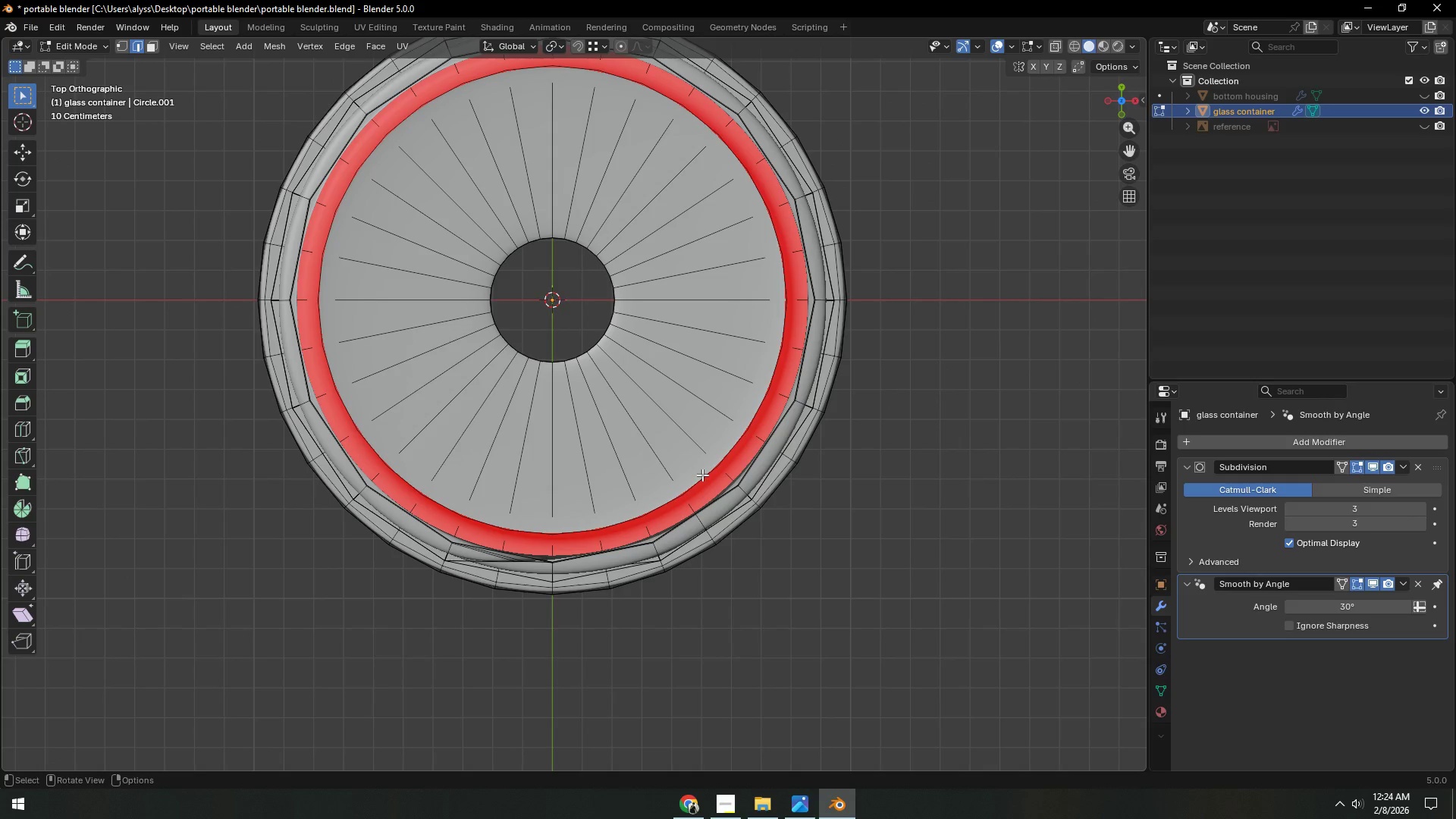 
hold_key(key=Backquote, duration=0.38)
 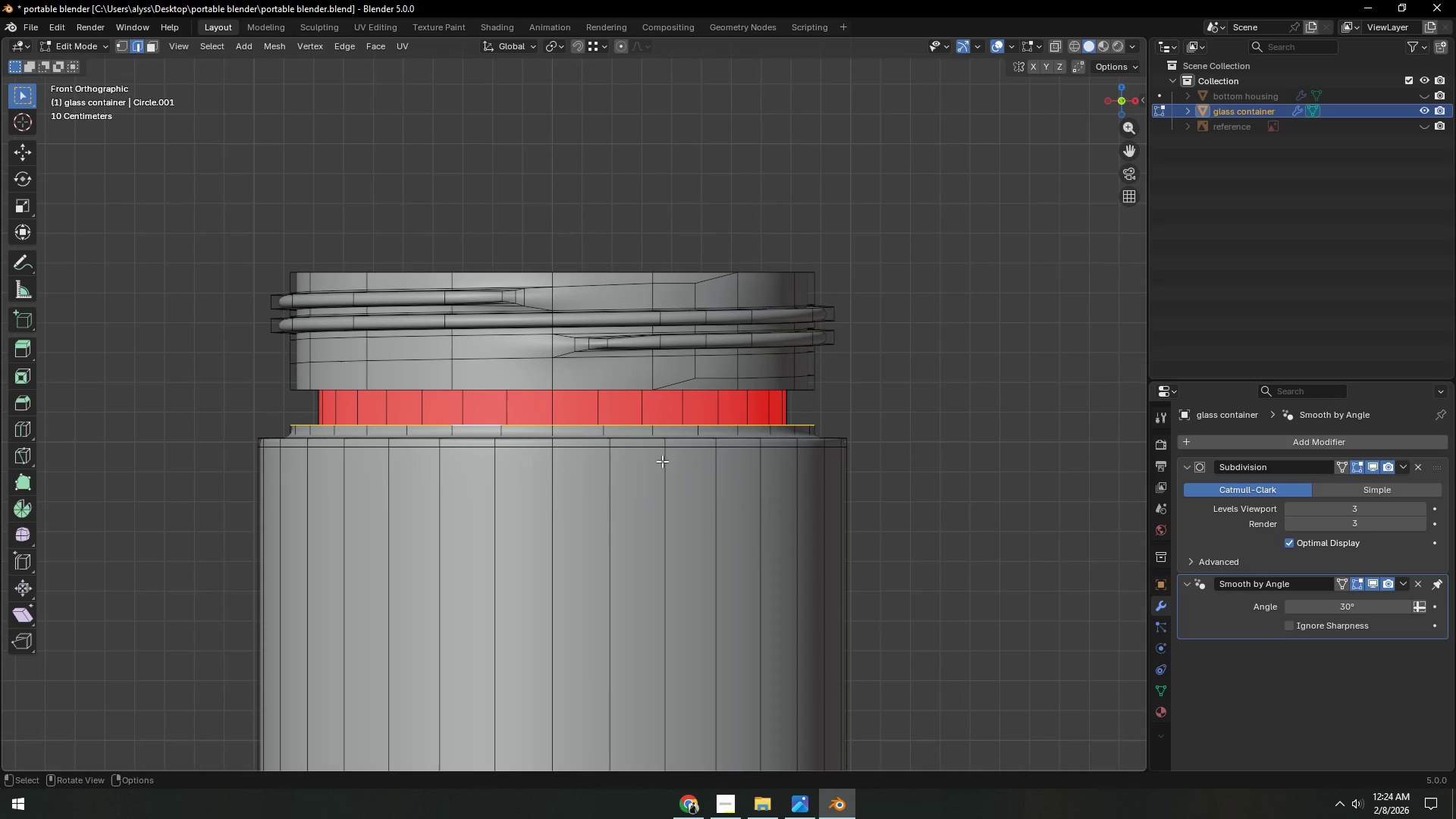 
key(1)
 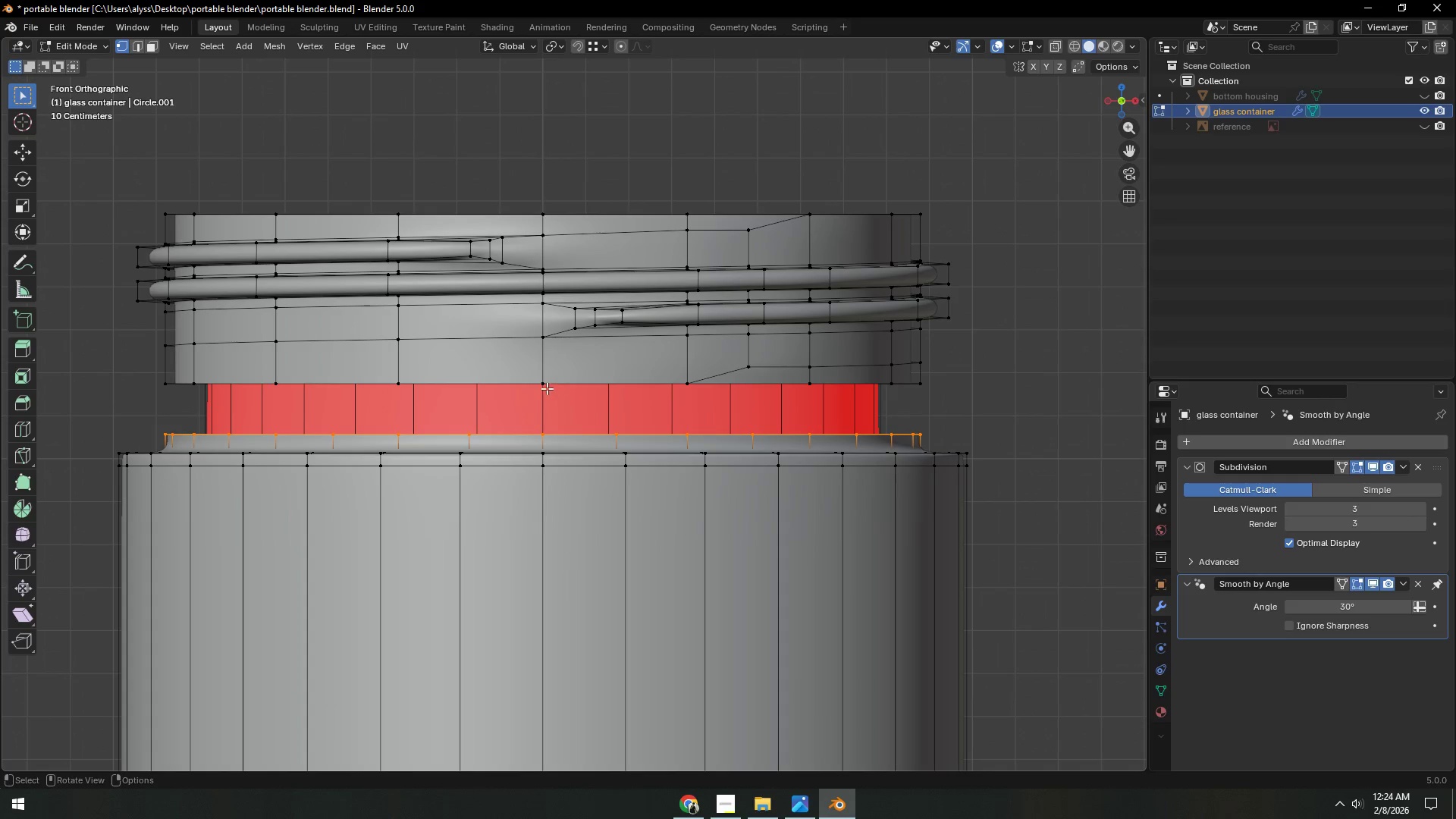 
scroll: coordinate [659, 462], scroll_direction: up, amount: 2.0
 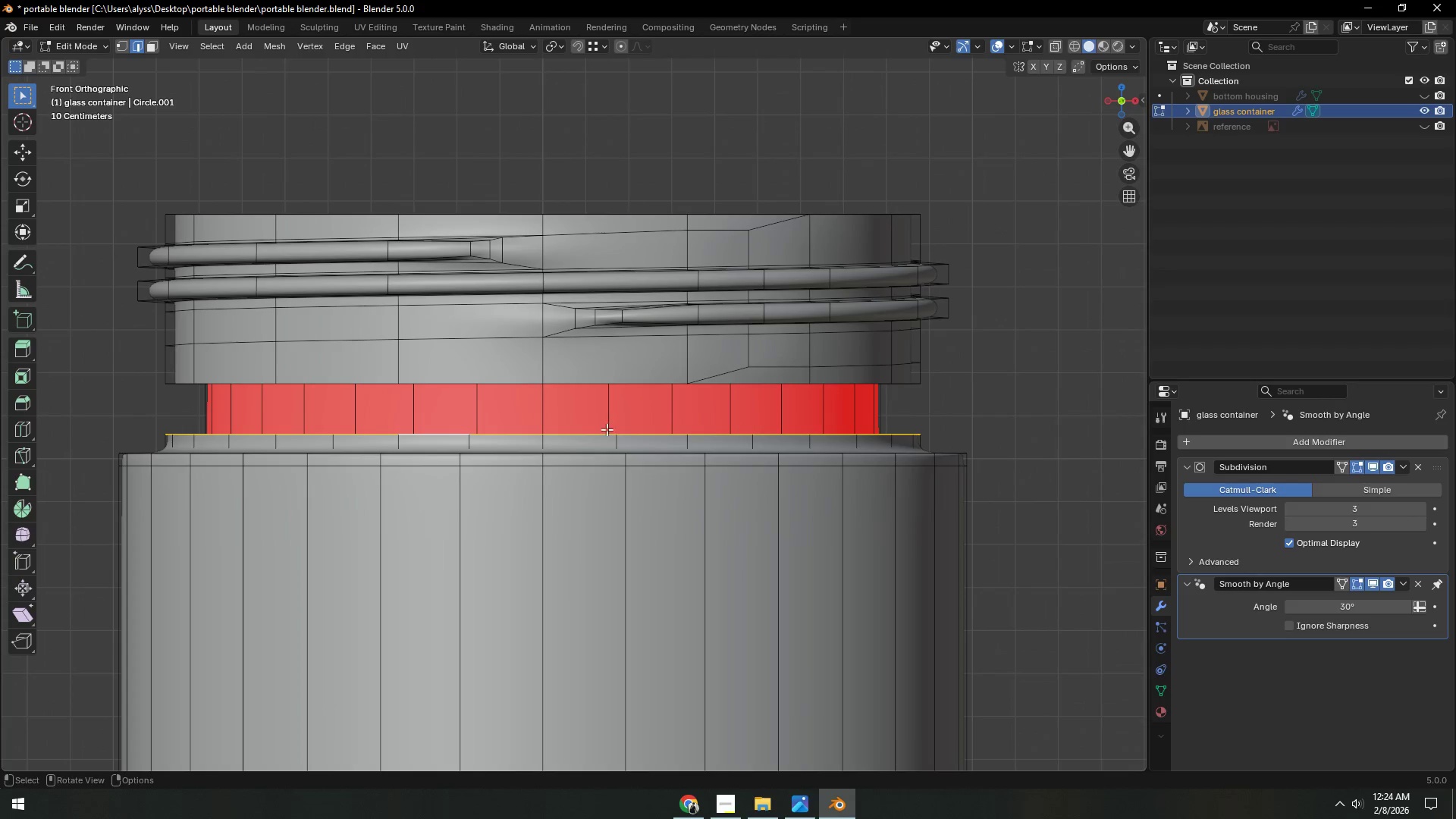 
left_click([532, 379])
 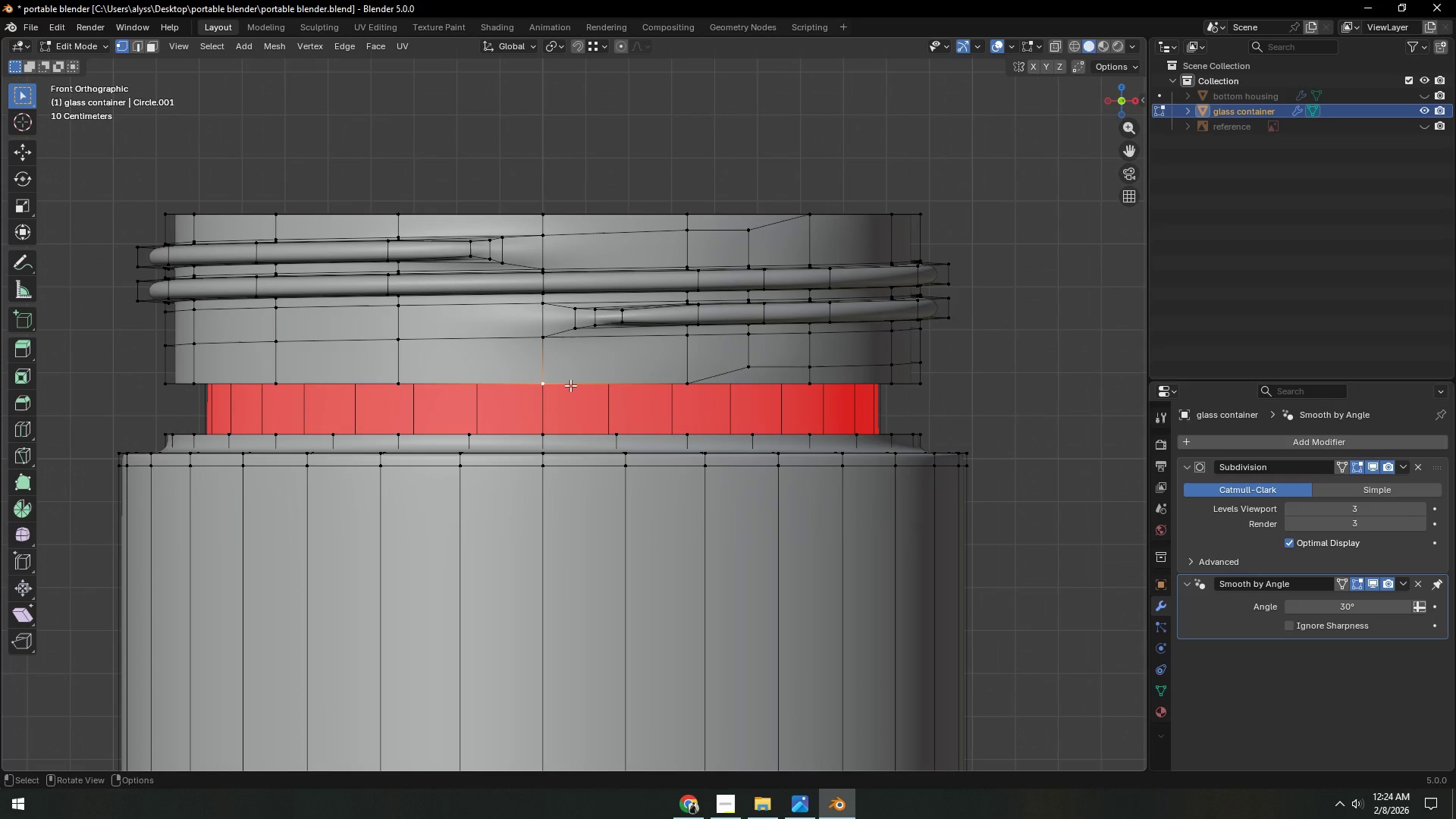 
key(L)
 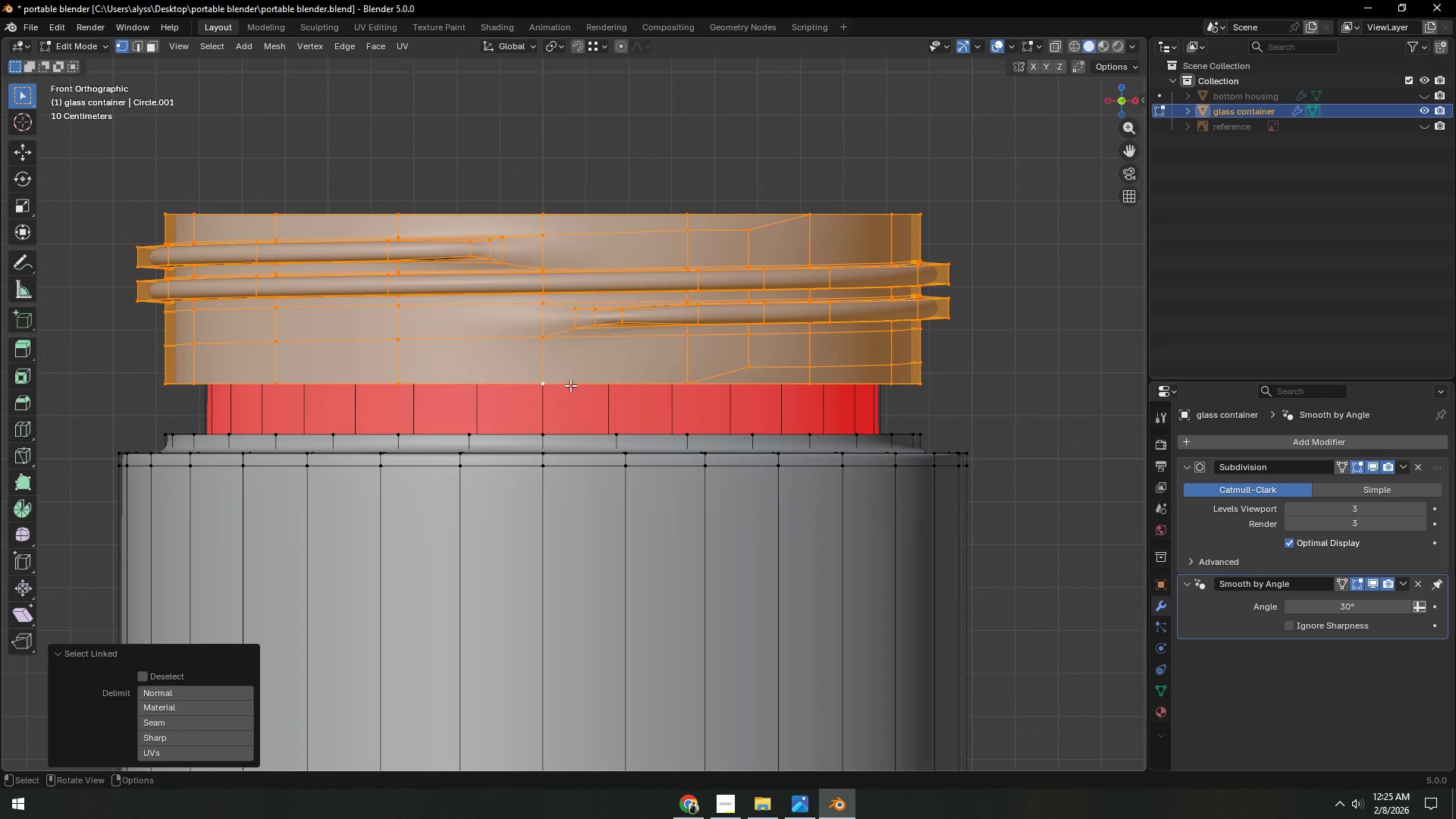 
key(P)
 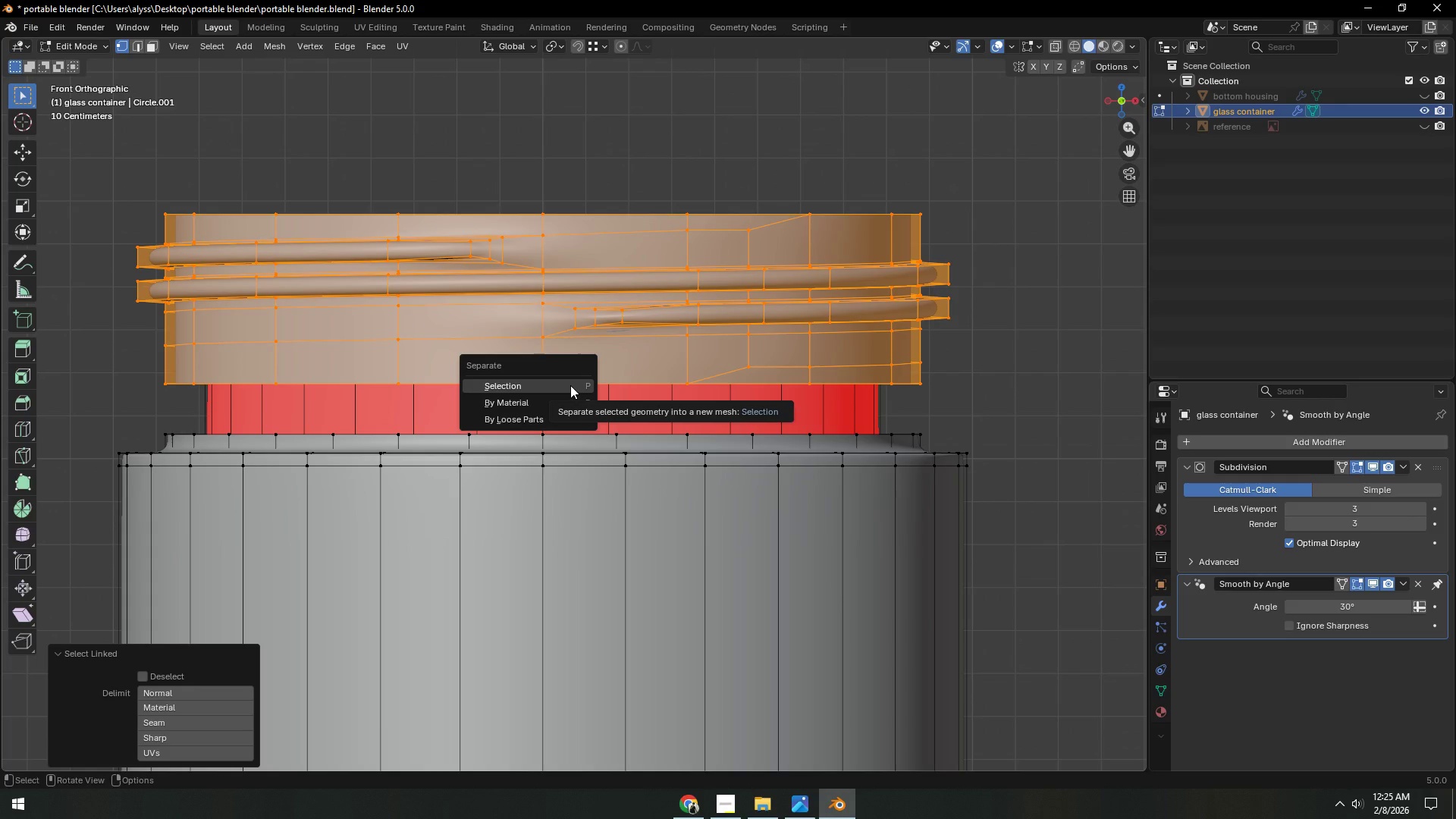 
left_click([570, 385])
 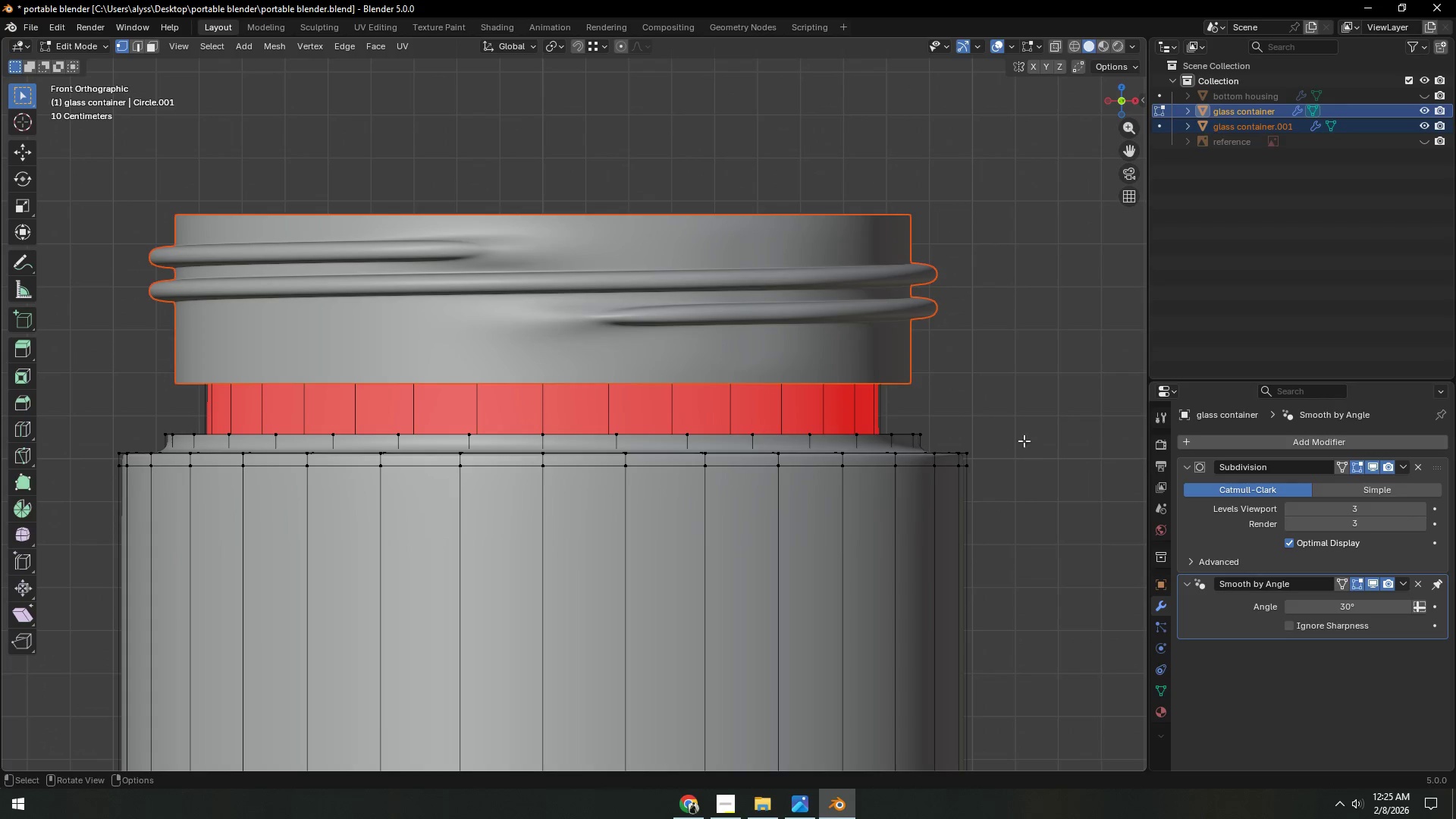 
key(Tab)
 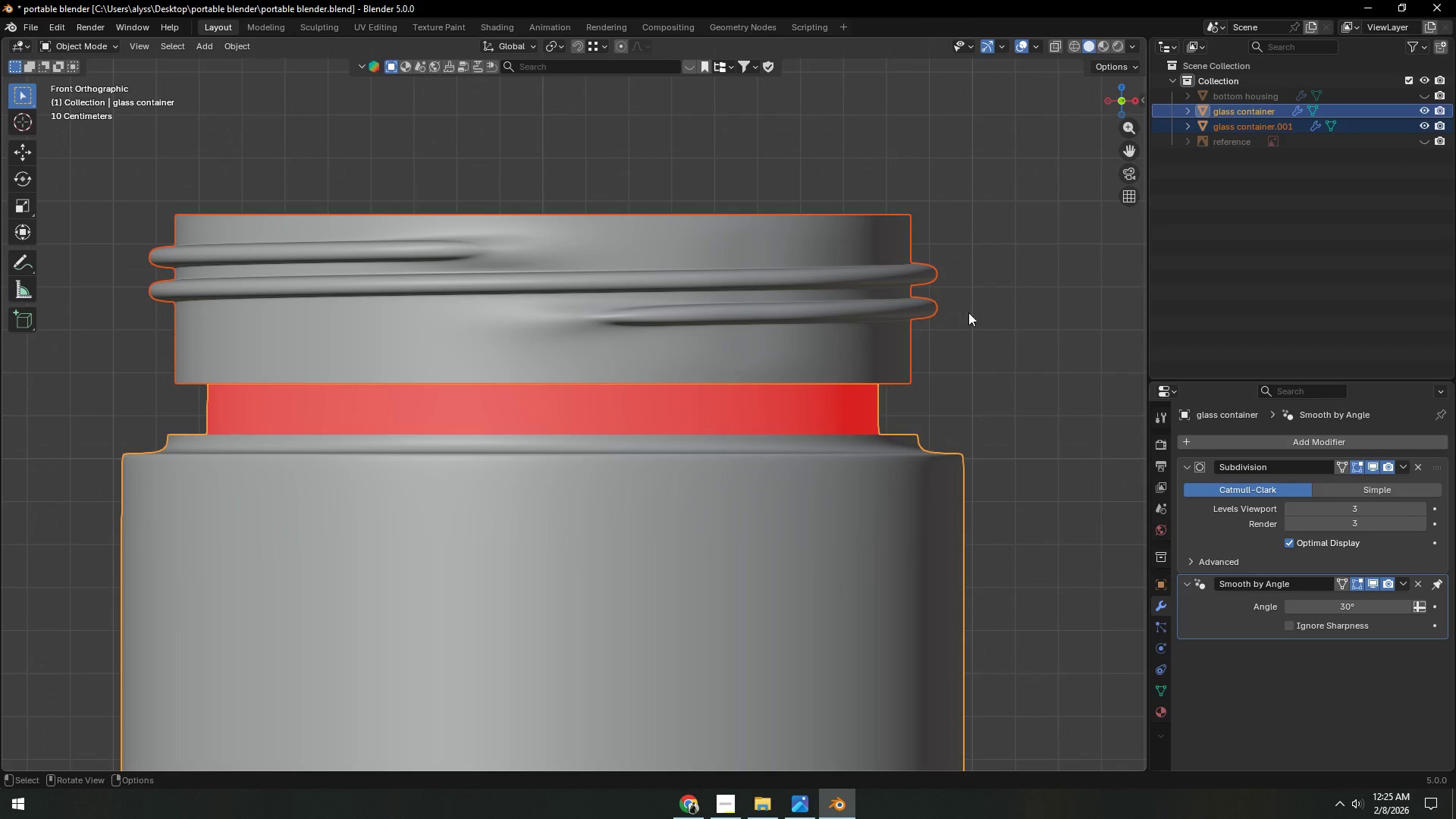 
left_click([839, 326])
 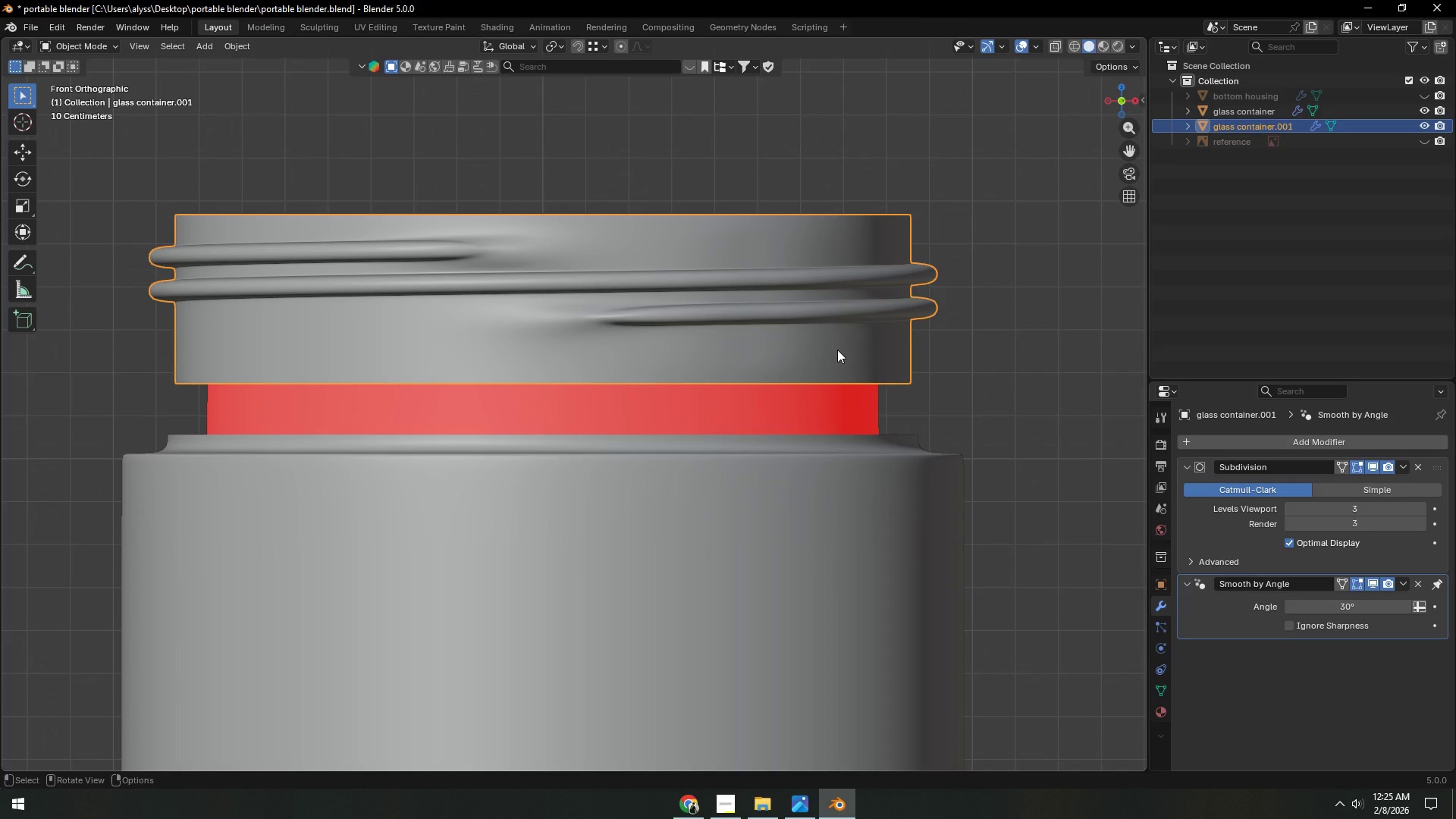 
key(Tab)
 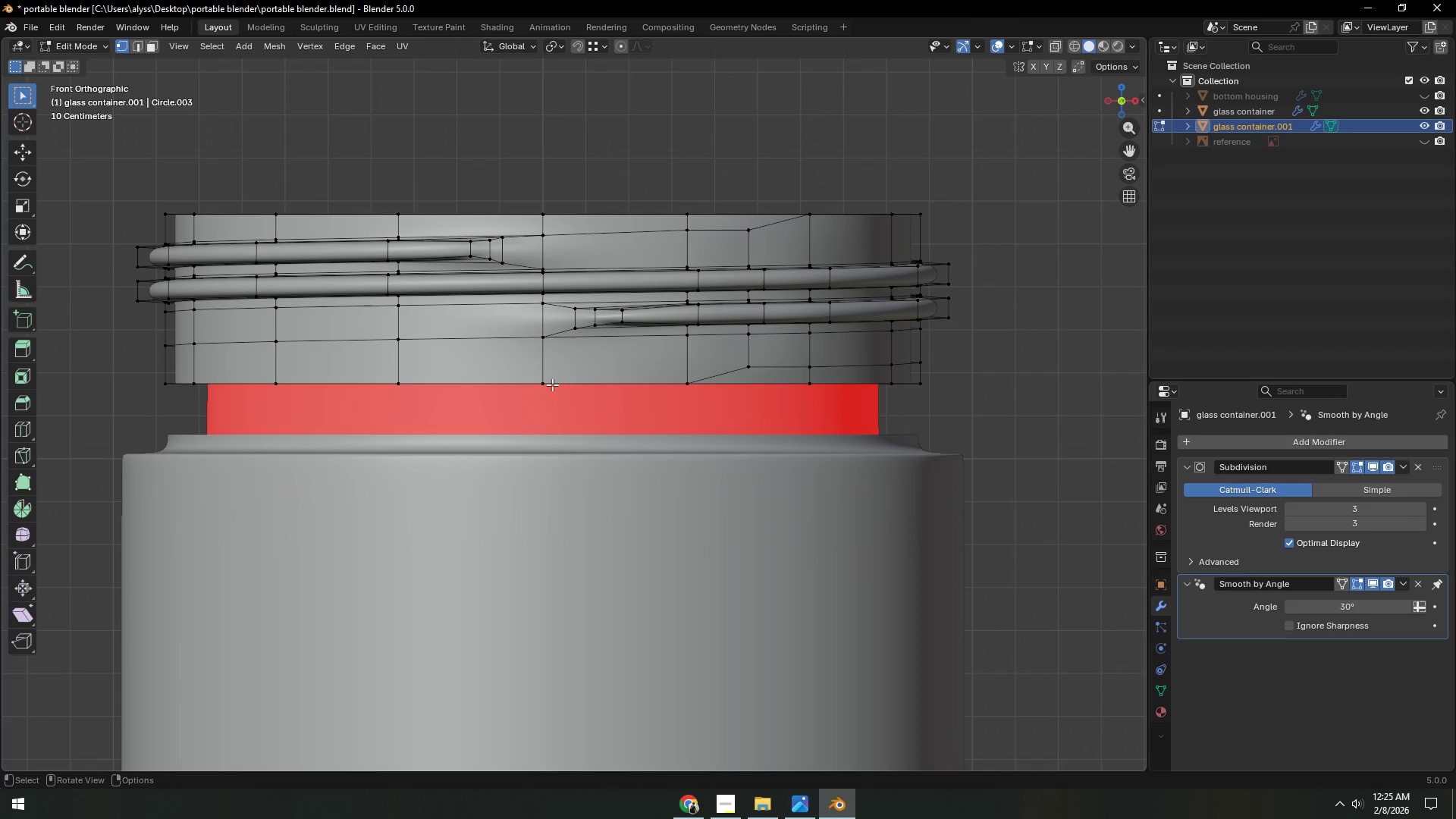 
left_click([541, 384])
 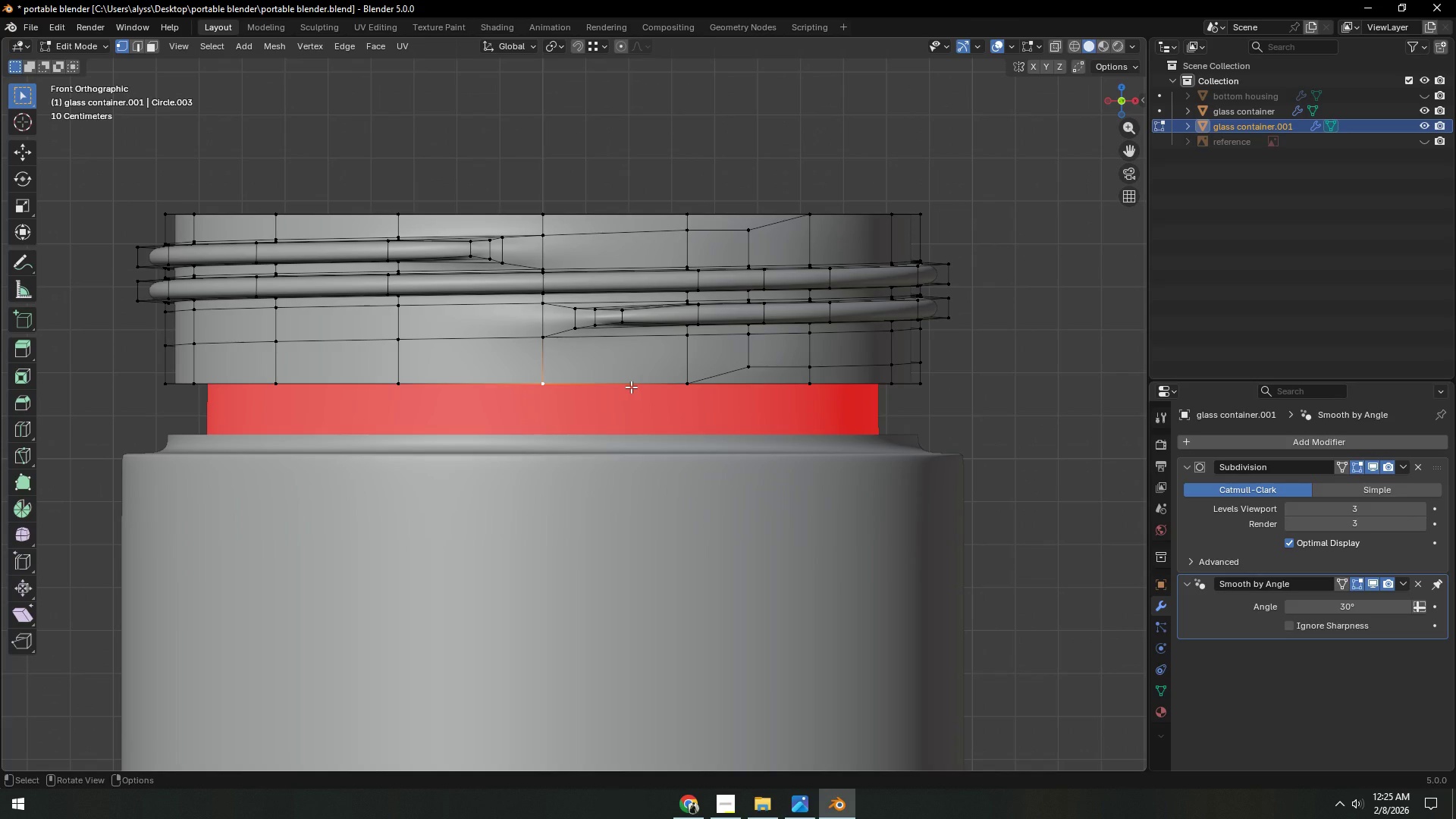 
key(Control+ControlLeft)
 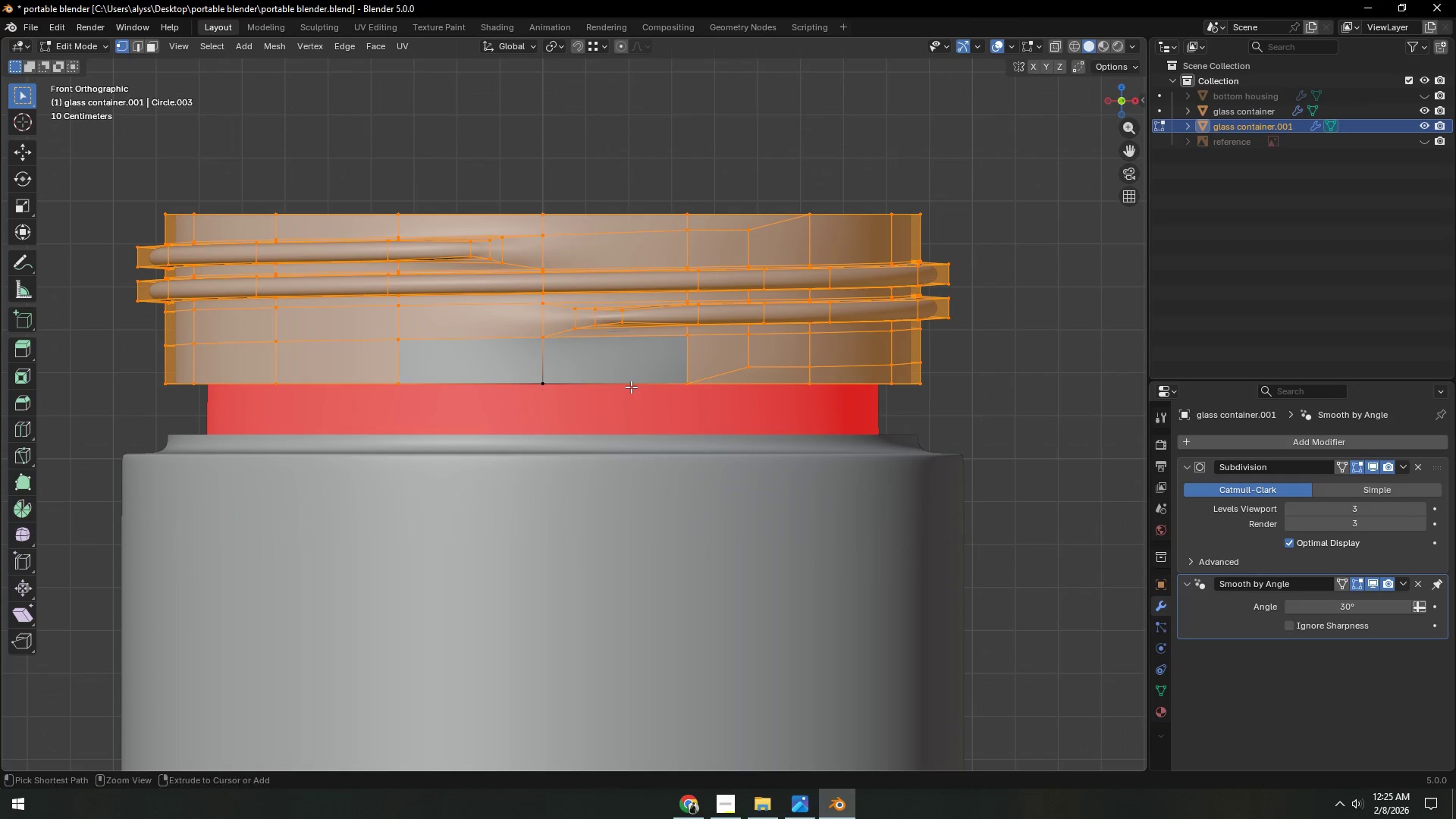 
key(Control+I)
 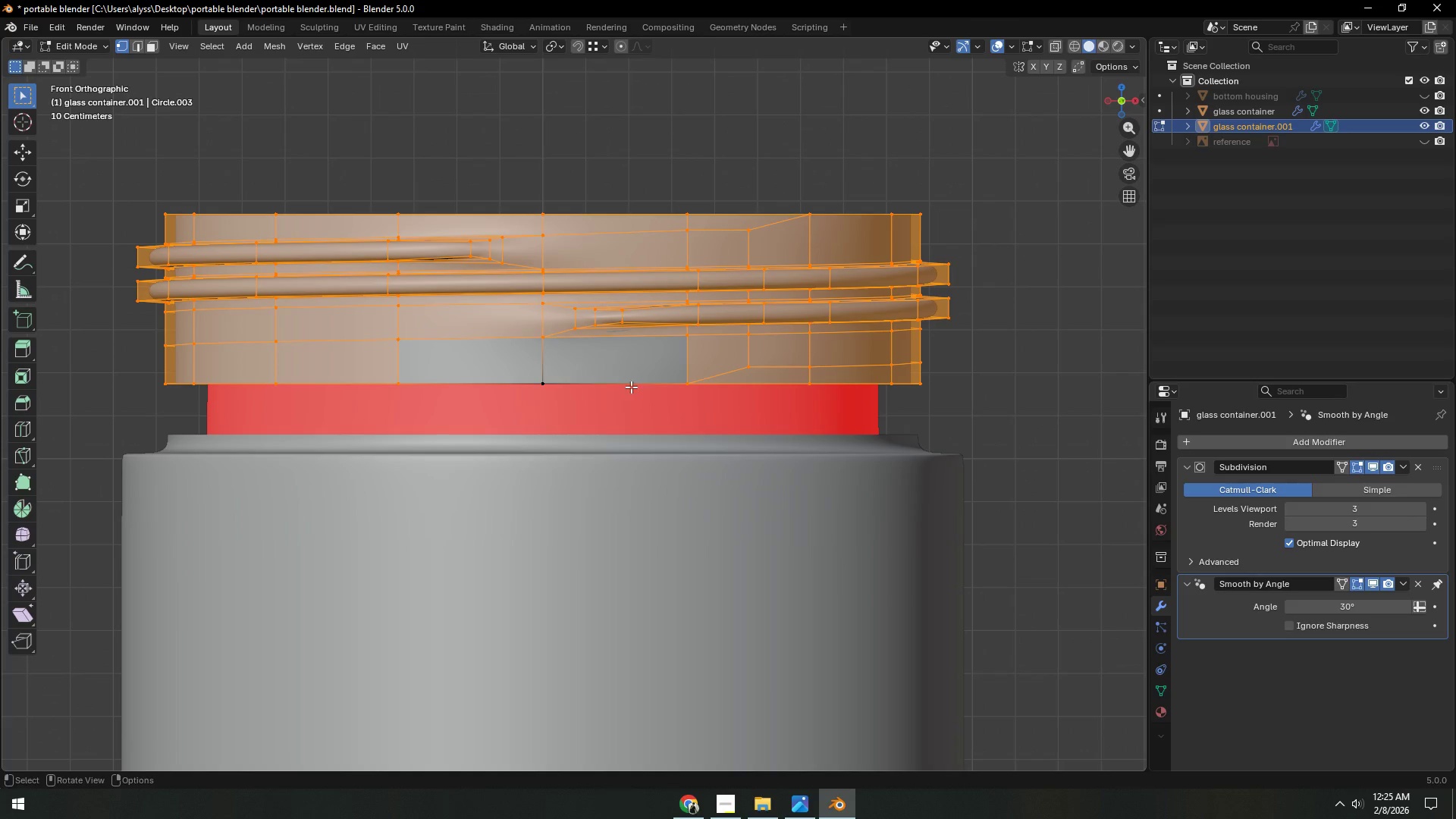 
key(X)
 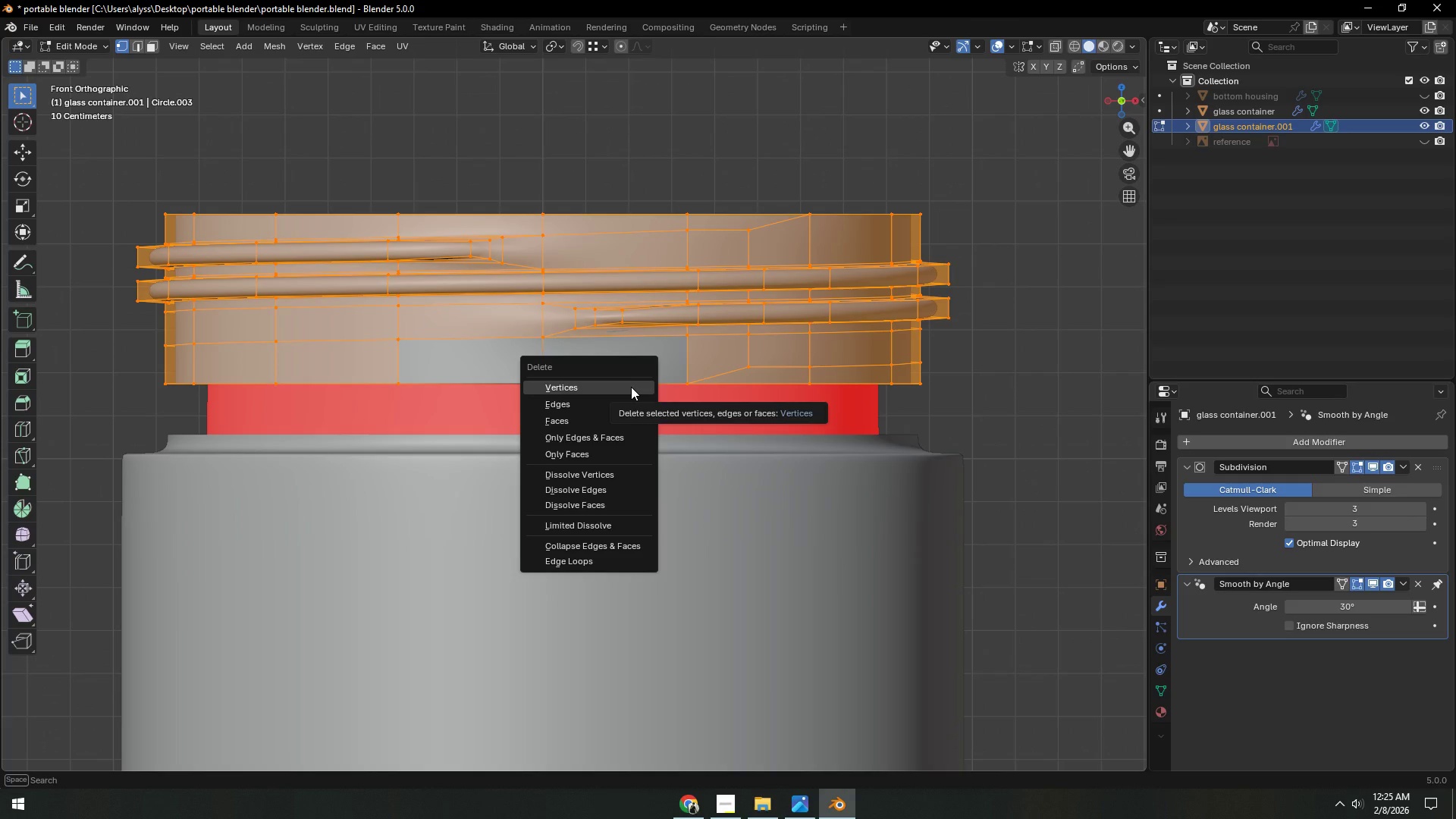 
left_click([631, 387])
 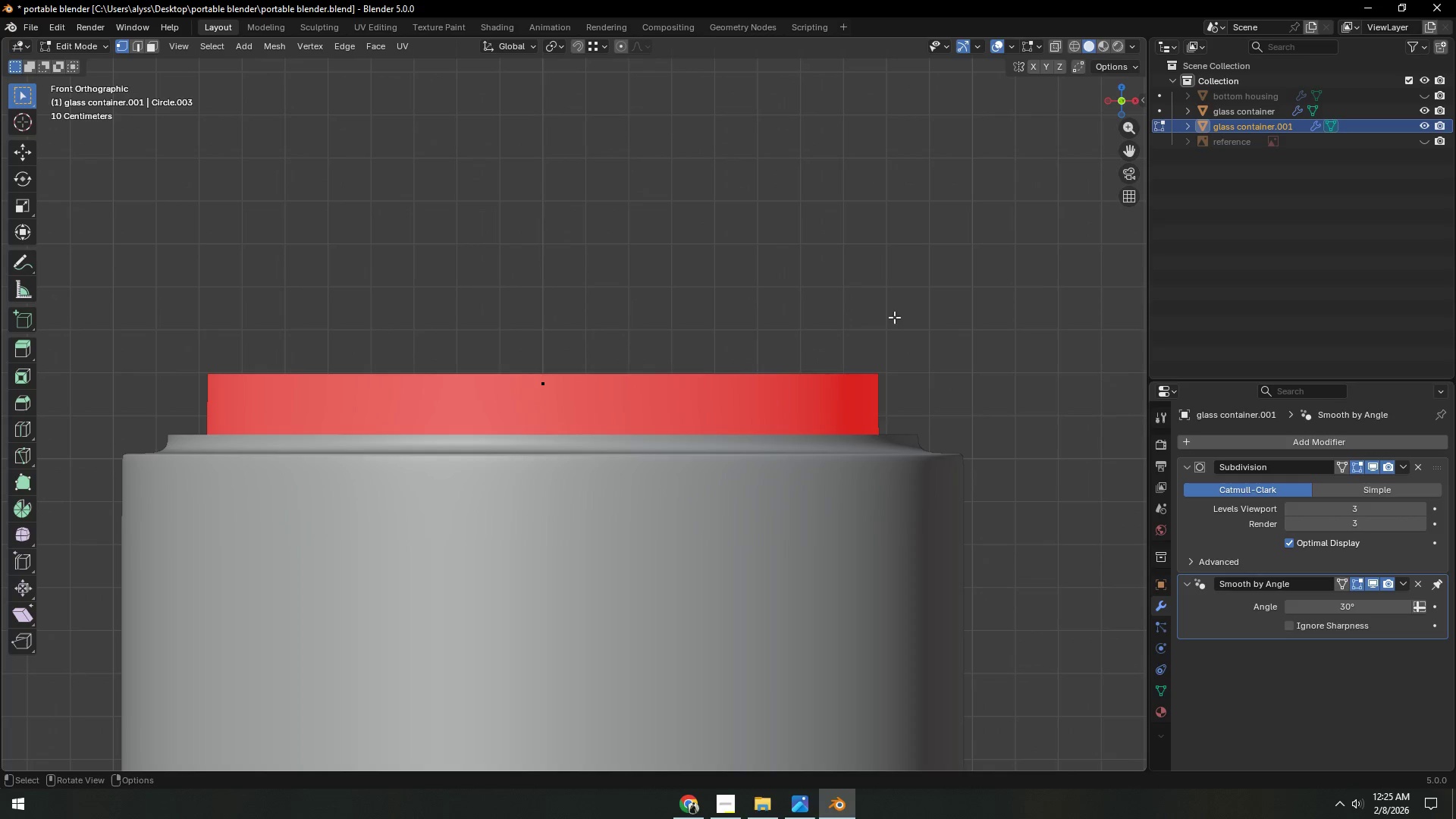 
left_click([914, 299])
 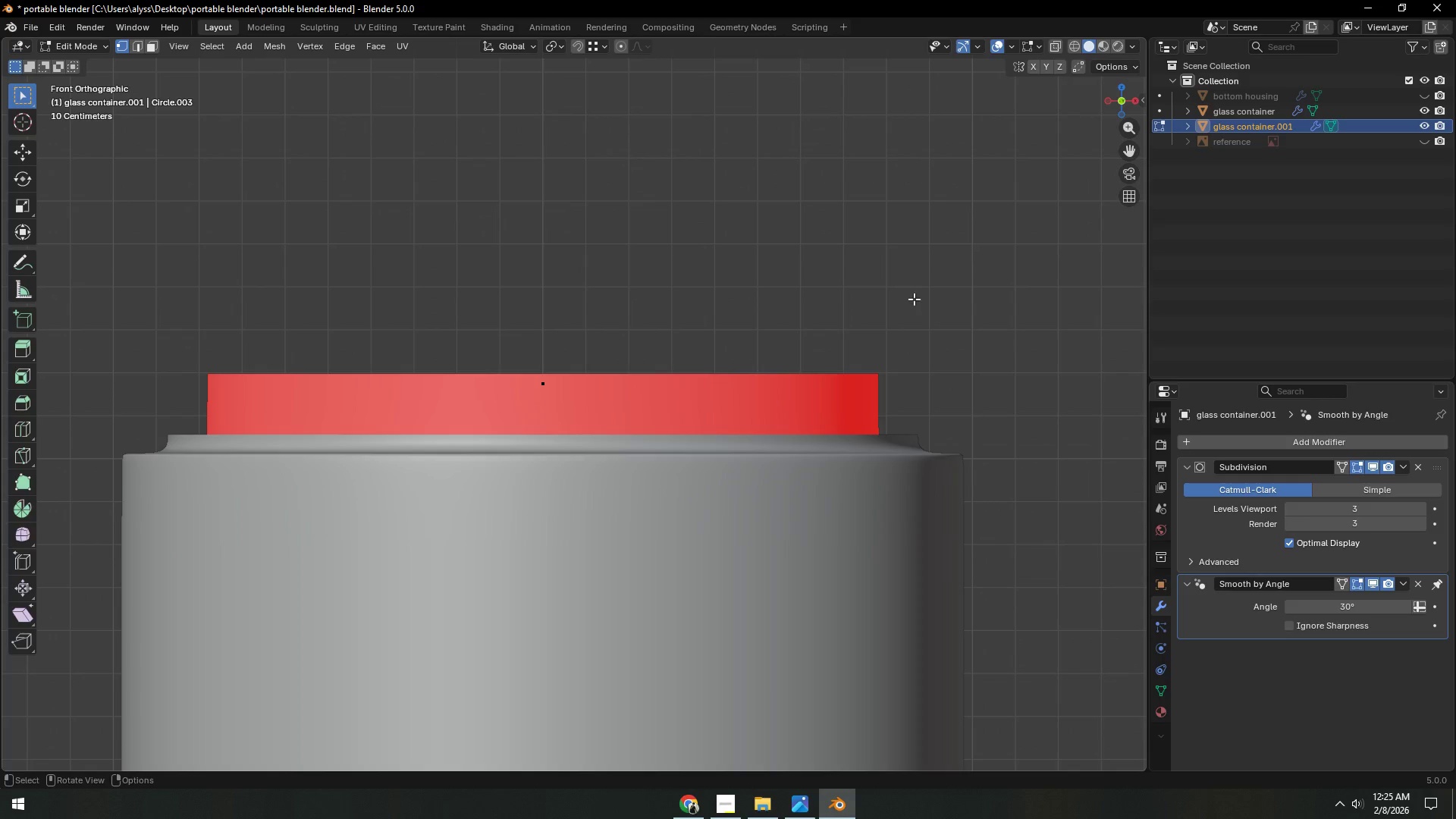 
key(Tab)
 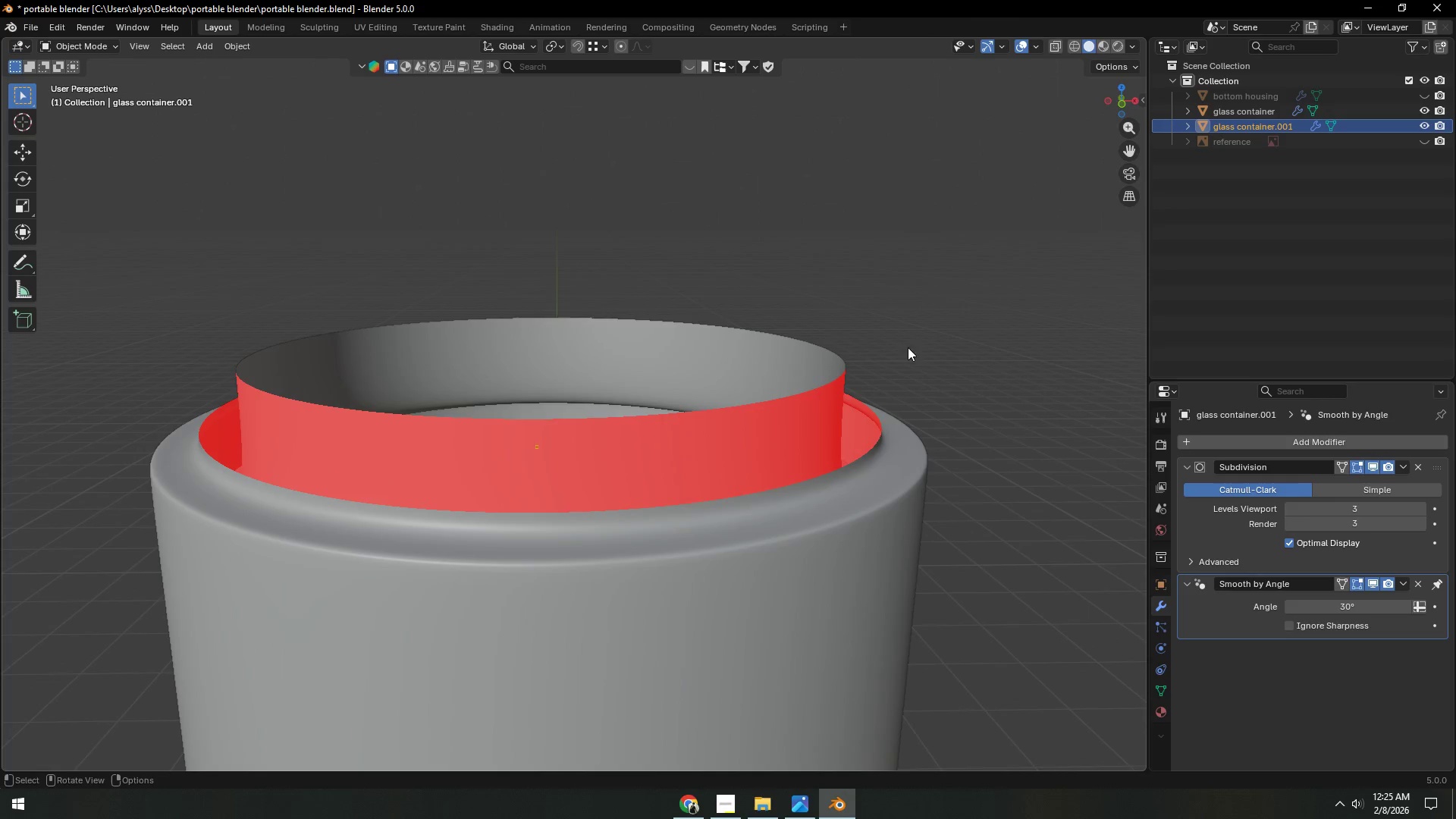 
left_click([810, 535])
 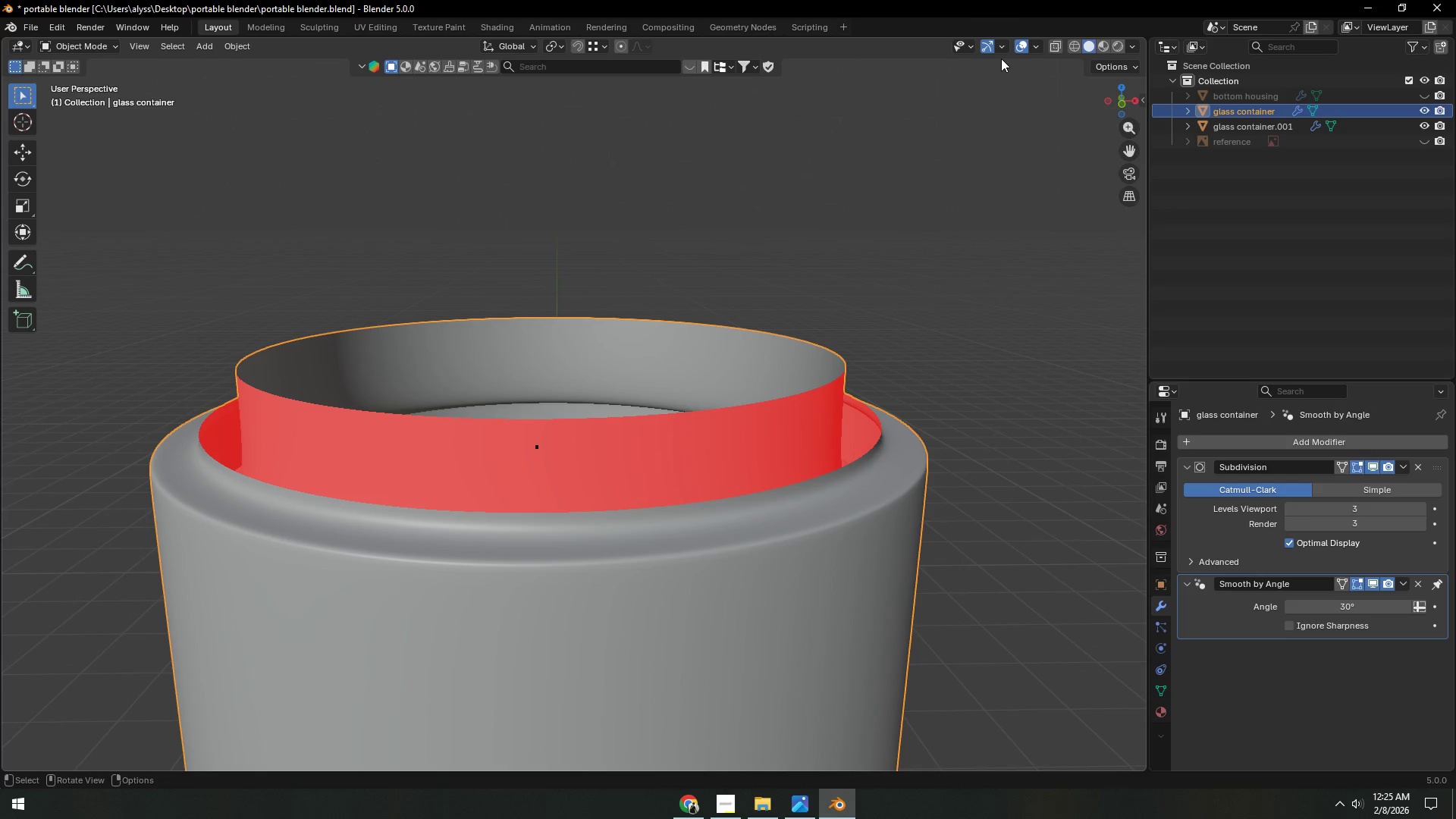 
left_click([1003, 48])
 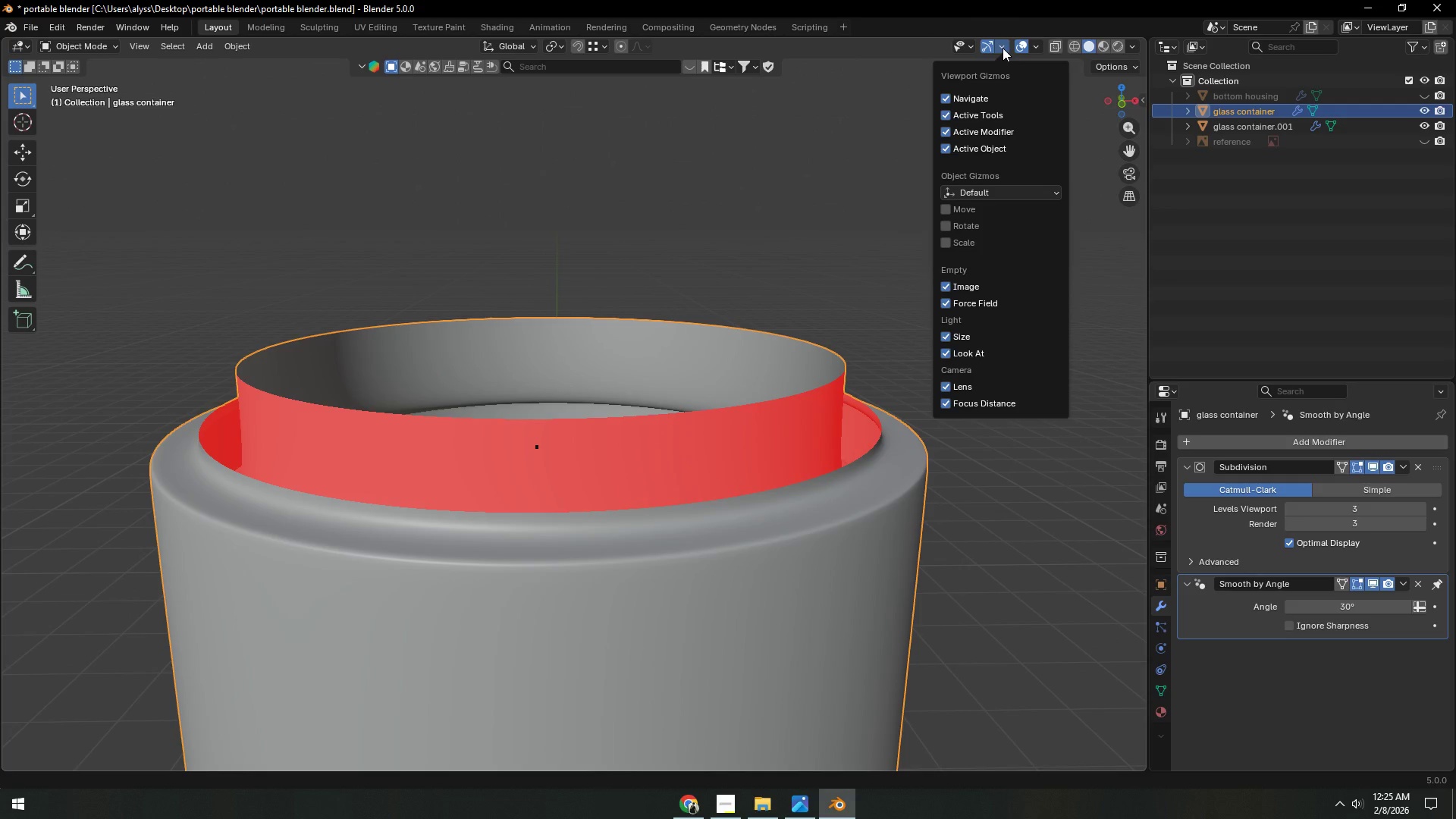 
left_click([1003, 48])
 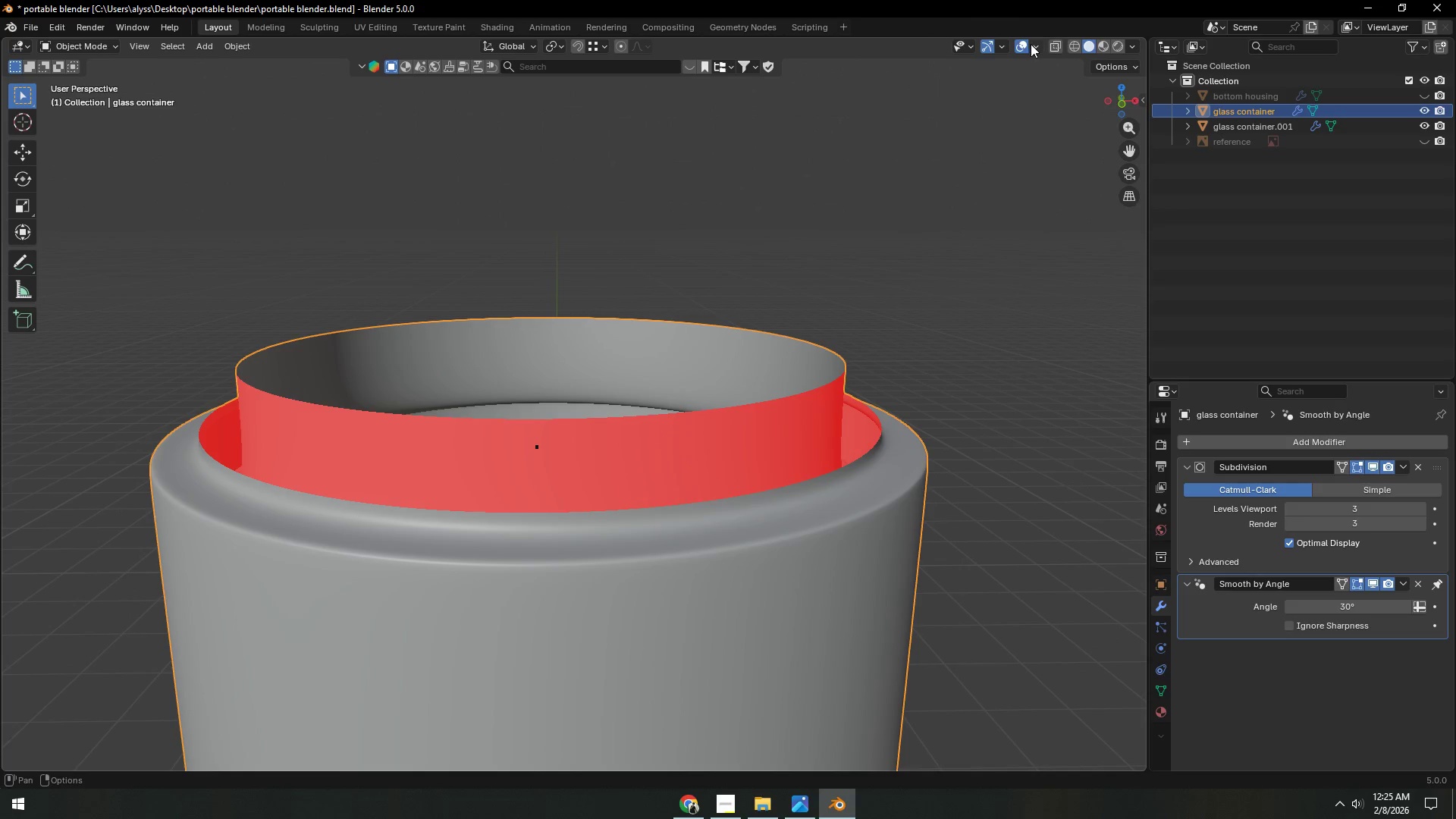 
left_click([1032, 44])
 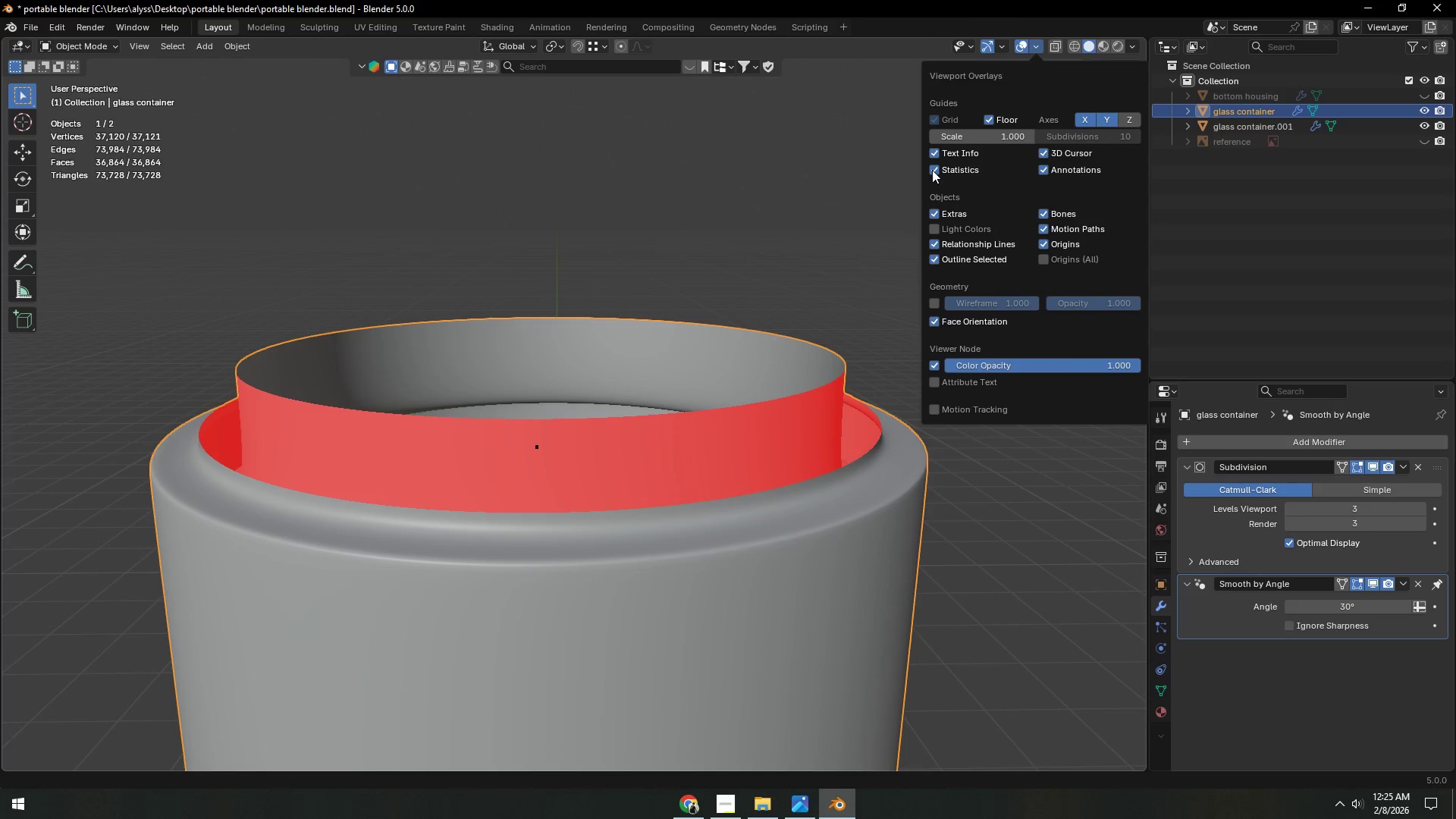 
double_click([740, 184])
 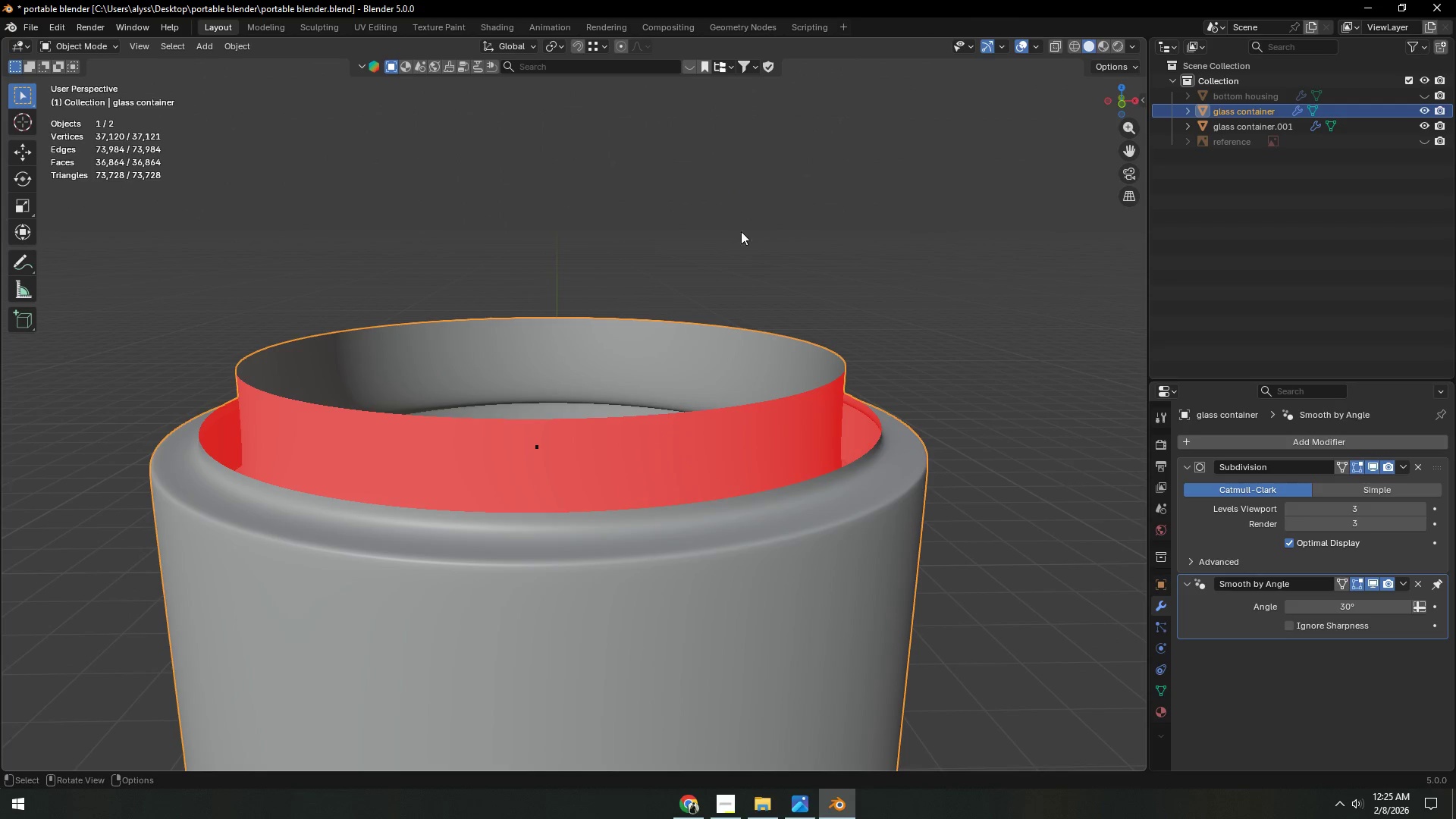 
key(Tab)
 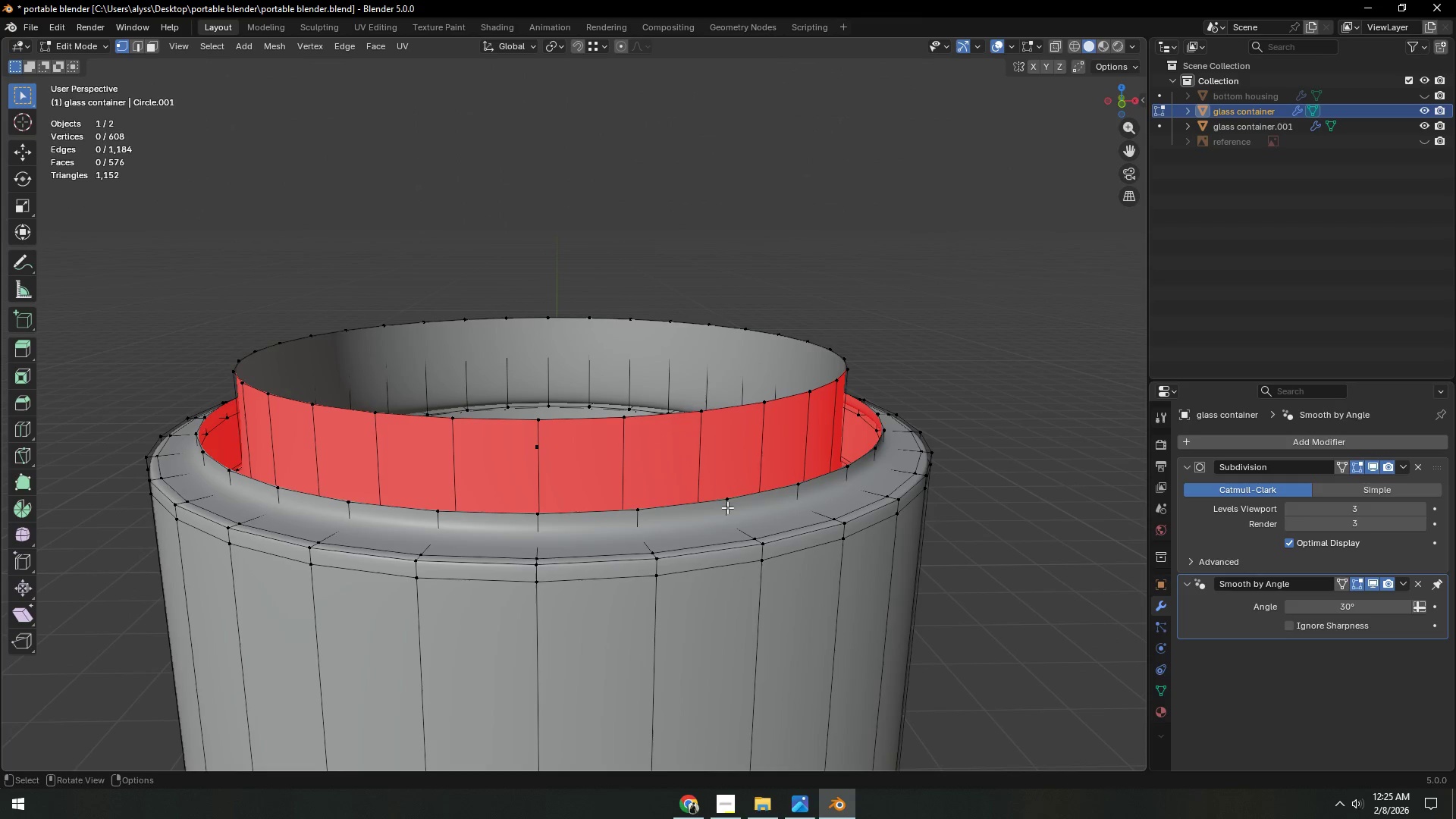 
hold_key(key=AltLeft, duration=0.48)
left_click([733, 499])
 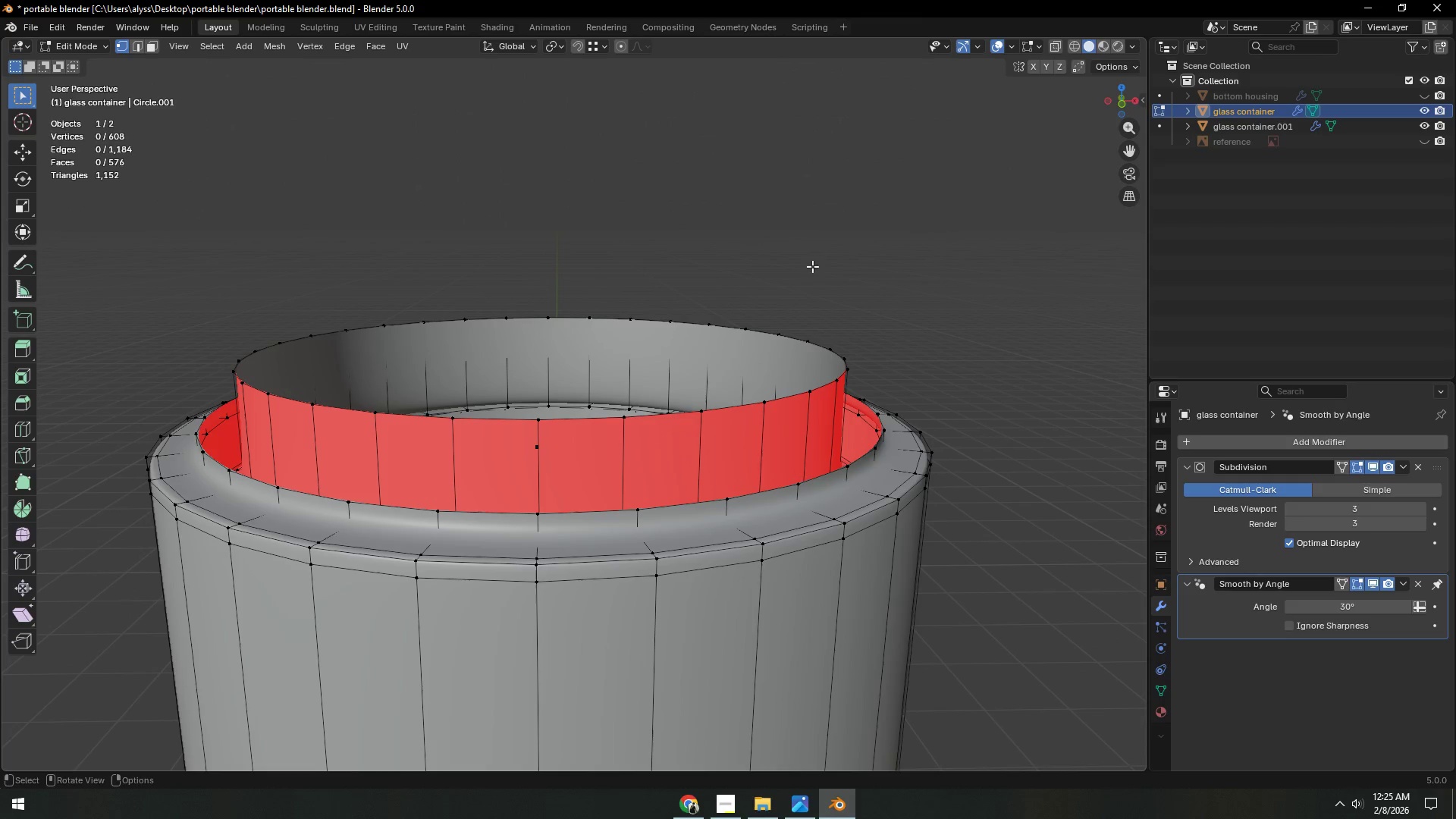 
left_click([533, 446])
 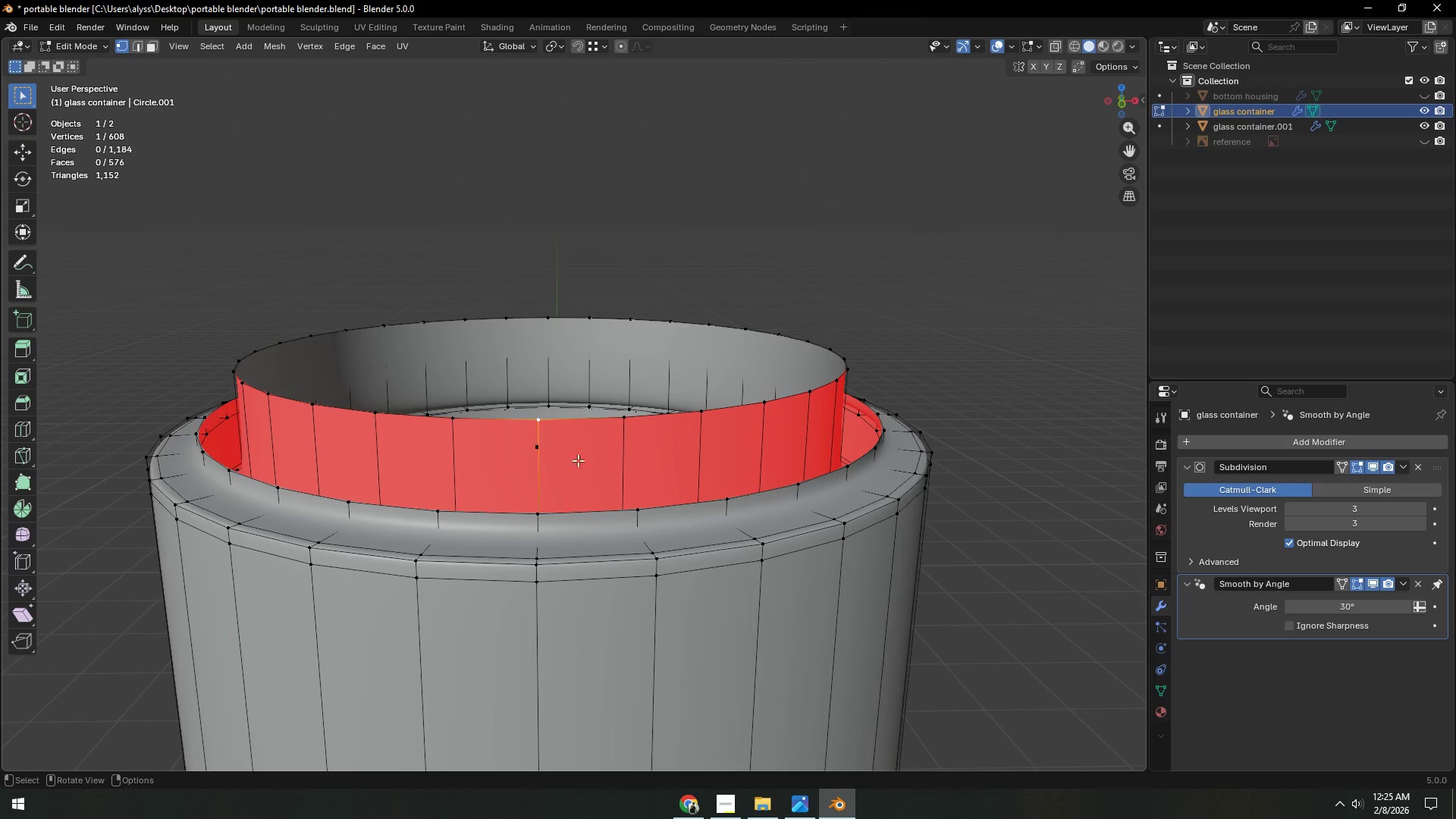 
key(Tab)
 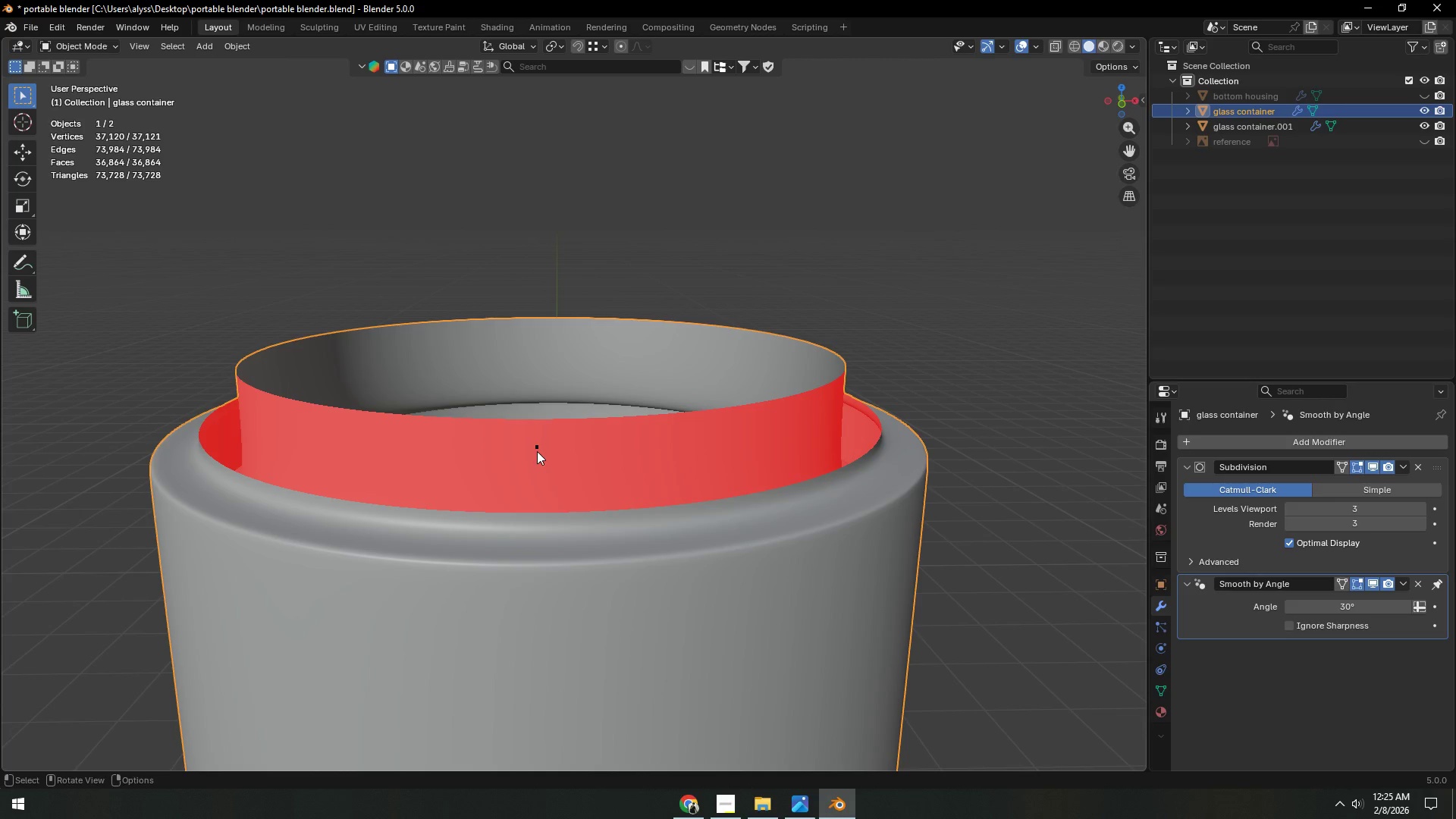 
double_click([537, 447])
 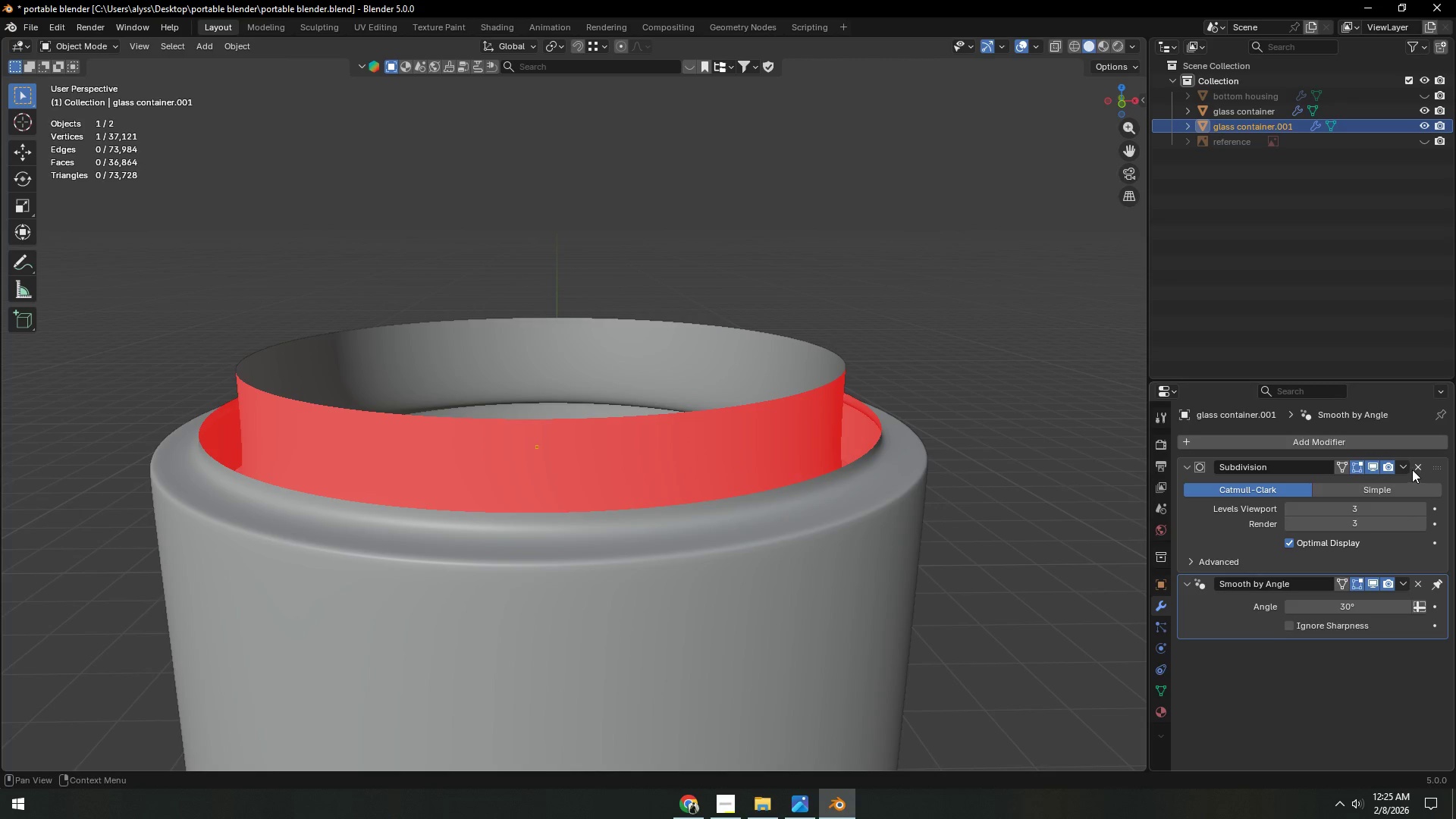 
left_click([1372, 465])
 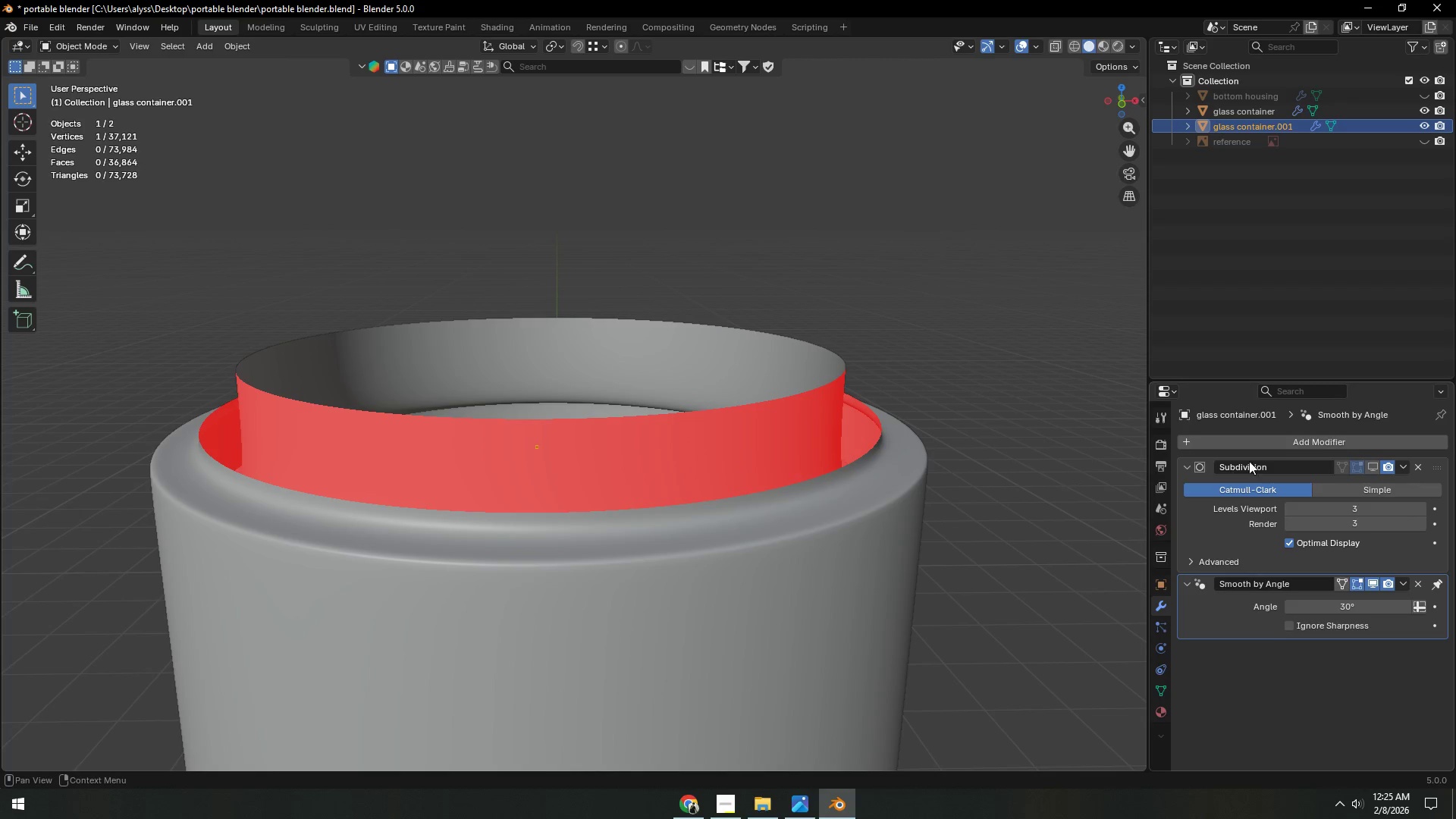 
left_click([1287, 441])
 